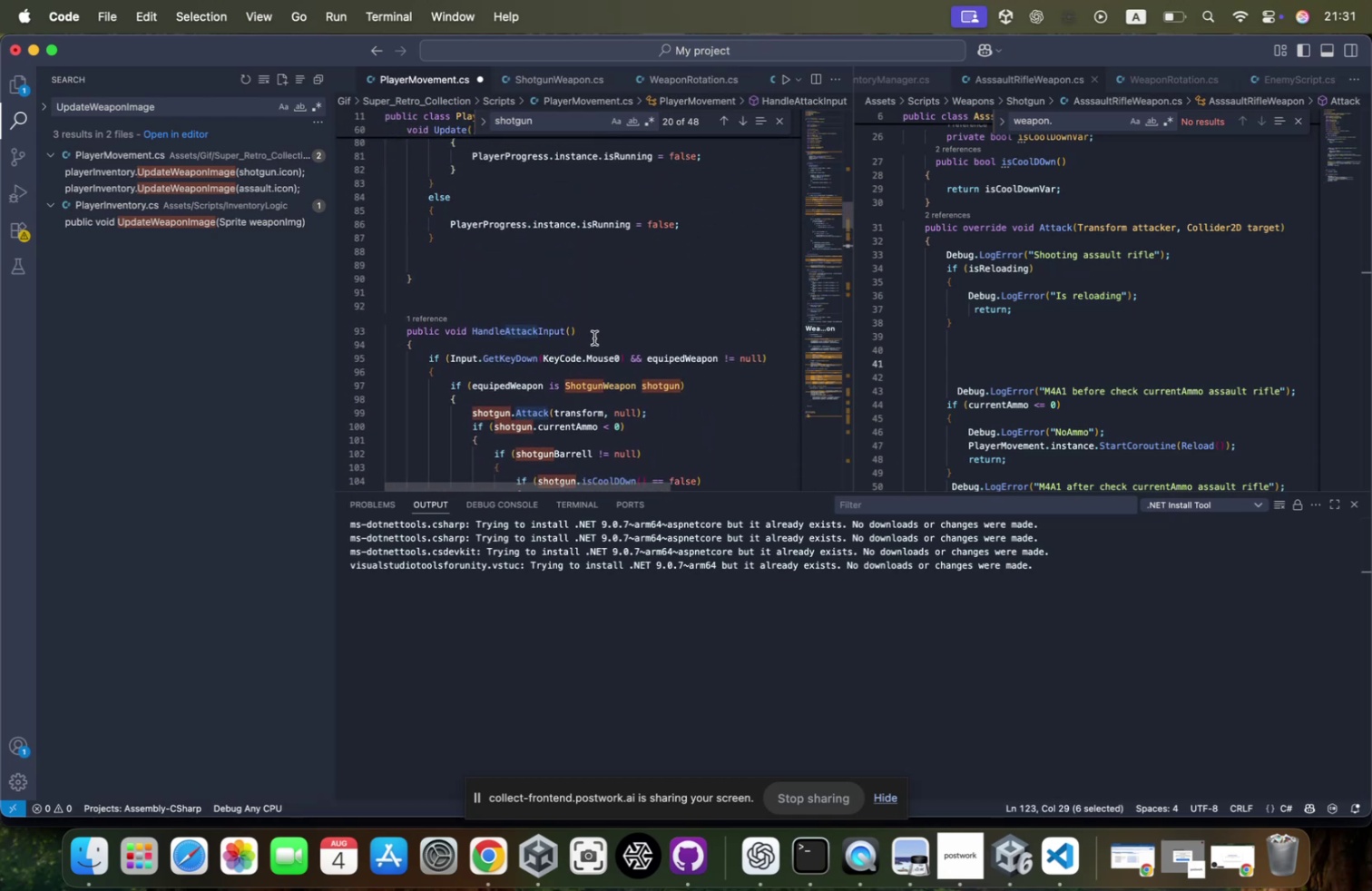 
left_click([594, 338])
 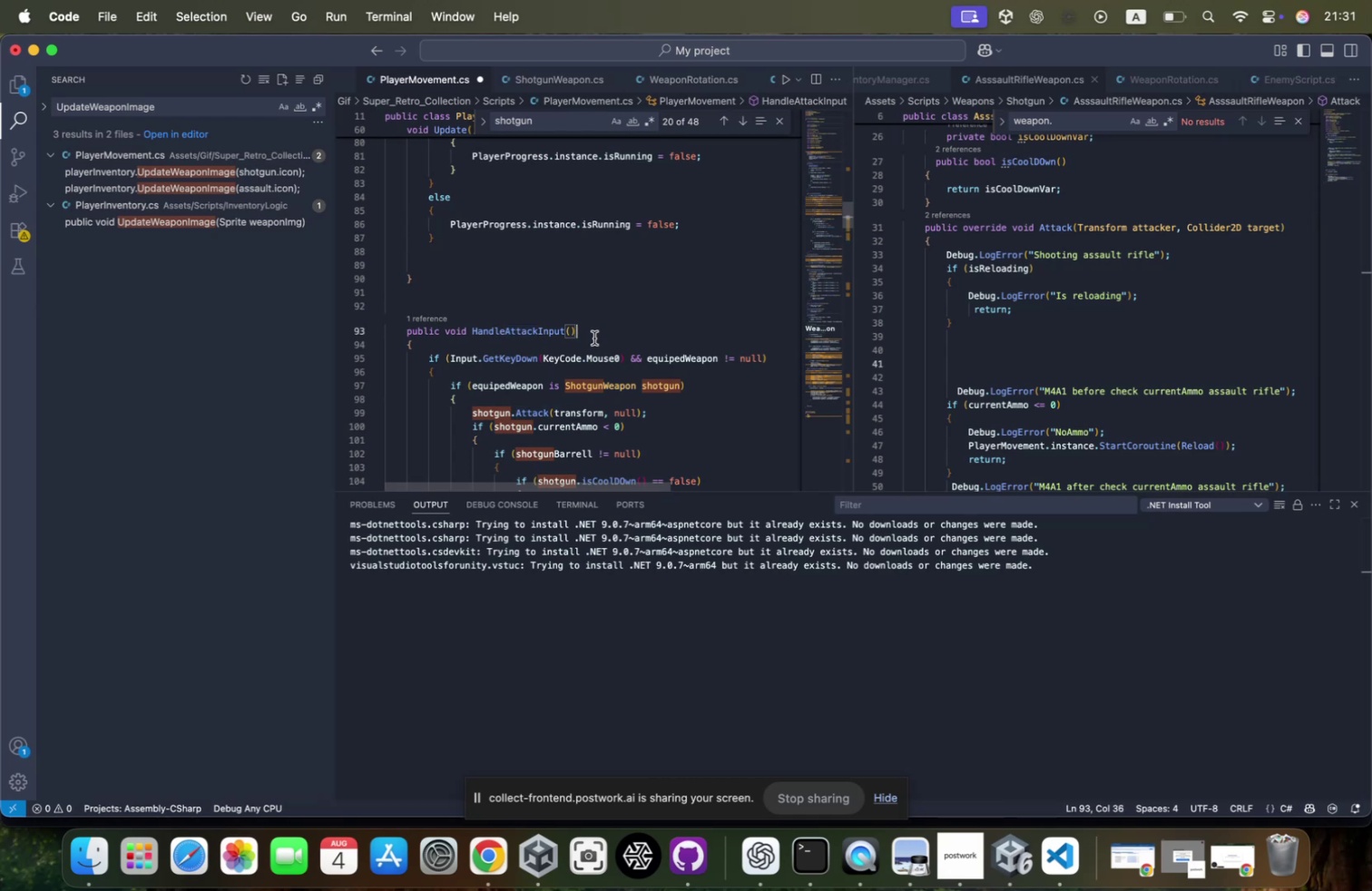 
scroll: coordinate [594, 338], scroll_direction: up, amount: 10.0
 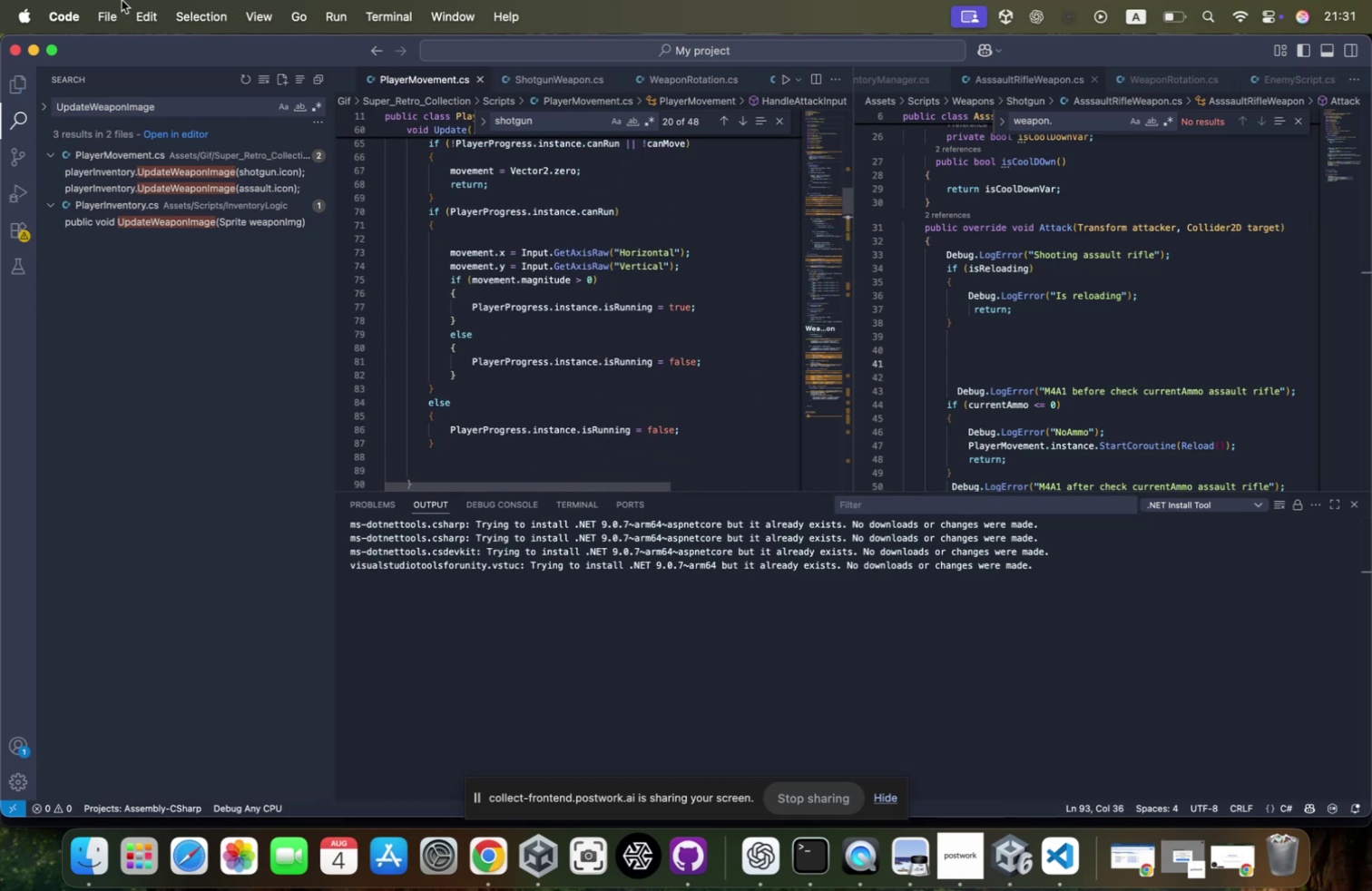 
key(Meta+CommandLeft)
 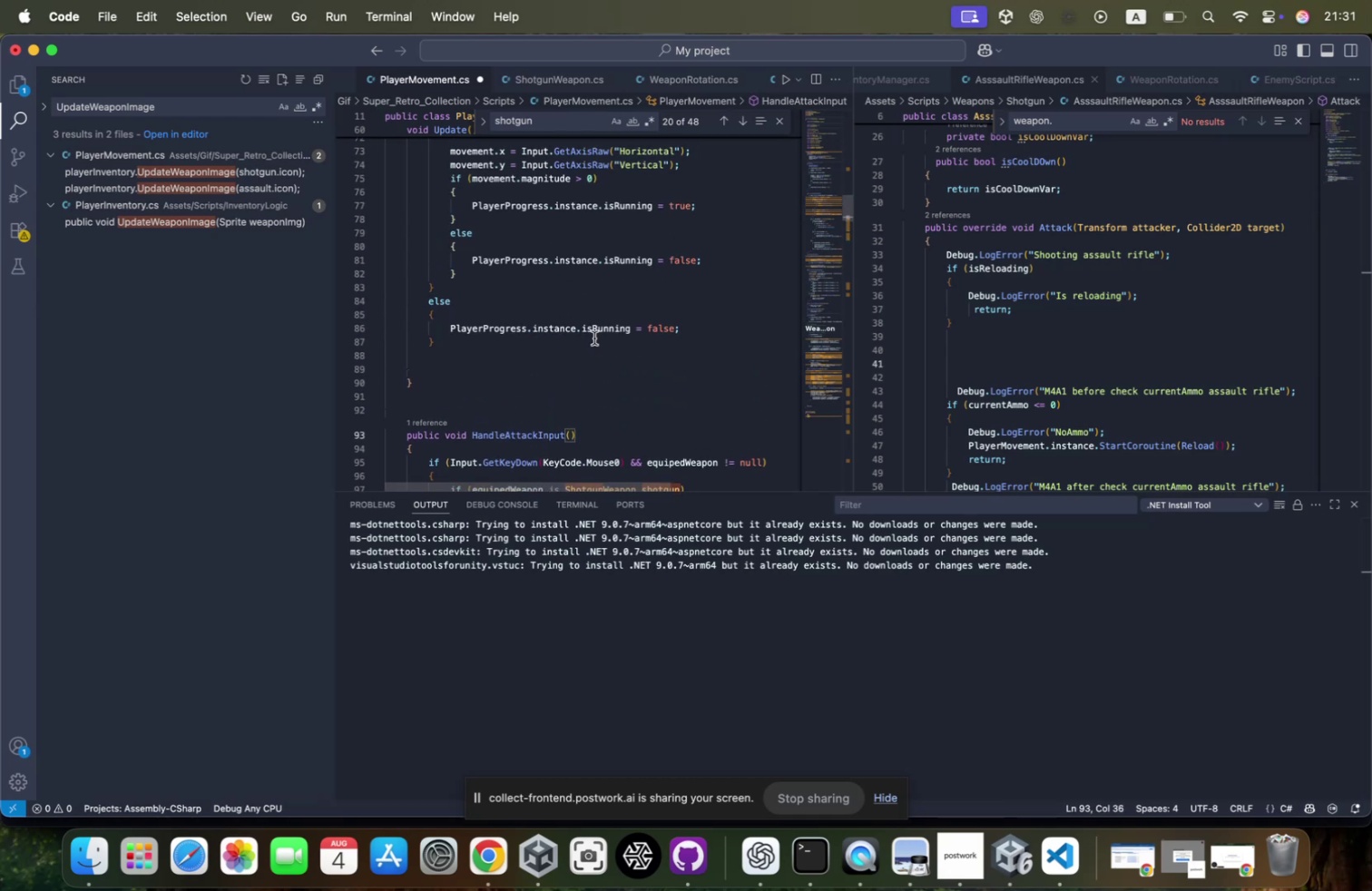 
key(Meta+S)
 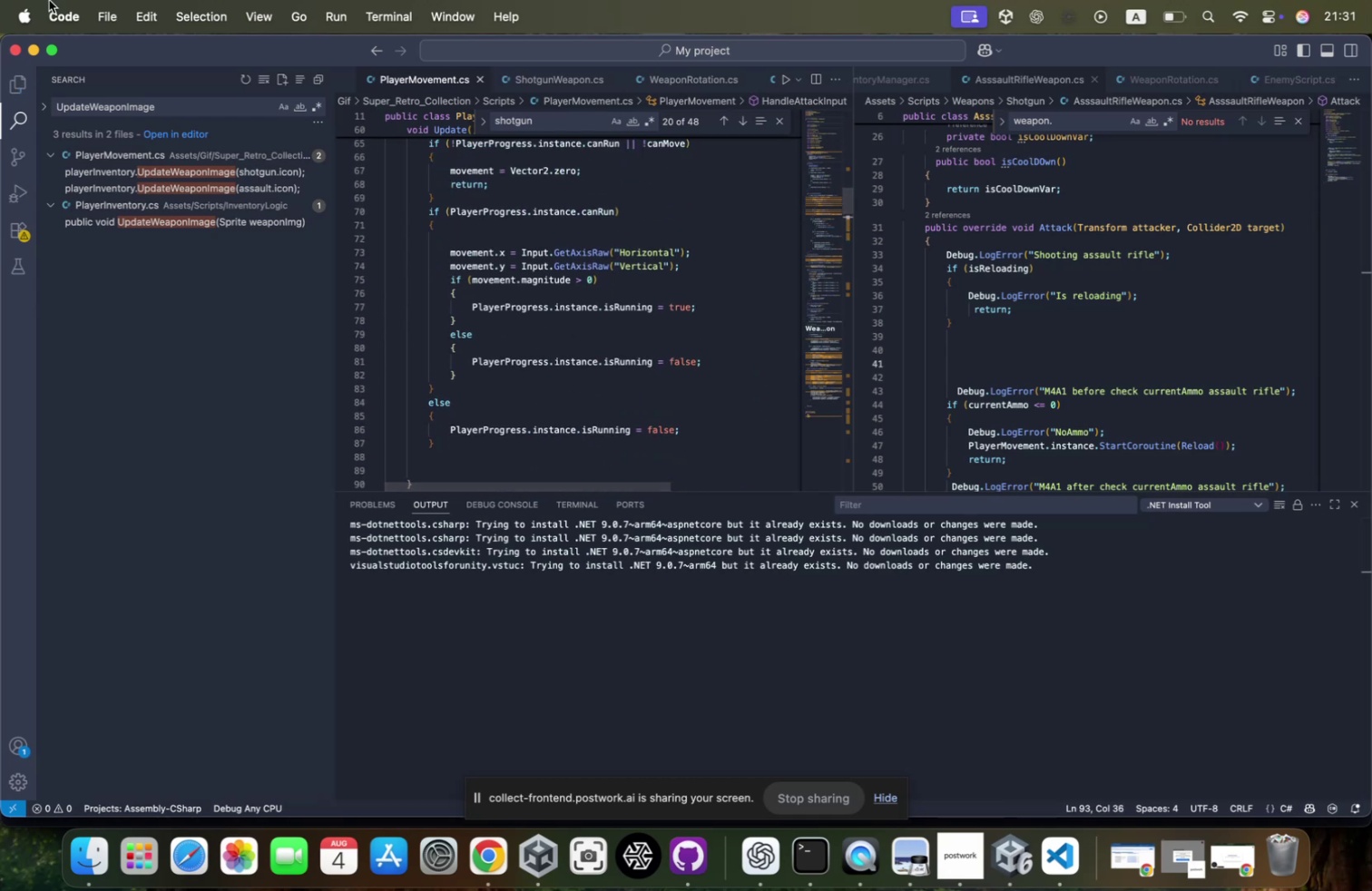 
left_click([33, 47])
 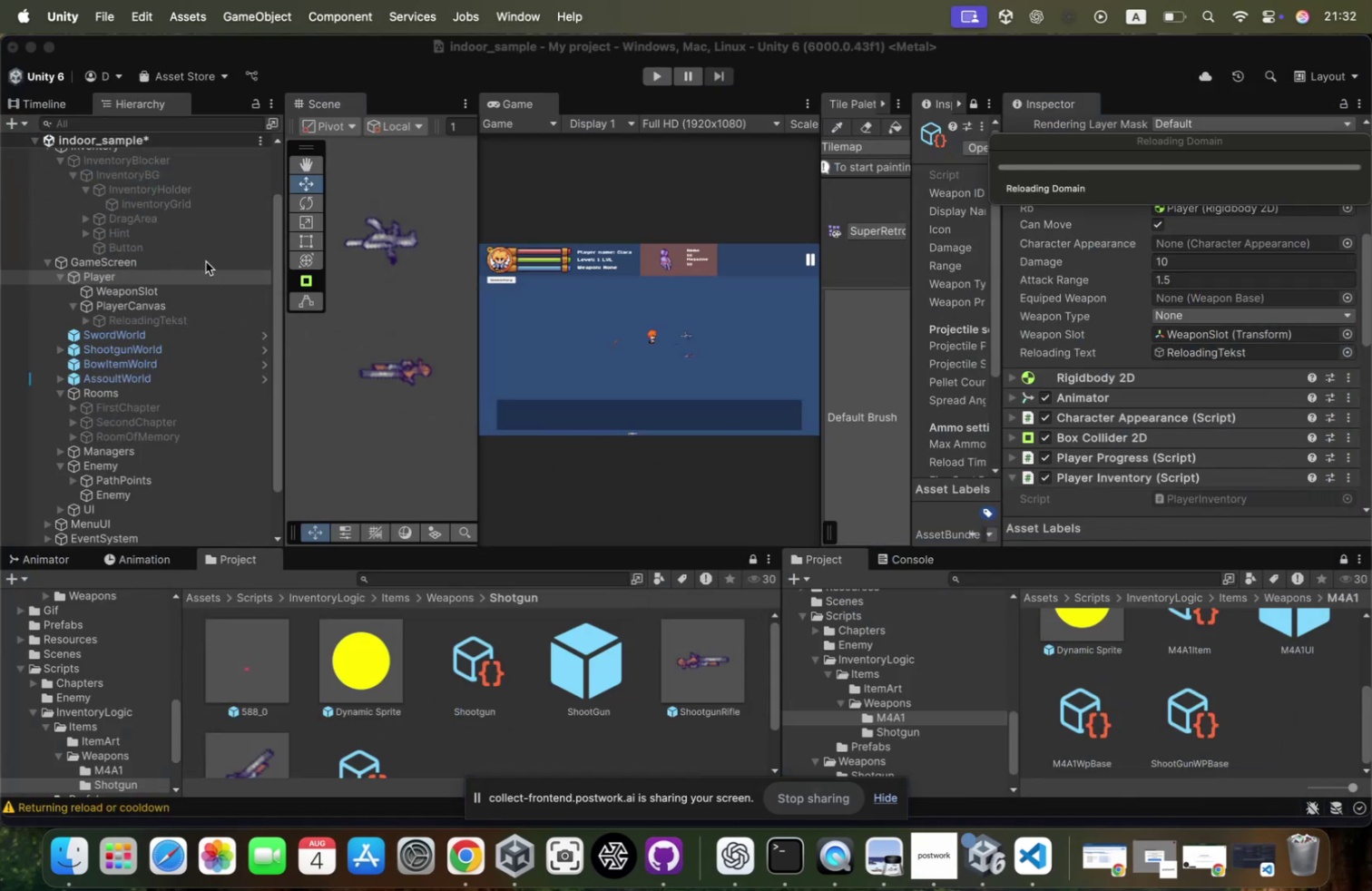 
wait(10.42)
 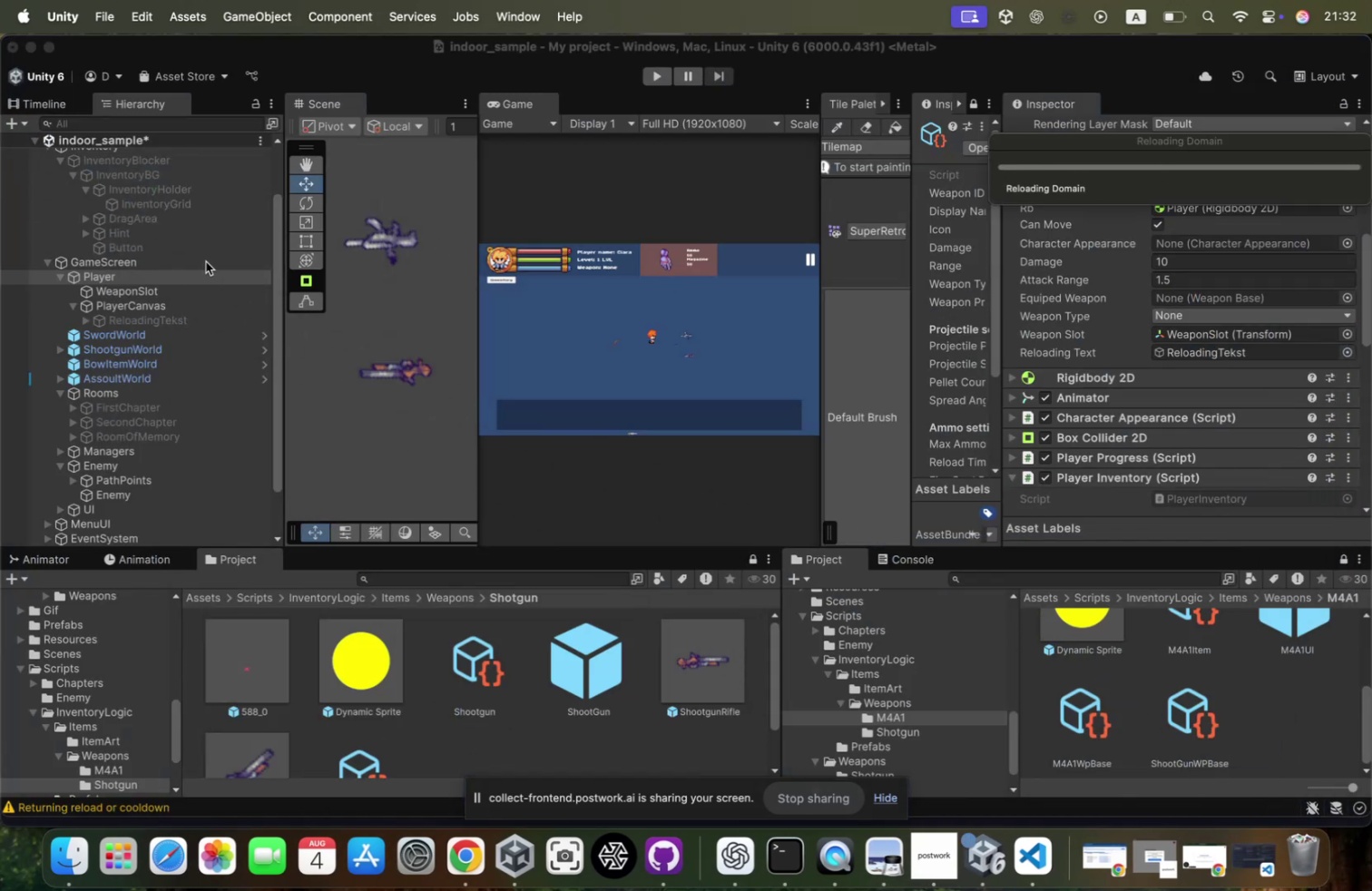 
left_click([584, 644])
 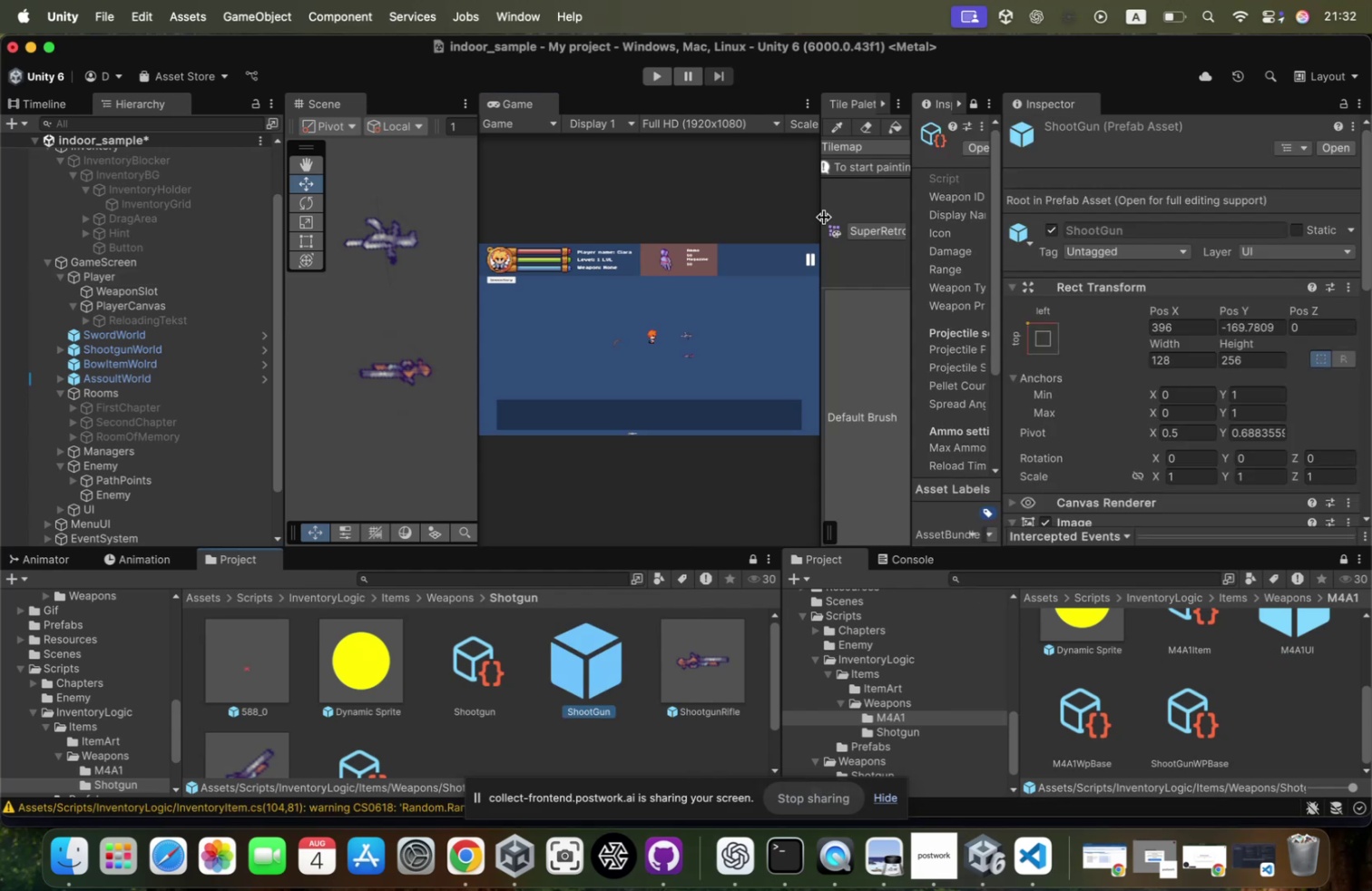 
scroll: coordinate [1141, 235], scroll_direction: down, amount: 63.0
 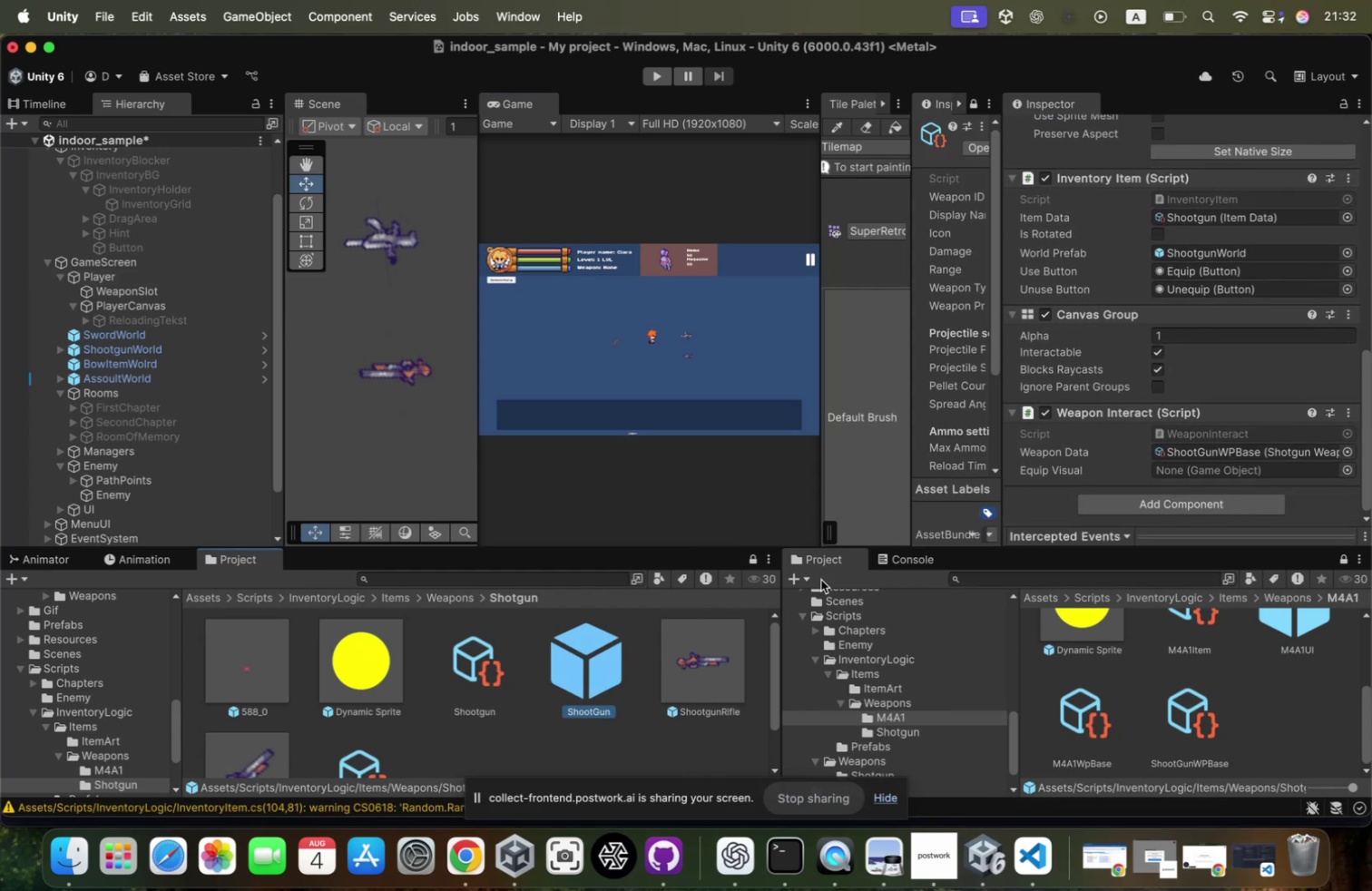 
scroll: coordinate [1294, 701], scroll_direction: up, amount: 17.0
 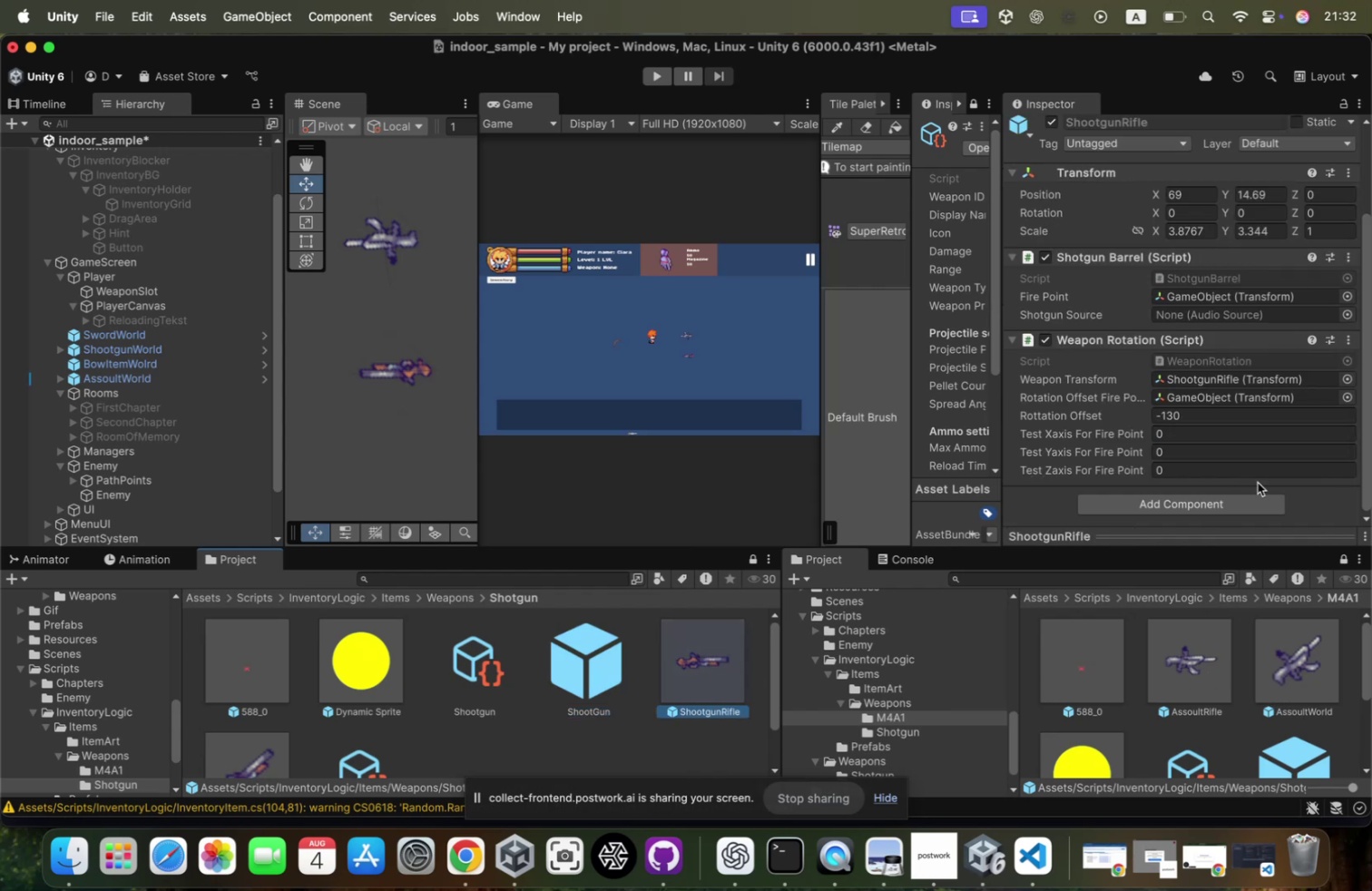 
double_click([1228, 278])
 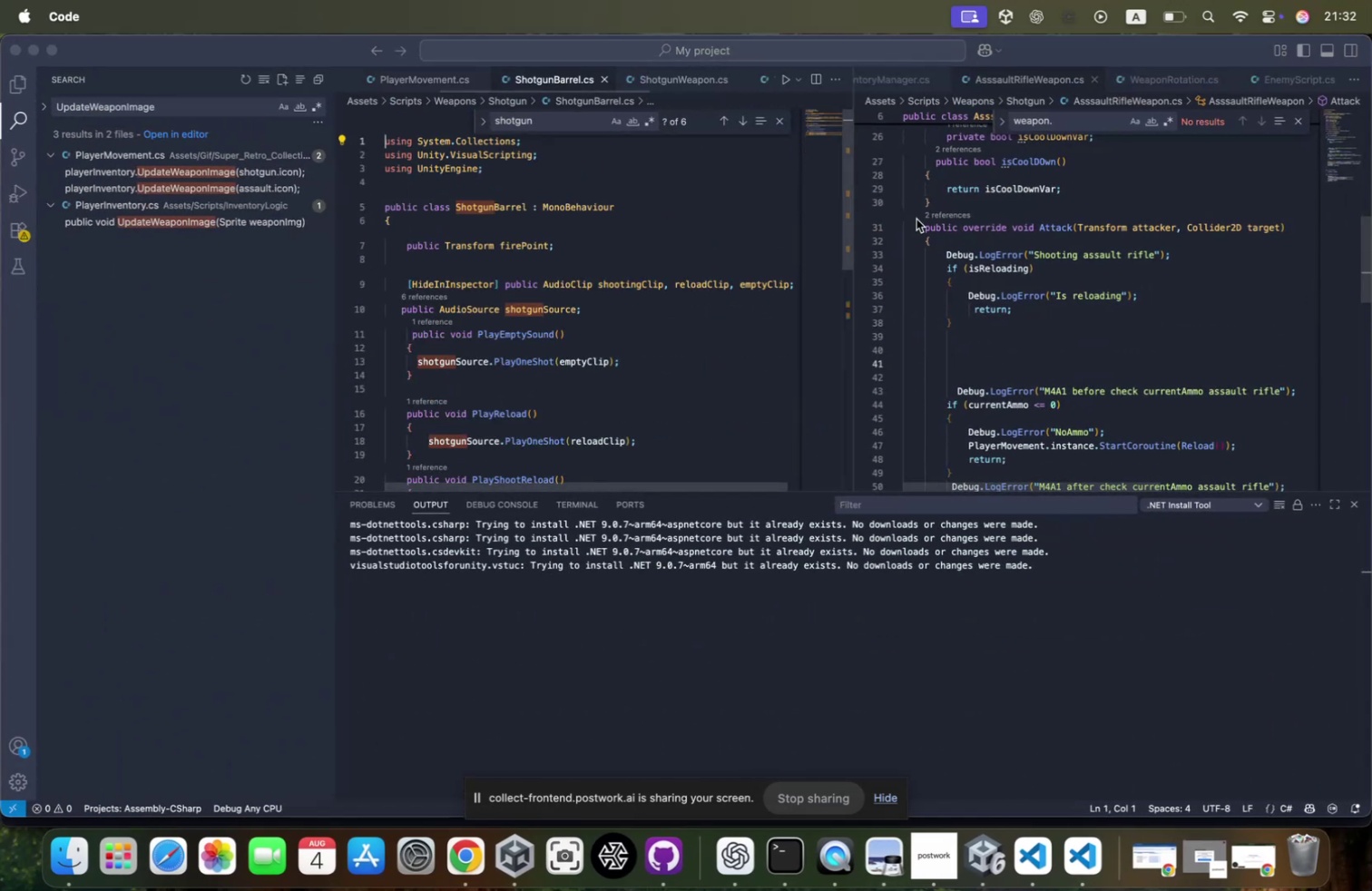 
scroll: coordinate [640, 318], scroll_direction: down, amount: 9.0
 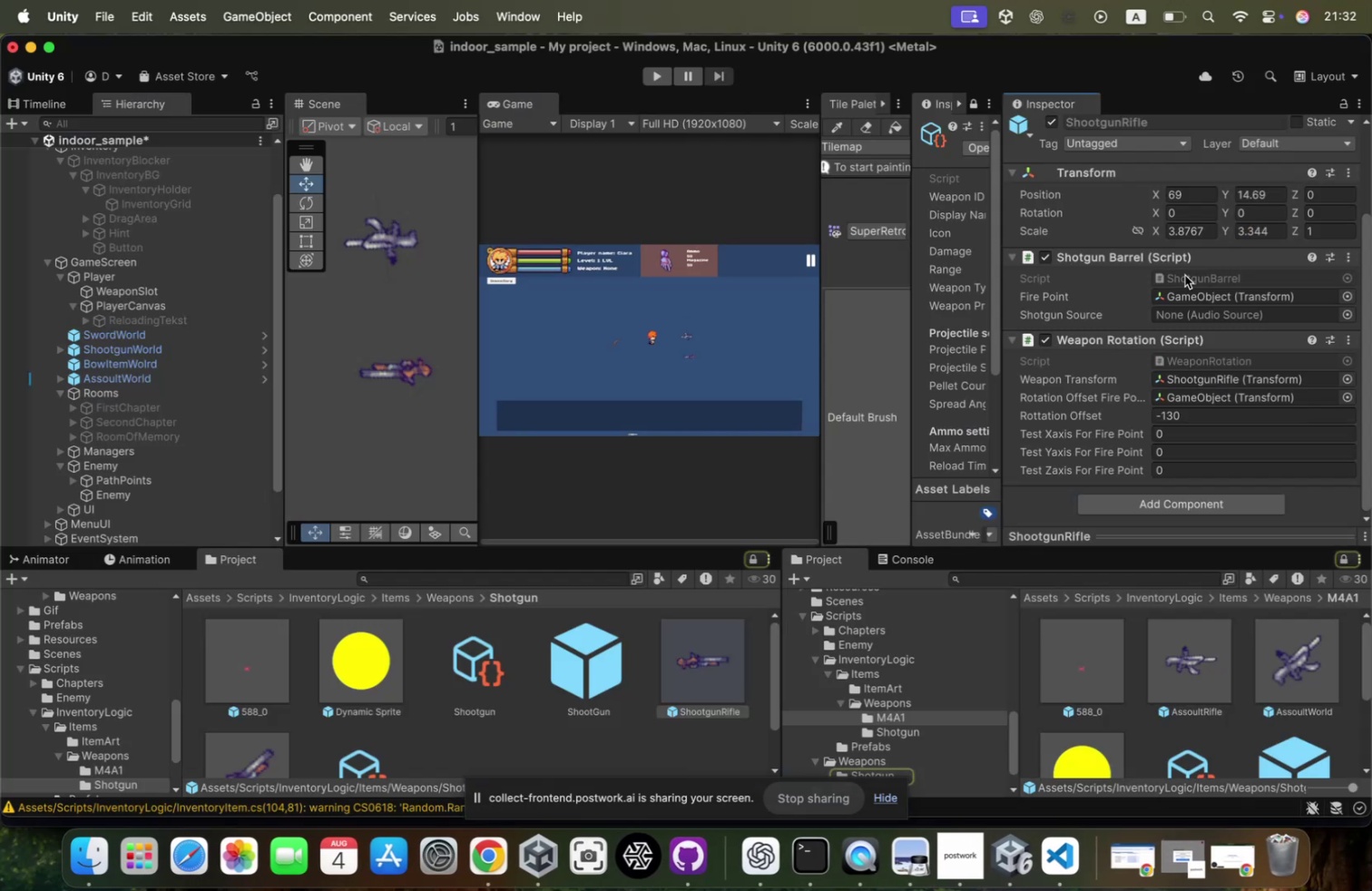 
double_click([1185, 275])
 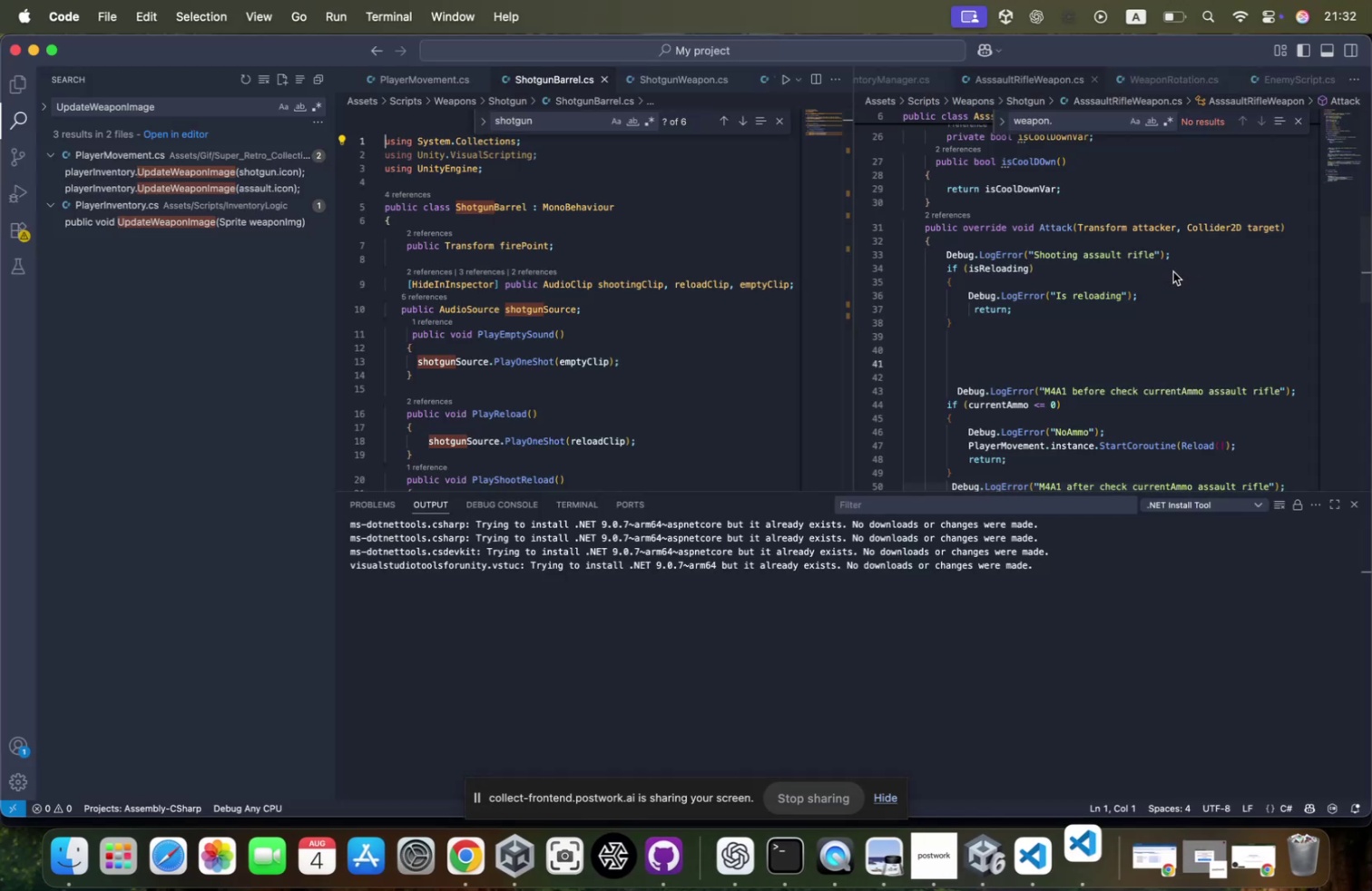 
scroll: coordinate [618, 286], scroll_direction: down, amount: 23.0
 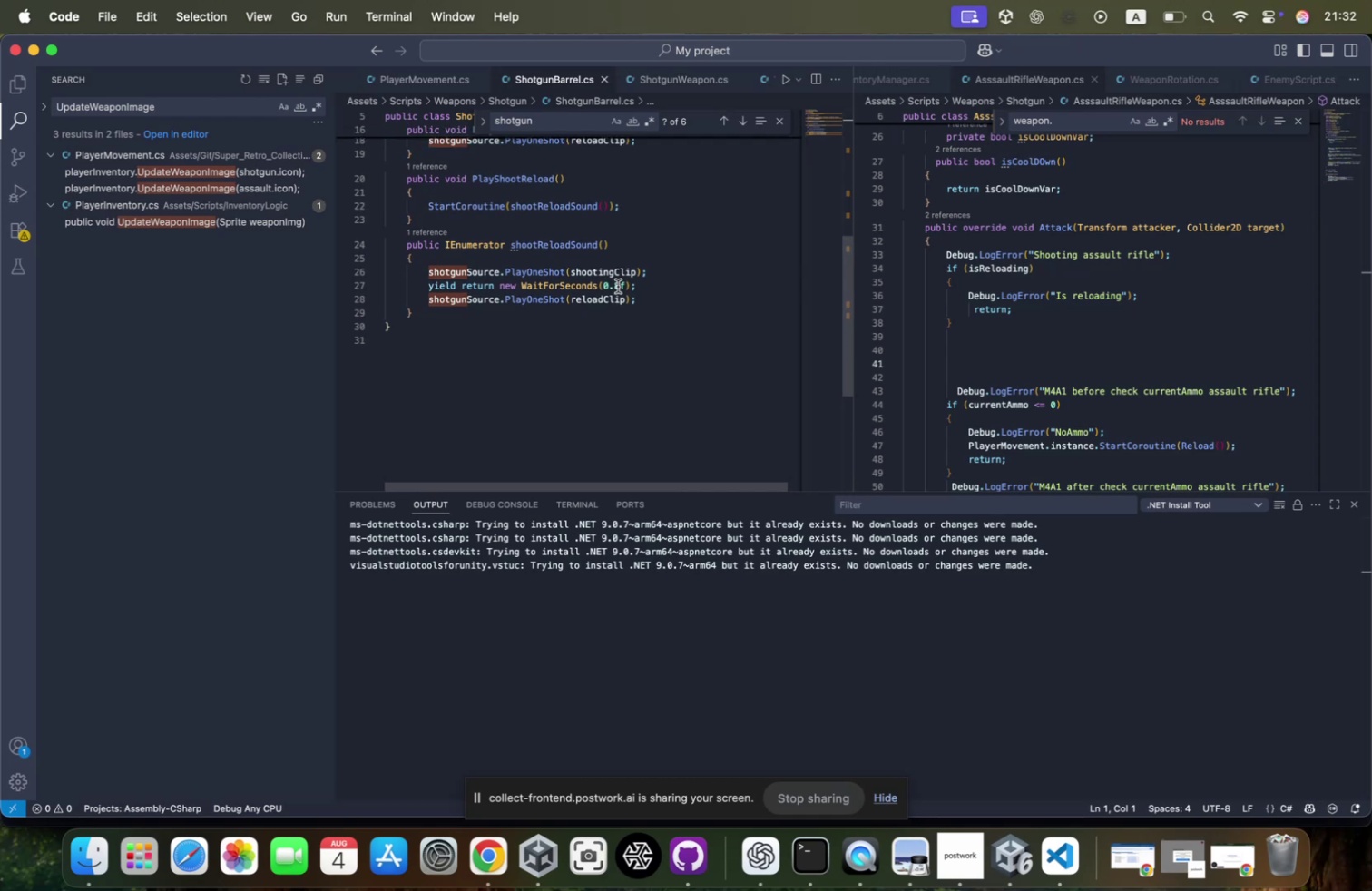 
scroll: coordinate [618, 286], scroll_direction: up, amount: 17.0
 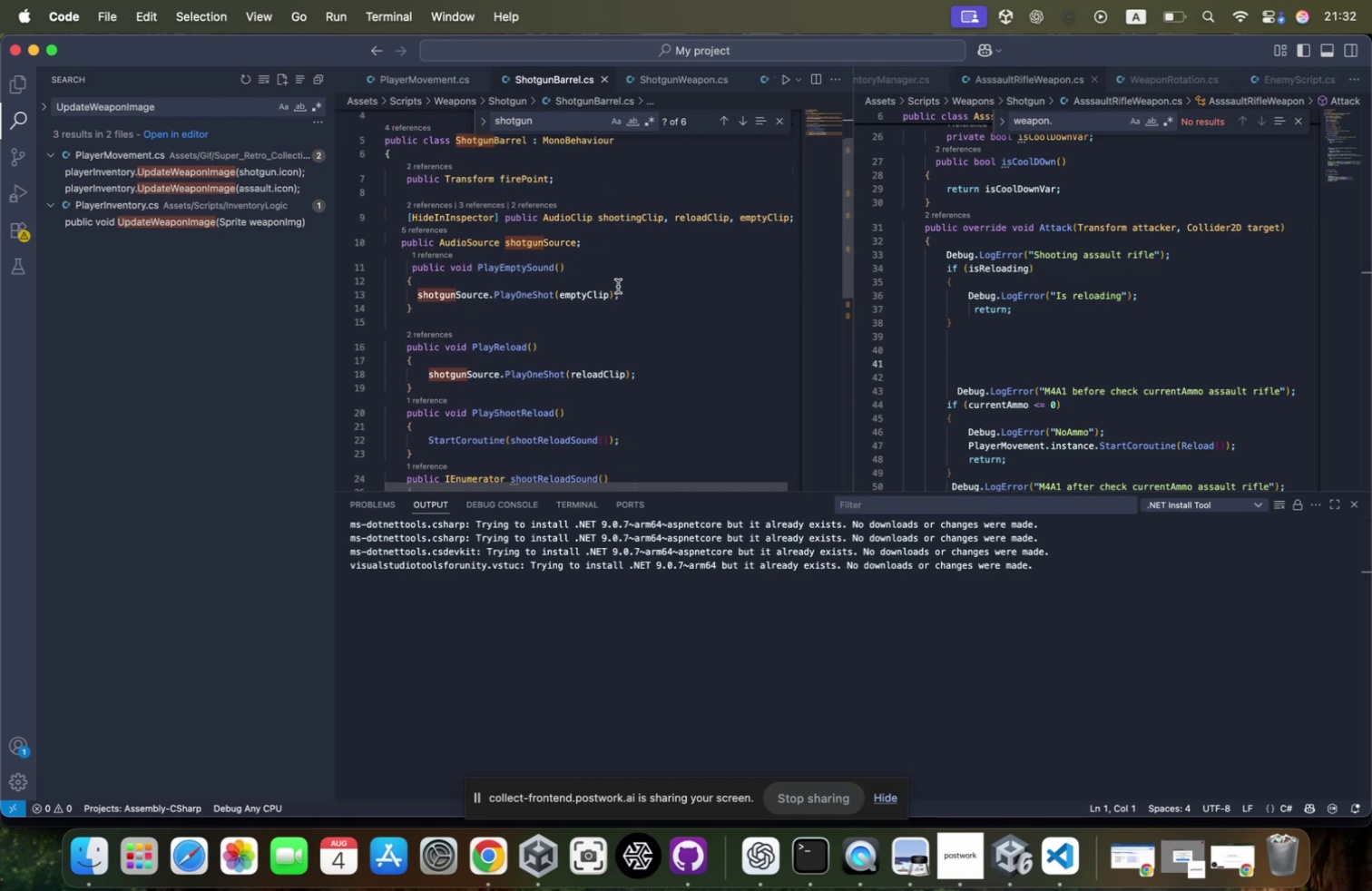 
key(Meta+CommandLeft)
 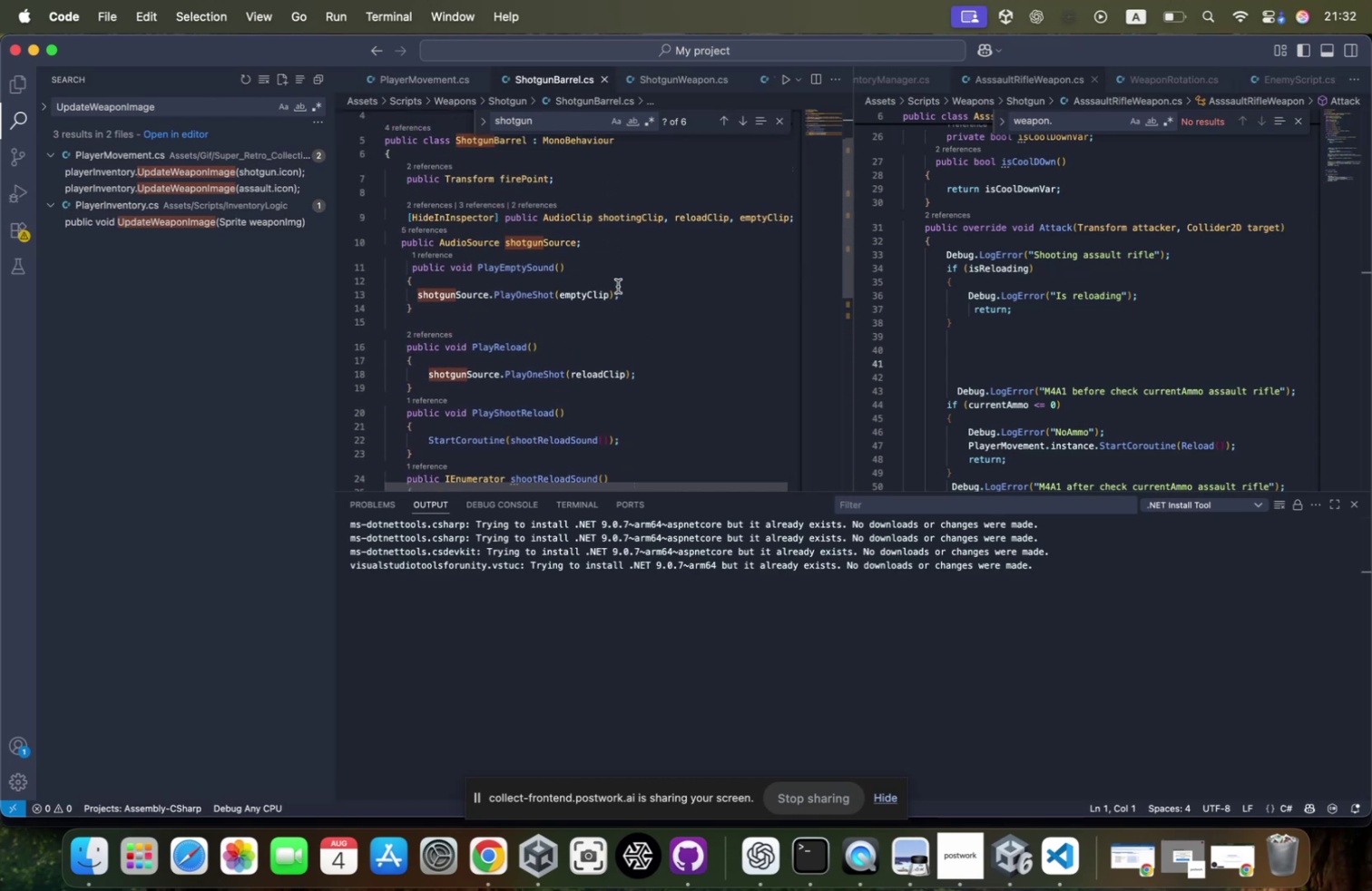 
key(Meta+Tab)
 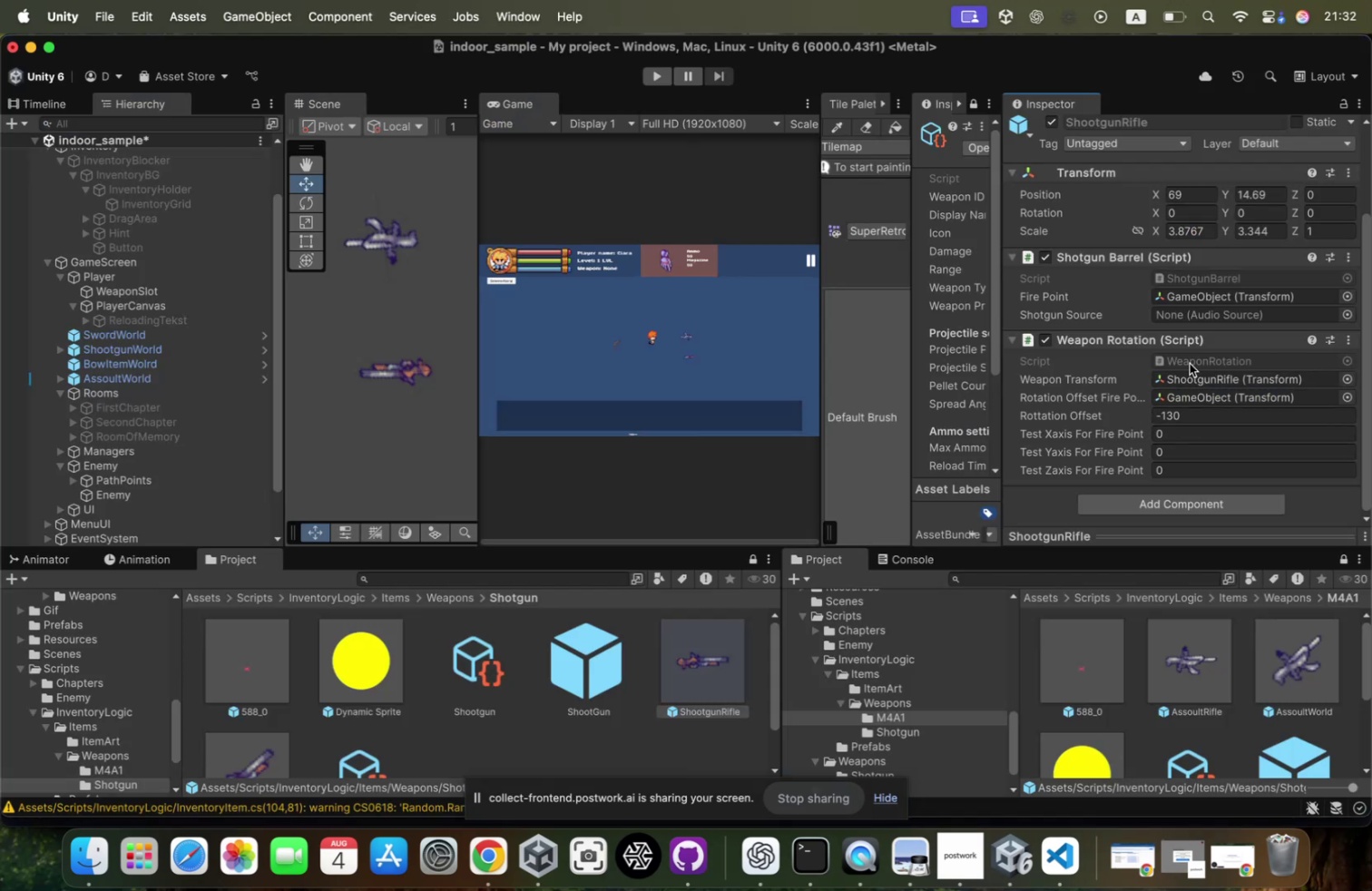 
double_click([1194, 356])
 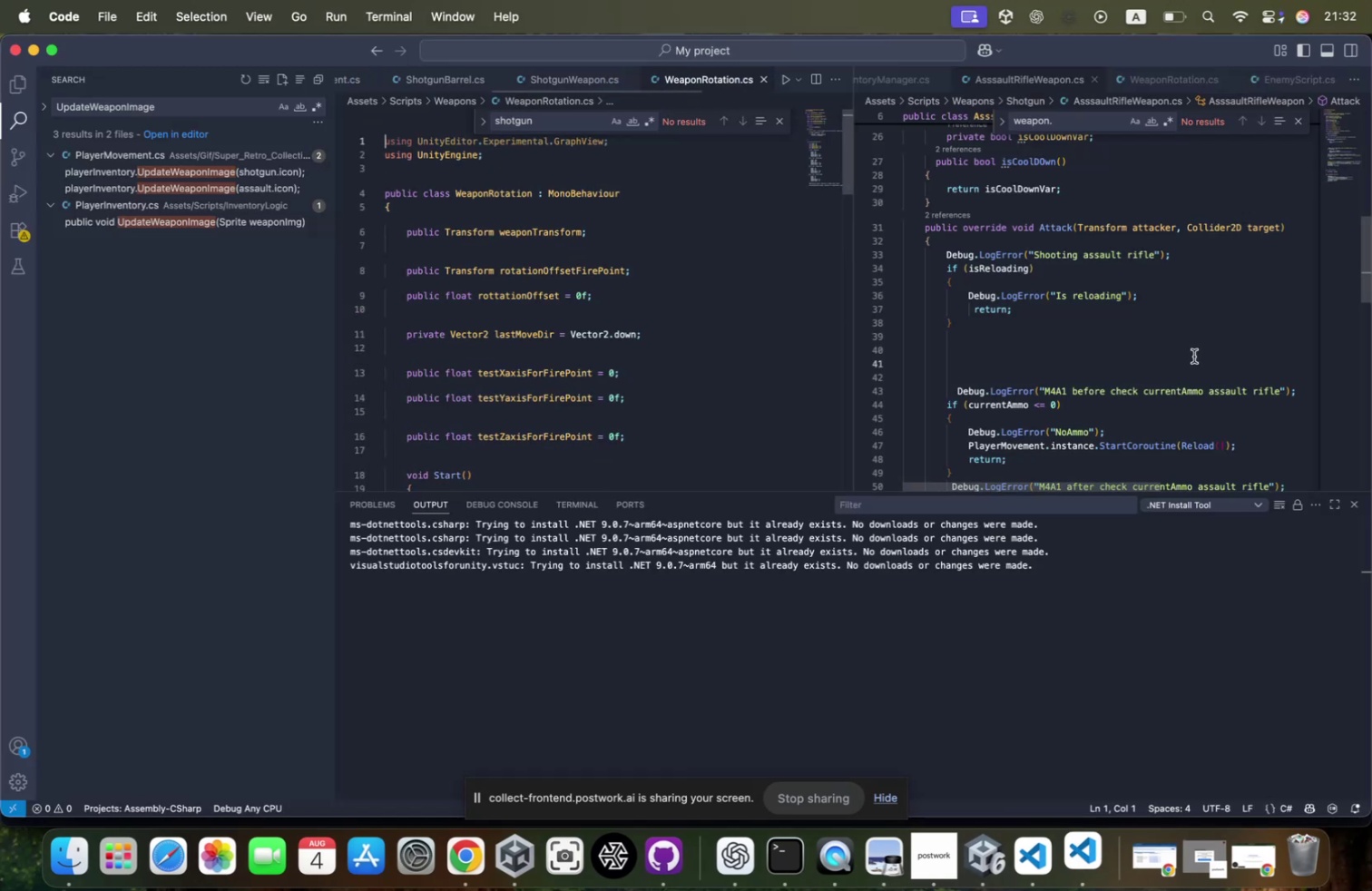 
scroll: coordinate [744, 344], scroll_direction: down, amount: 16.0
 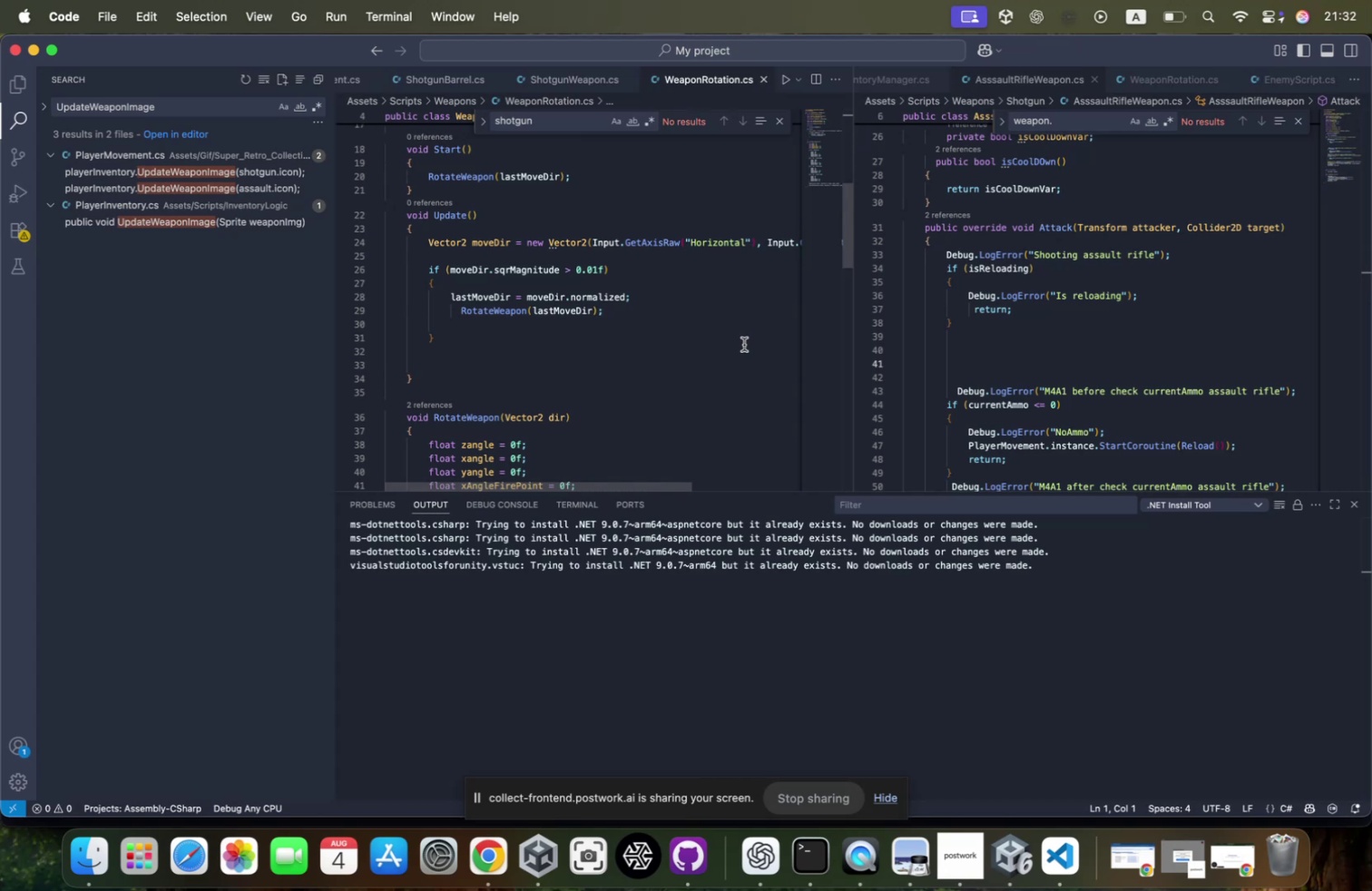 
scroll: coordinate [744, 344], scroll_direction: up, amount: 4.0
 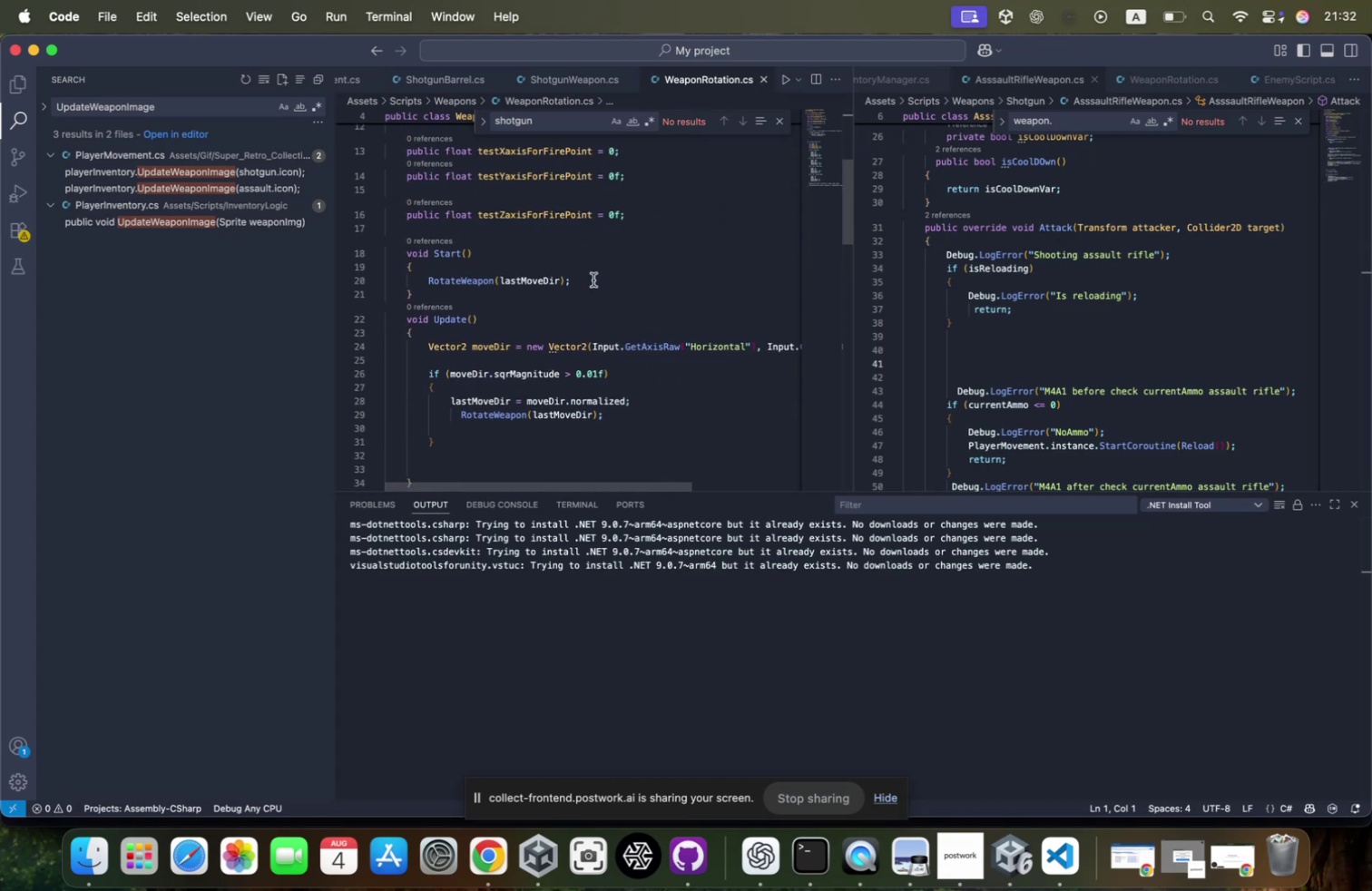 
key(Meta+CommandLeft)
 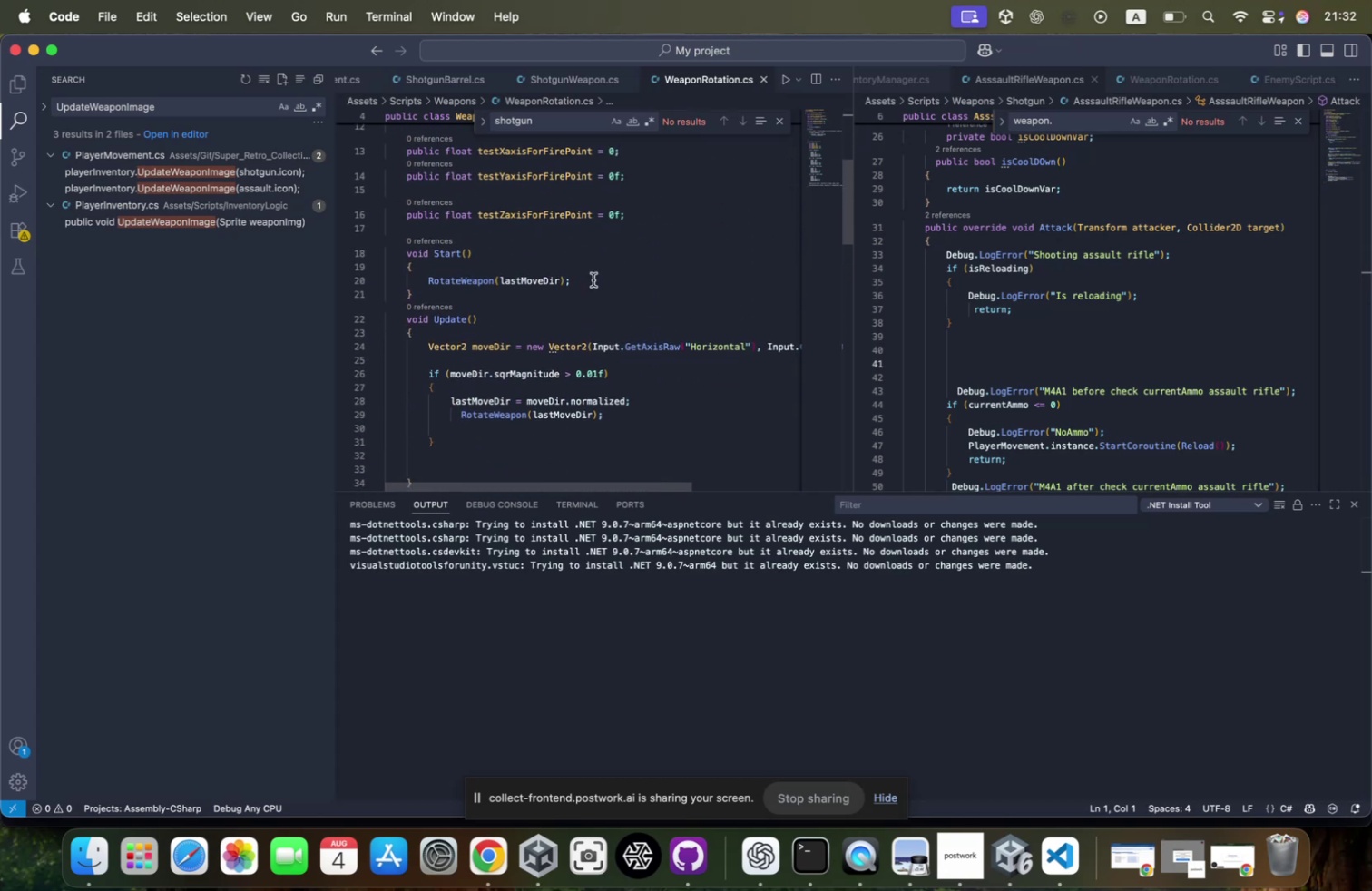 
hold_key(key=Tab, duration=0.33)
 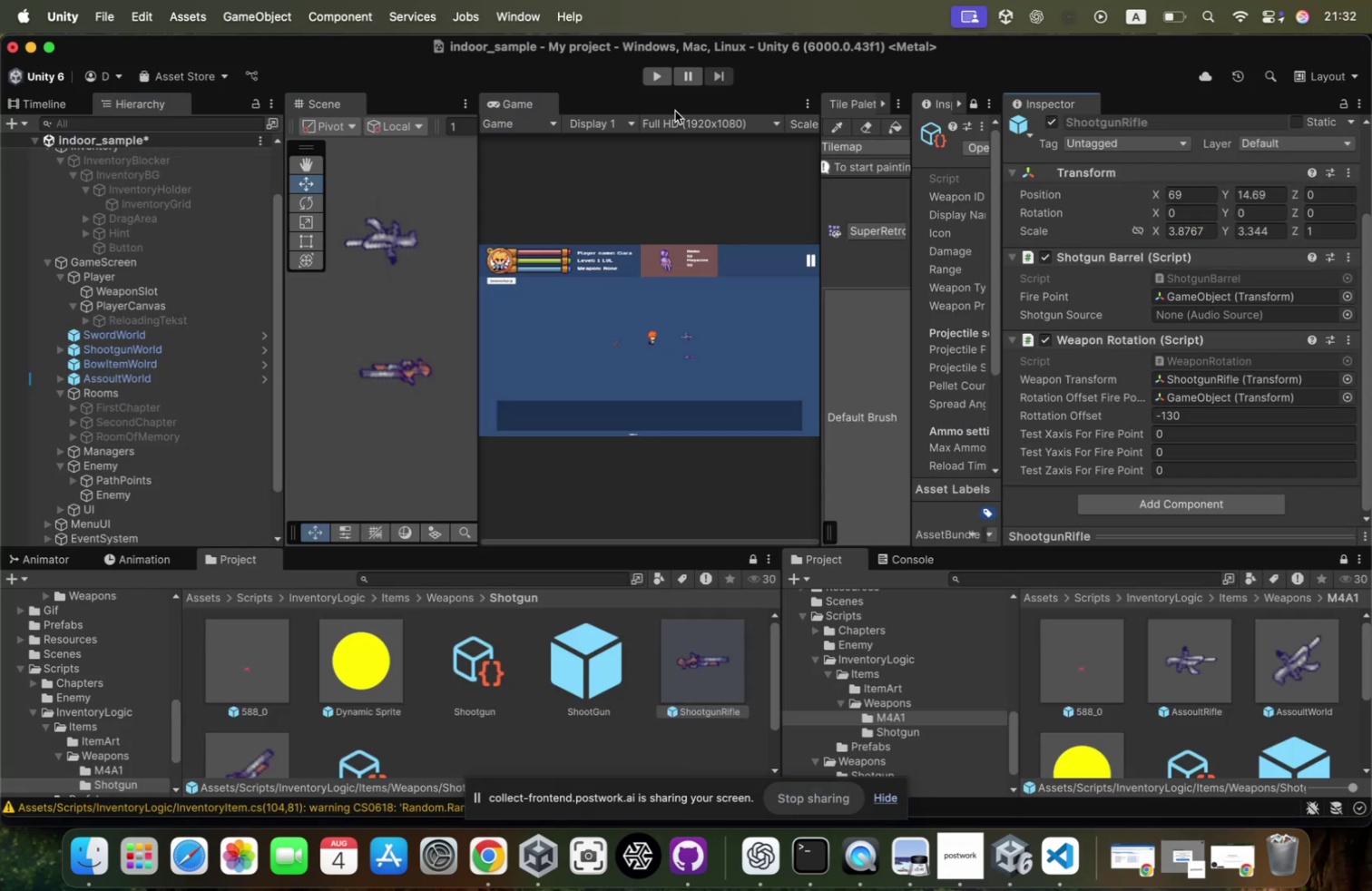 
left_click([657, 81])
 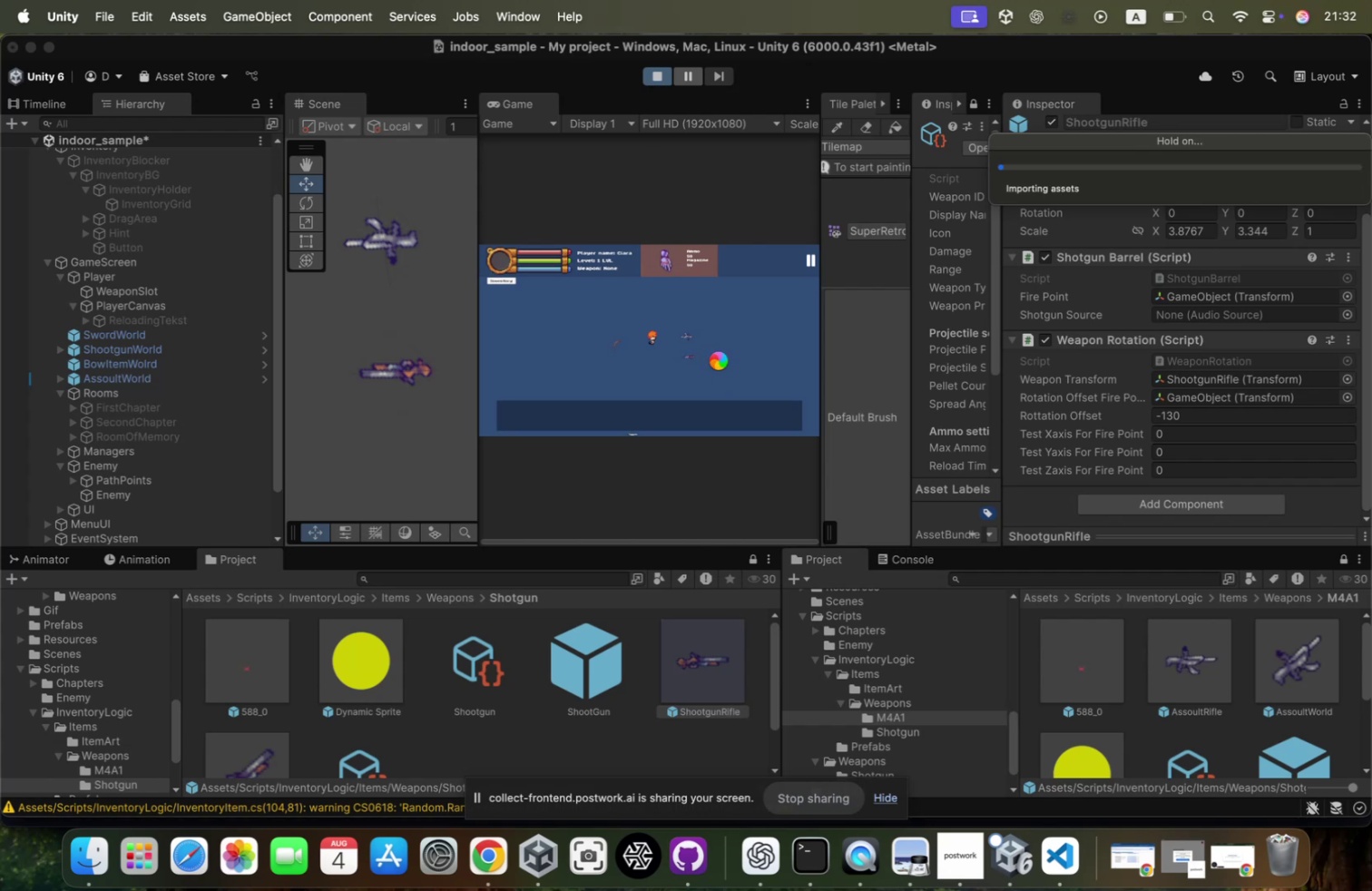 
wait(5.17)
 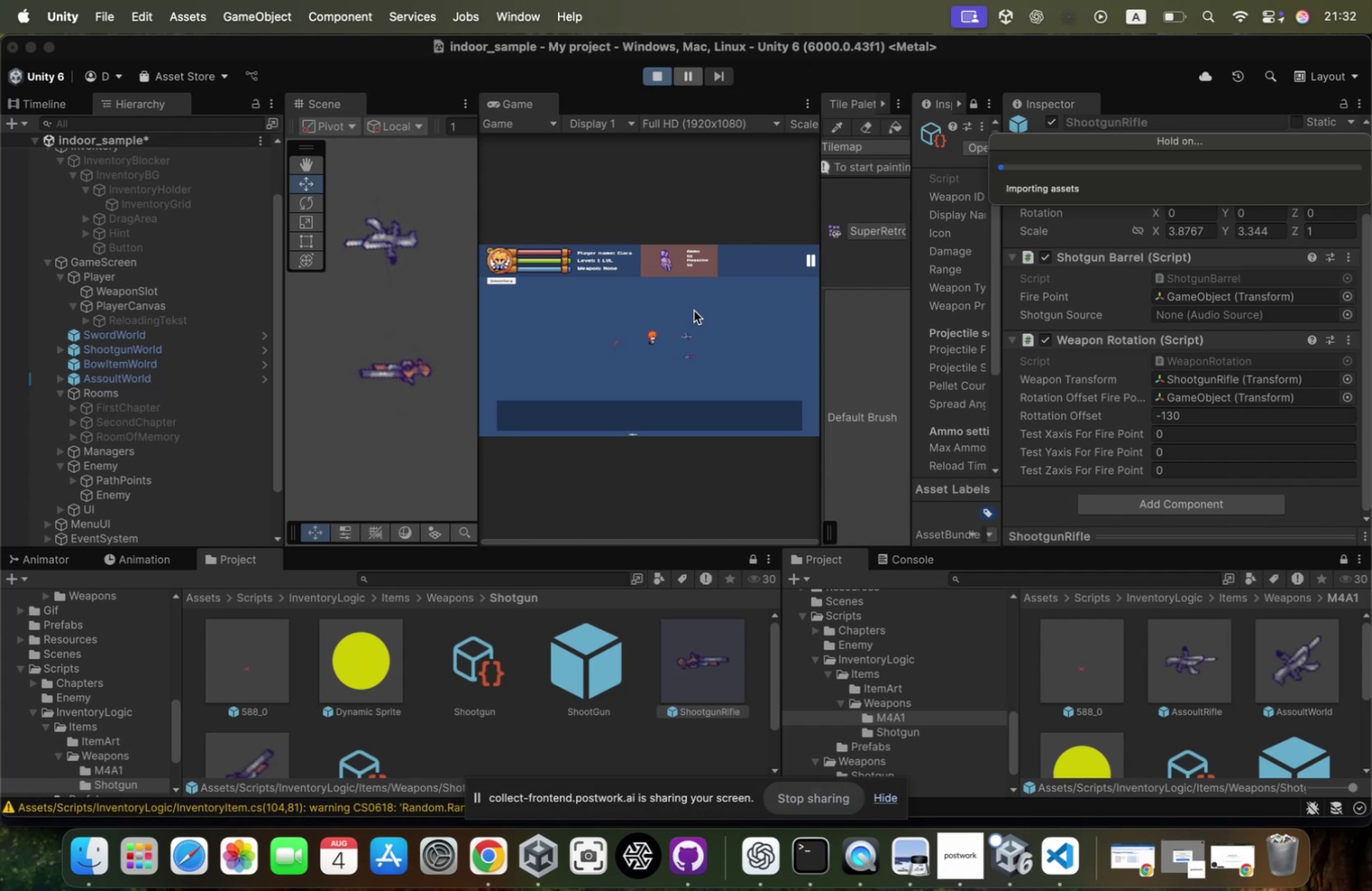 
key(D)
 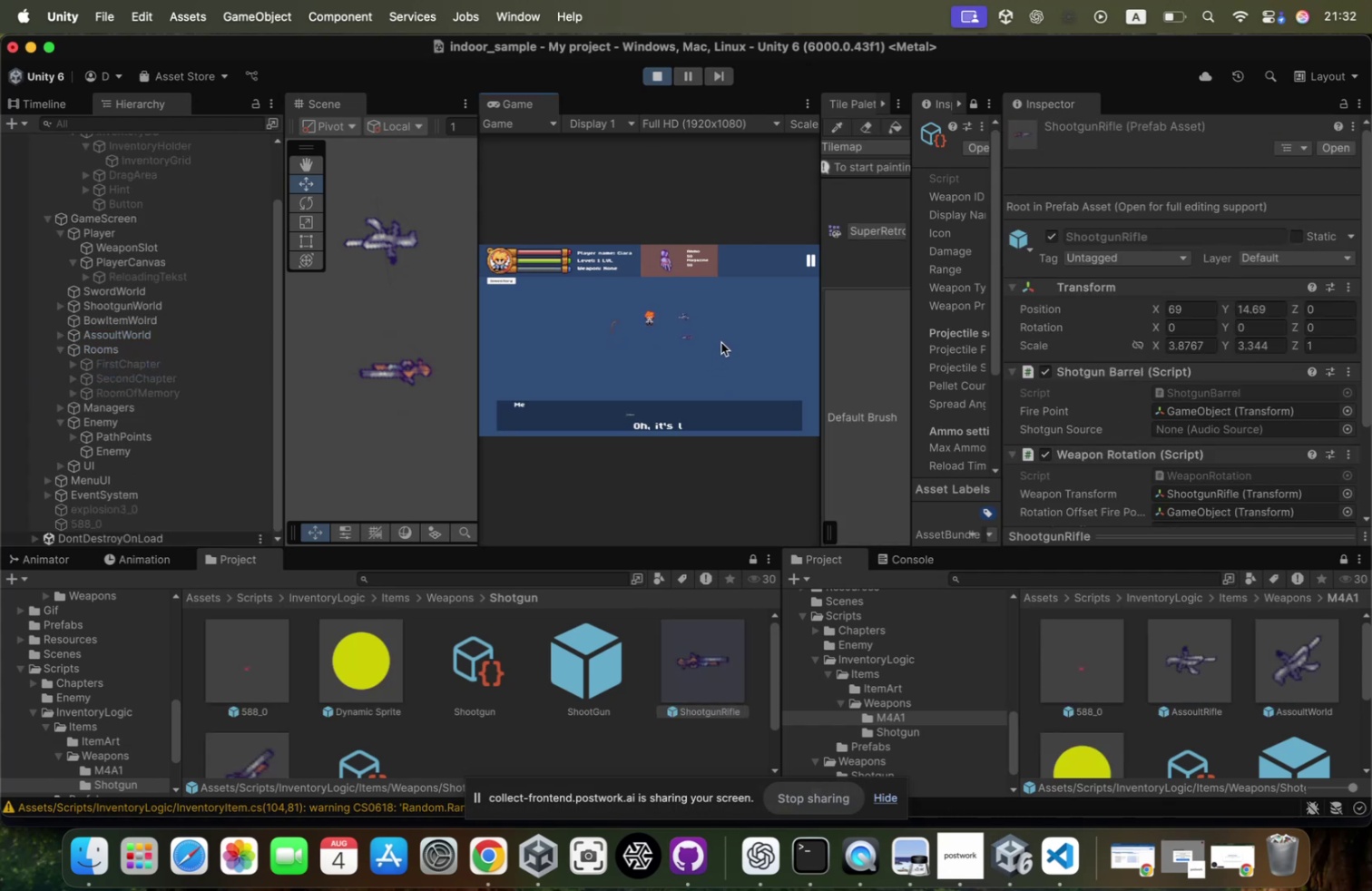 
key(Enter)
 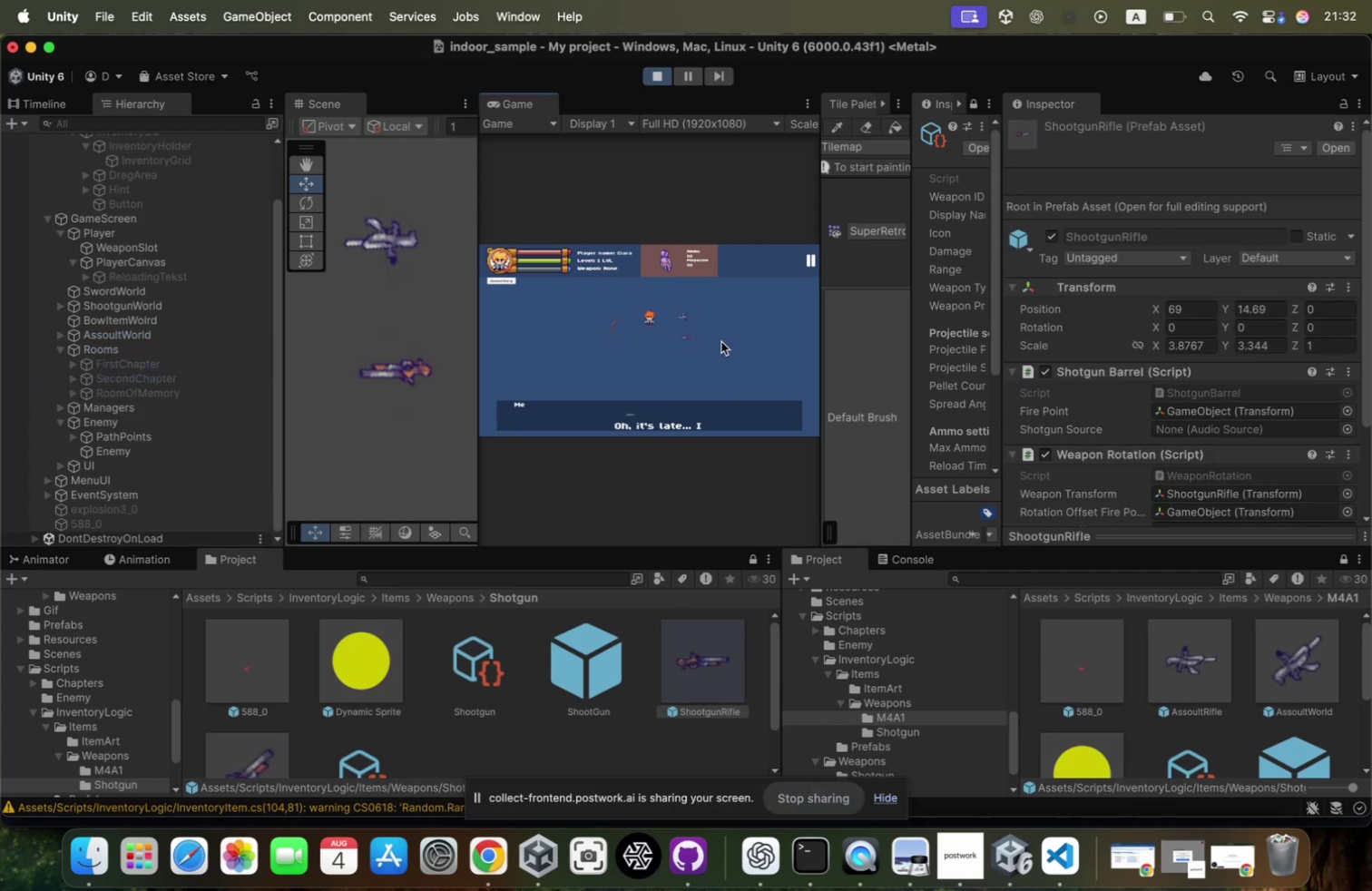 
key(Enter)
 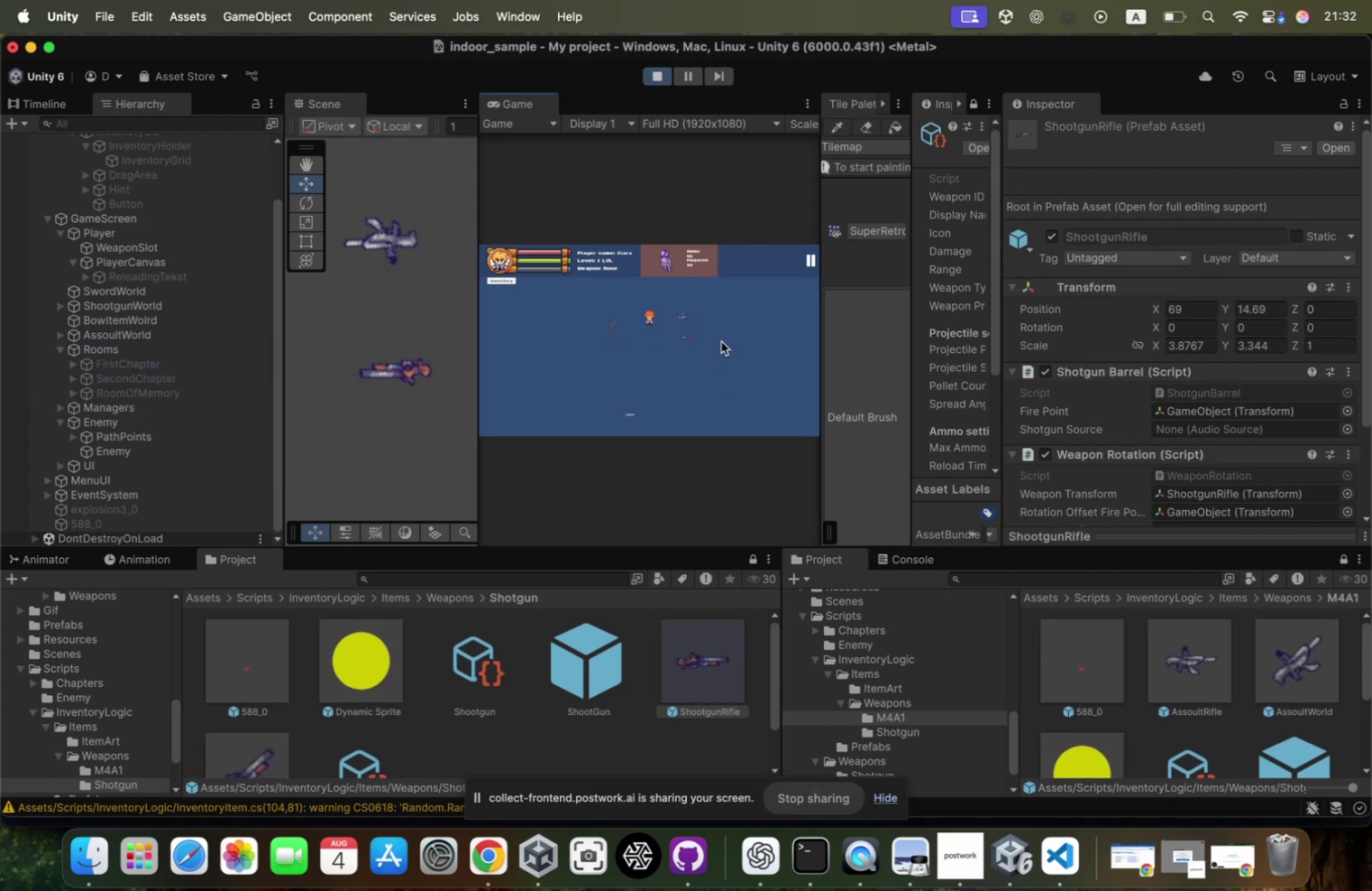 
type(dw)
 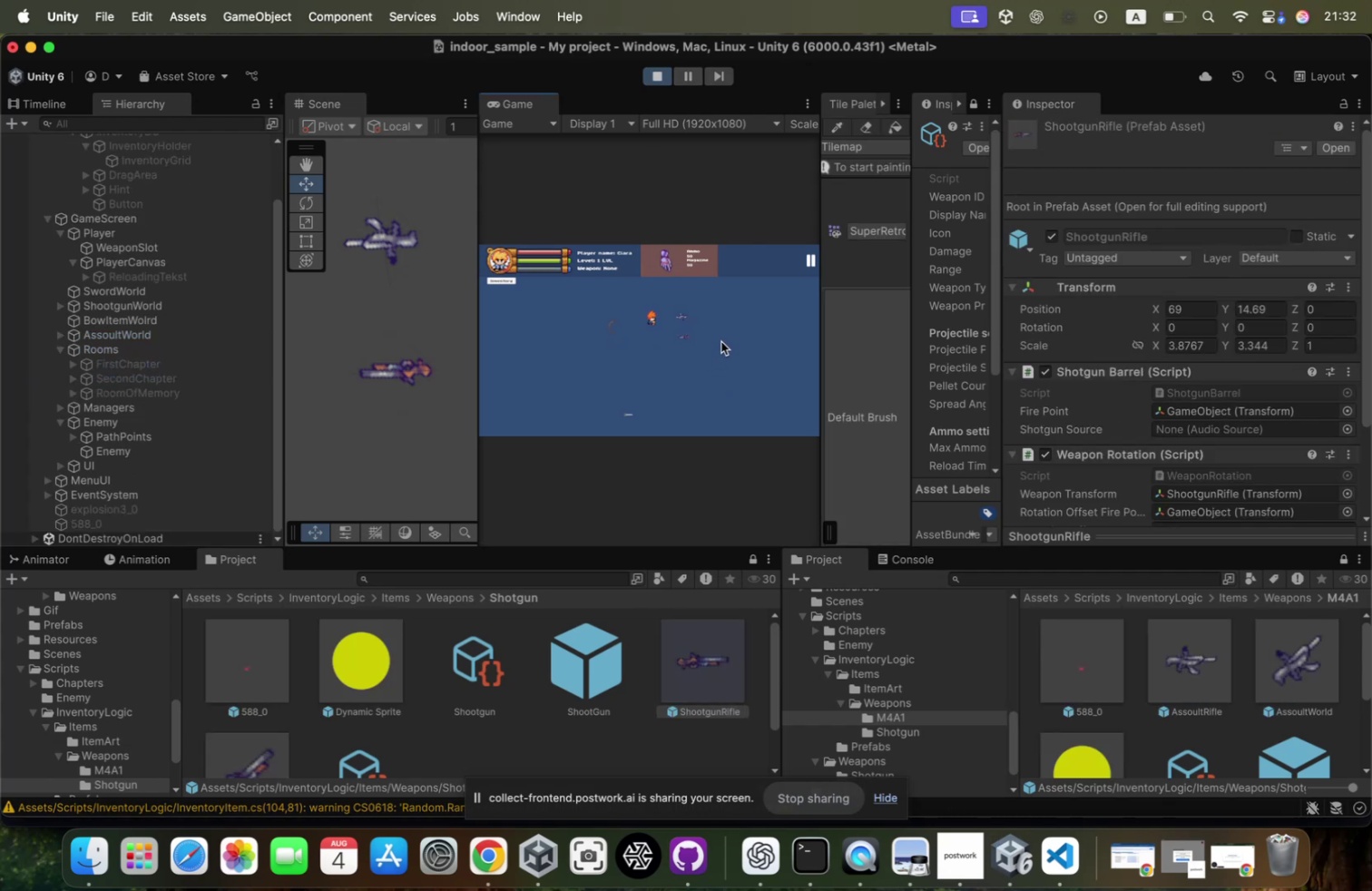 
hold_key(key=D, duration=1.5)
 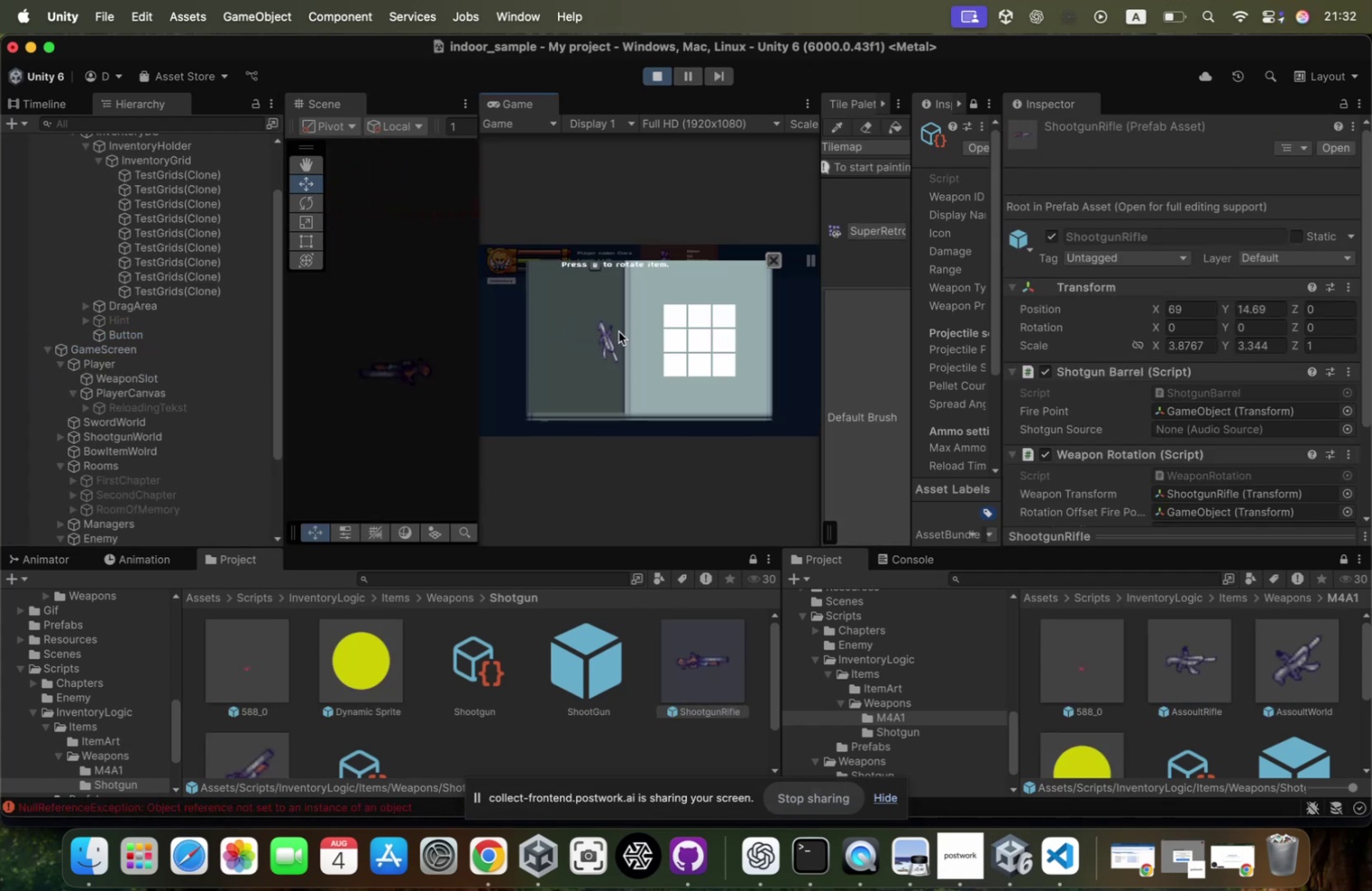 
hold_key(key=D, duration=0.57)
 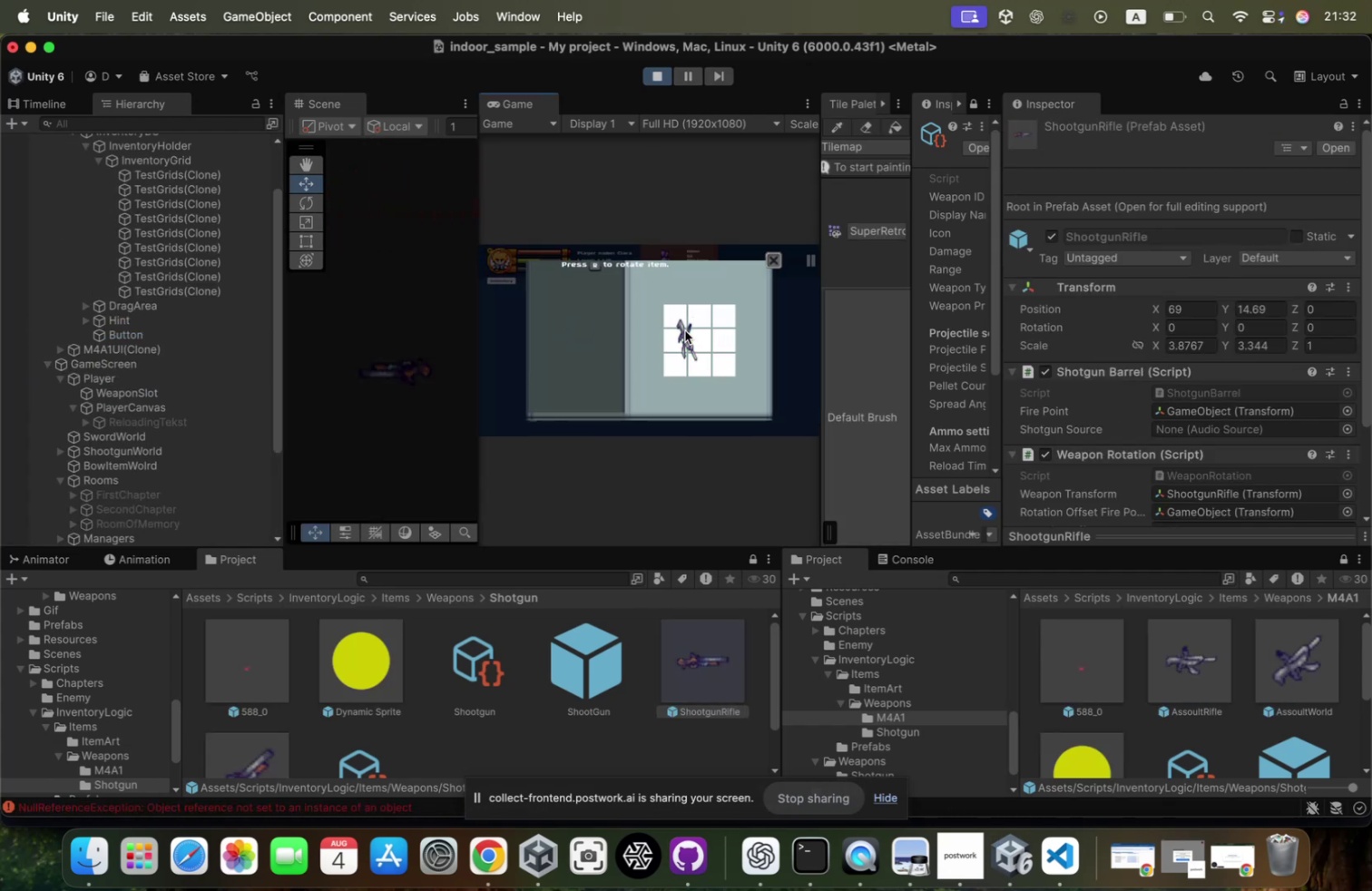 
left_click_drag(start_coordinate=[573, 331], to_coordinate=[678, 320])
 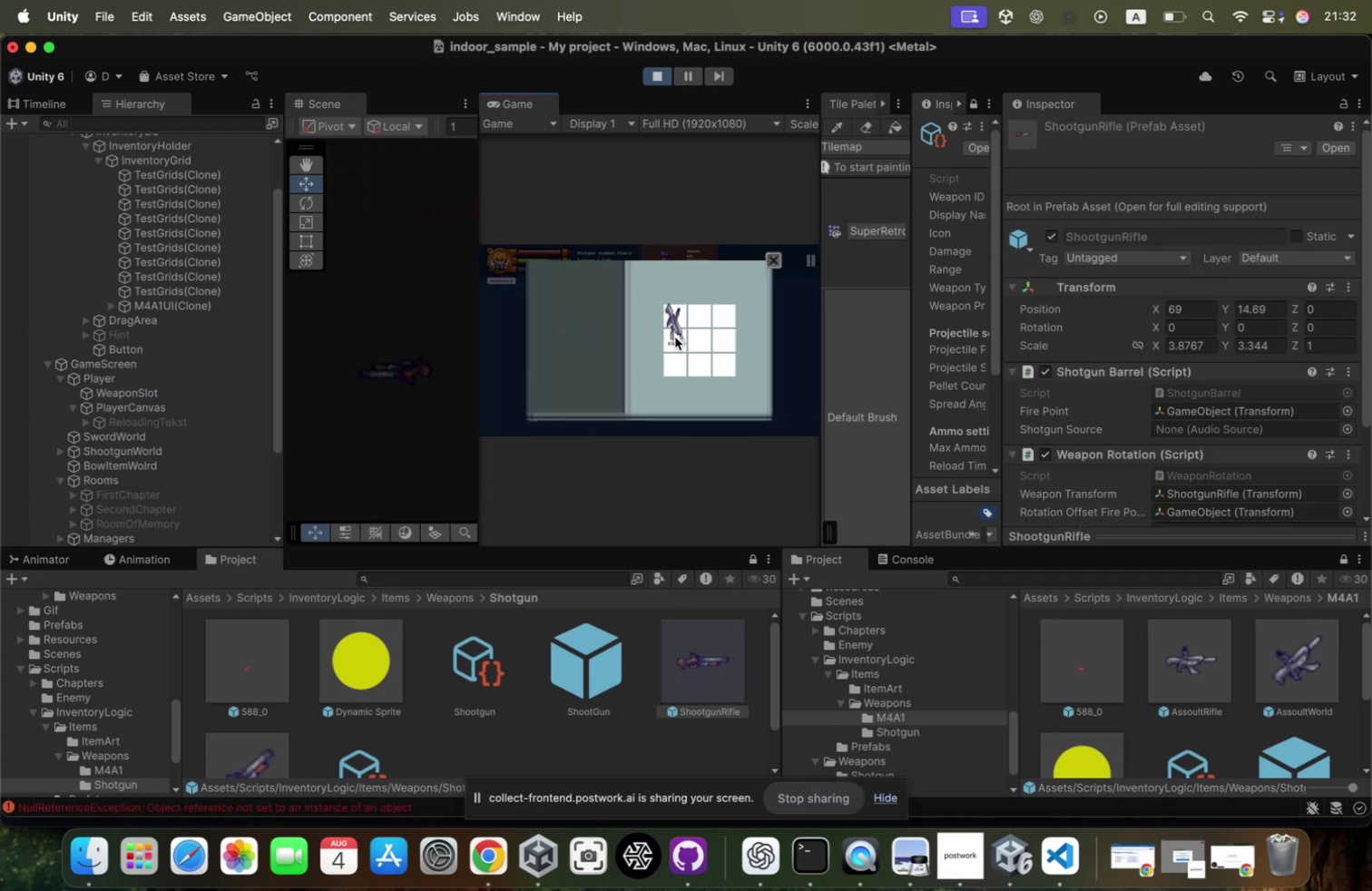 
left_click([675, 339])
 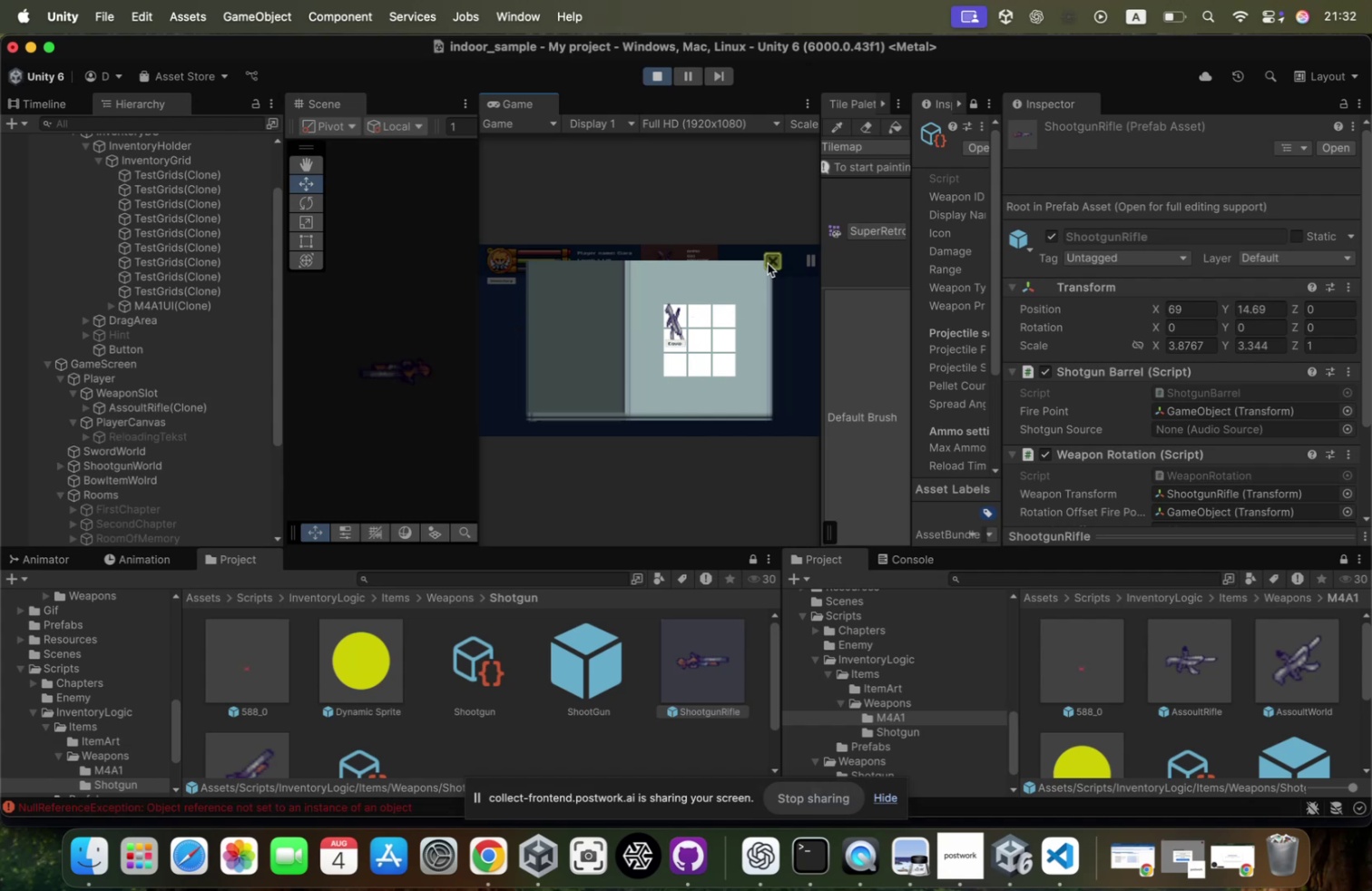 
left_click([769, 262])
 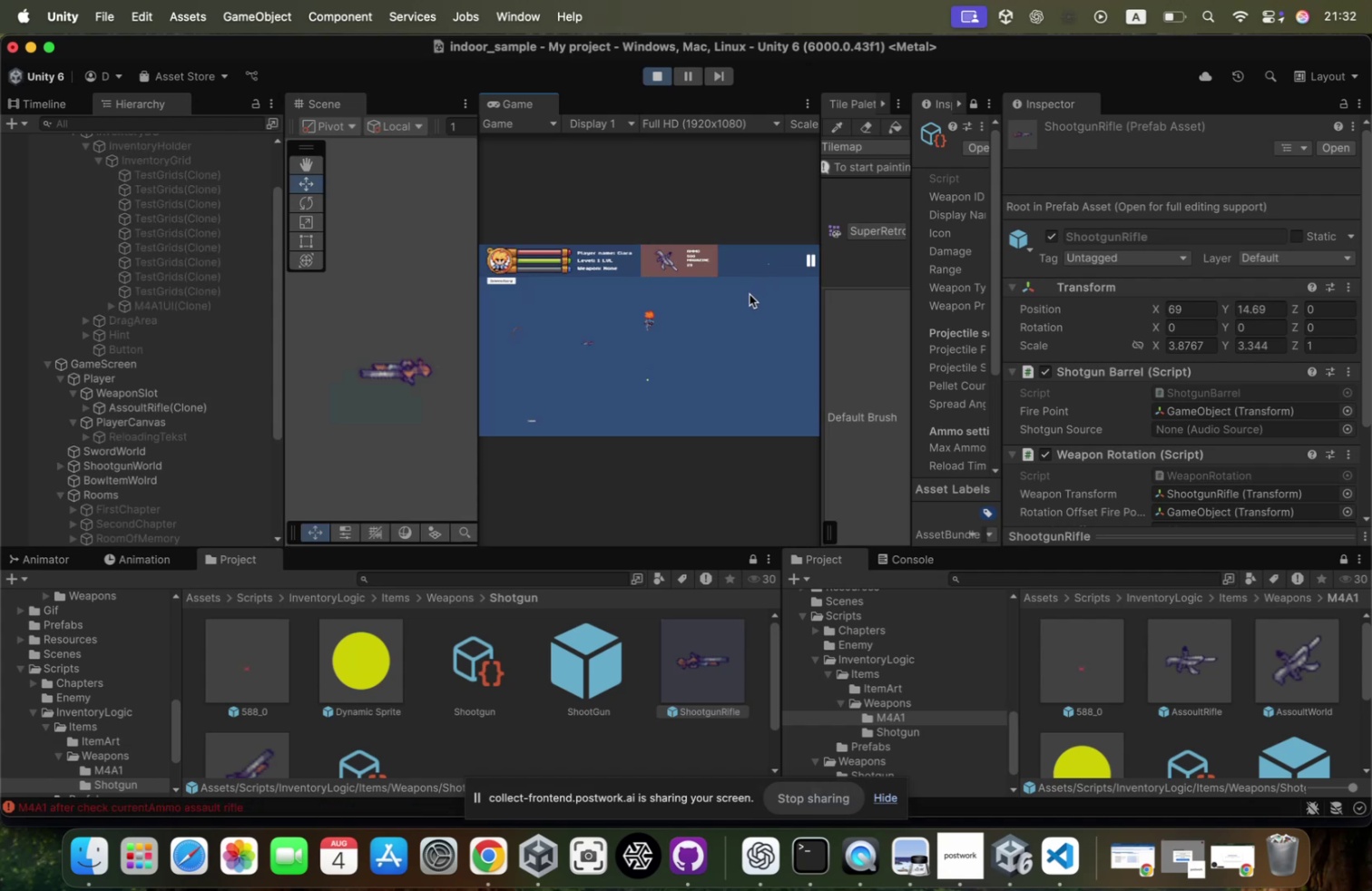 
hold_key(key=D, duration=0.72)
 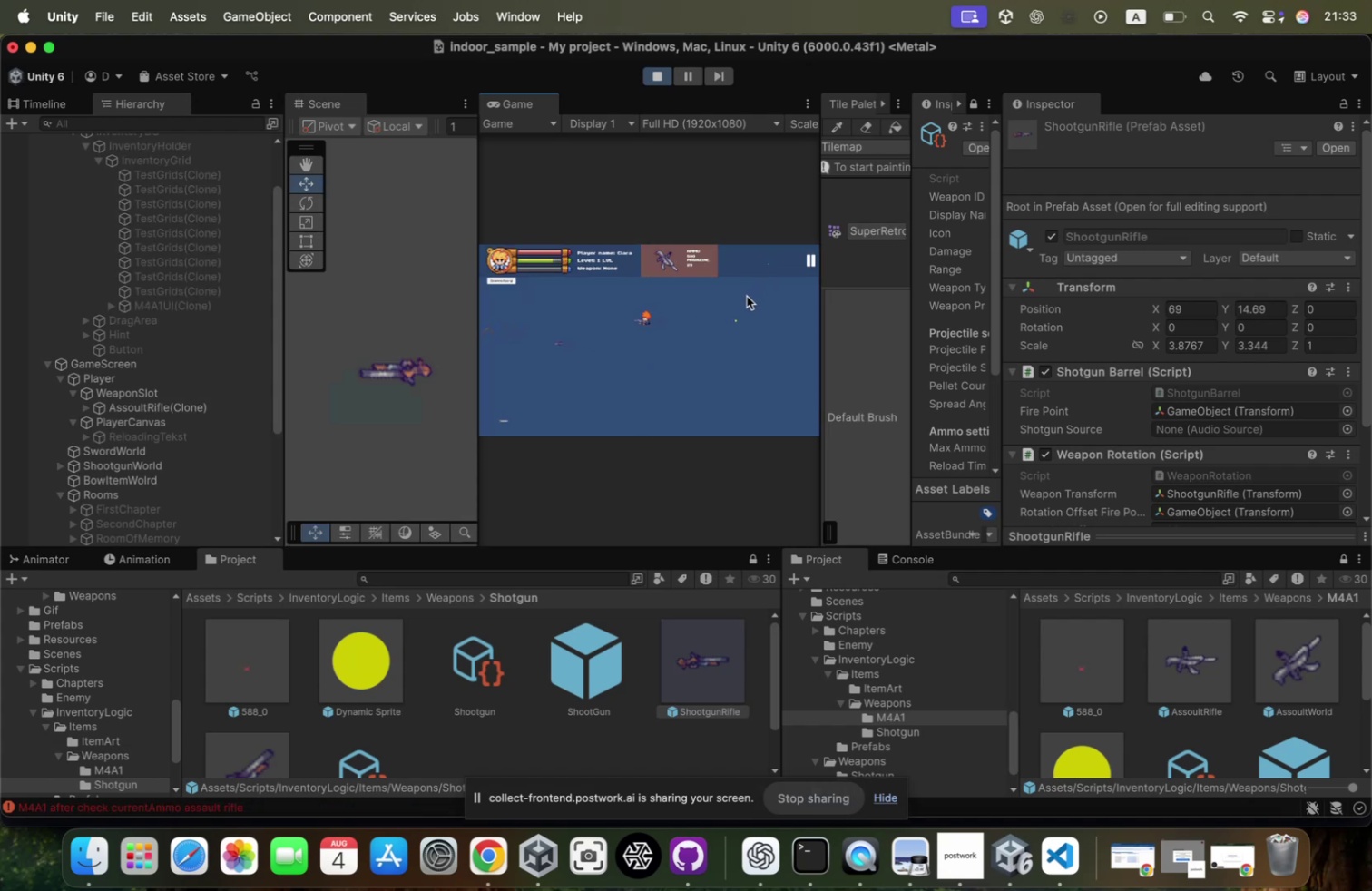 
left_click([747, 296])
 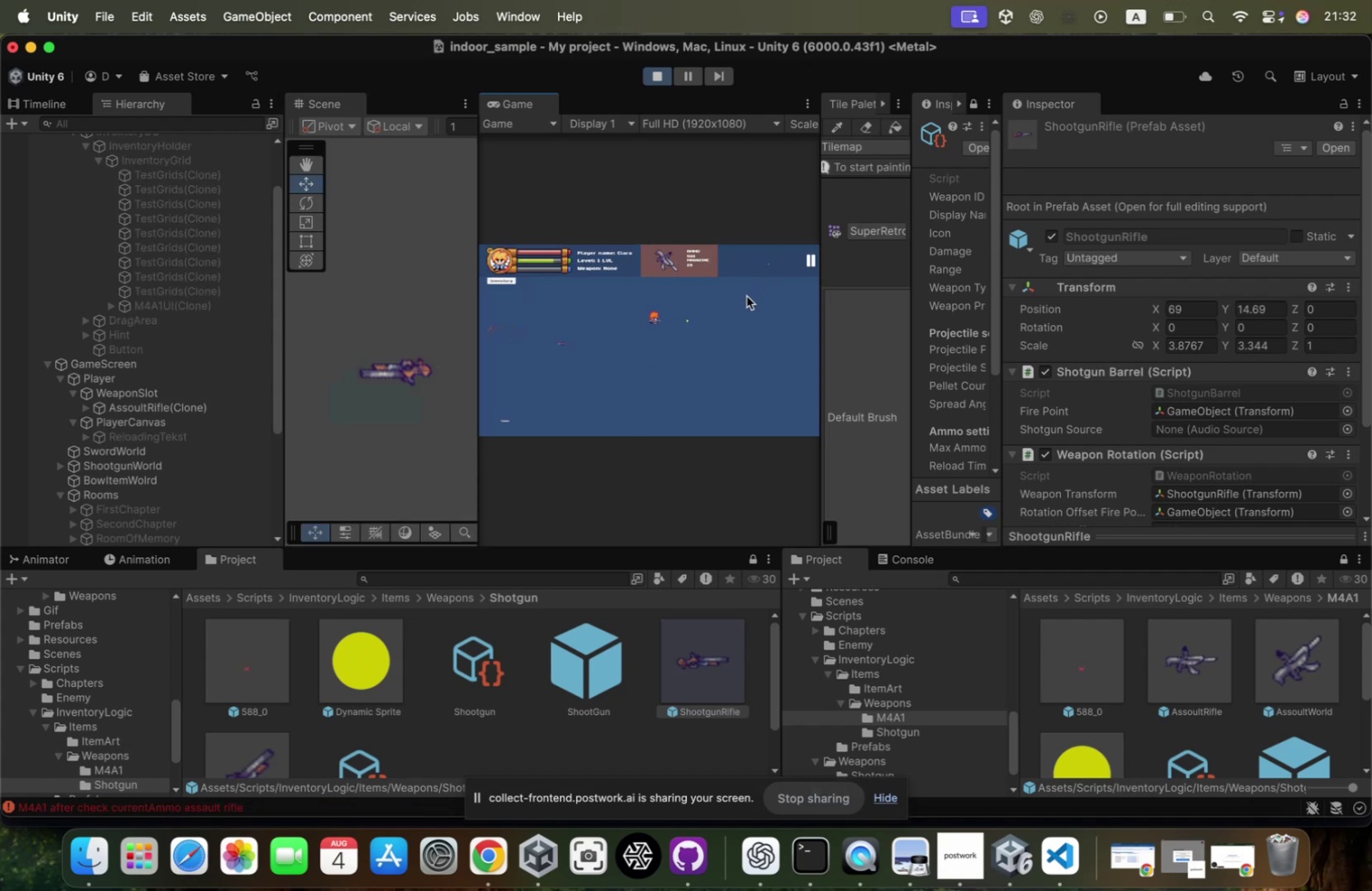 
key(A)
 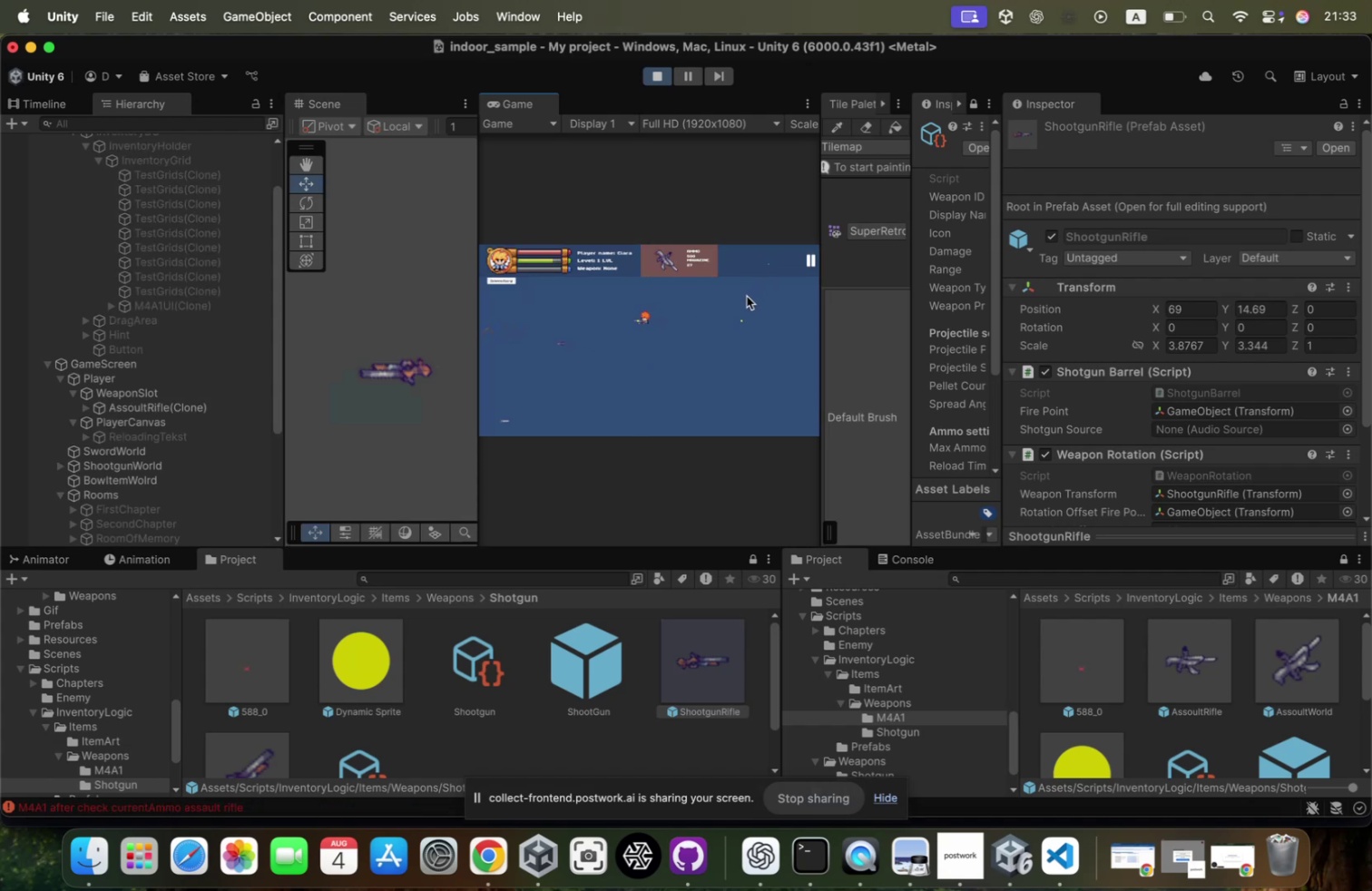 
left_click([747, 296])
 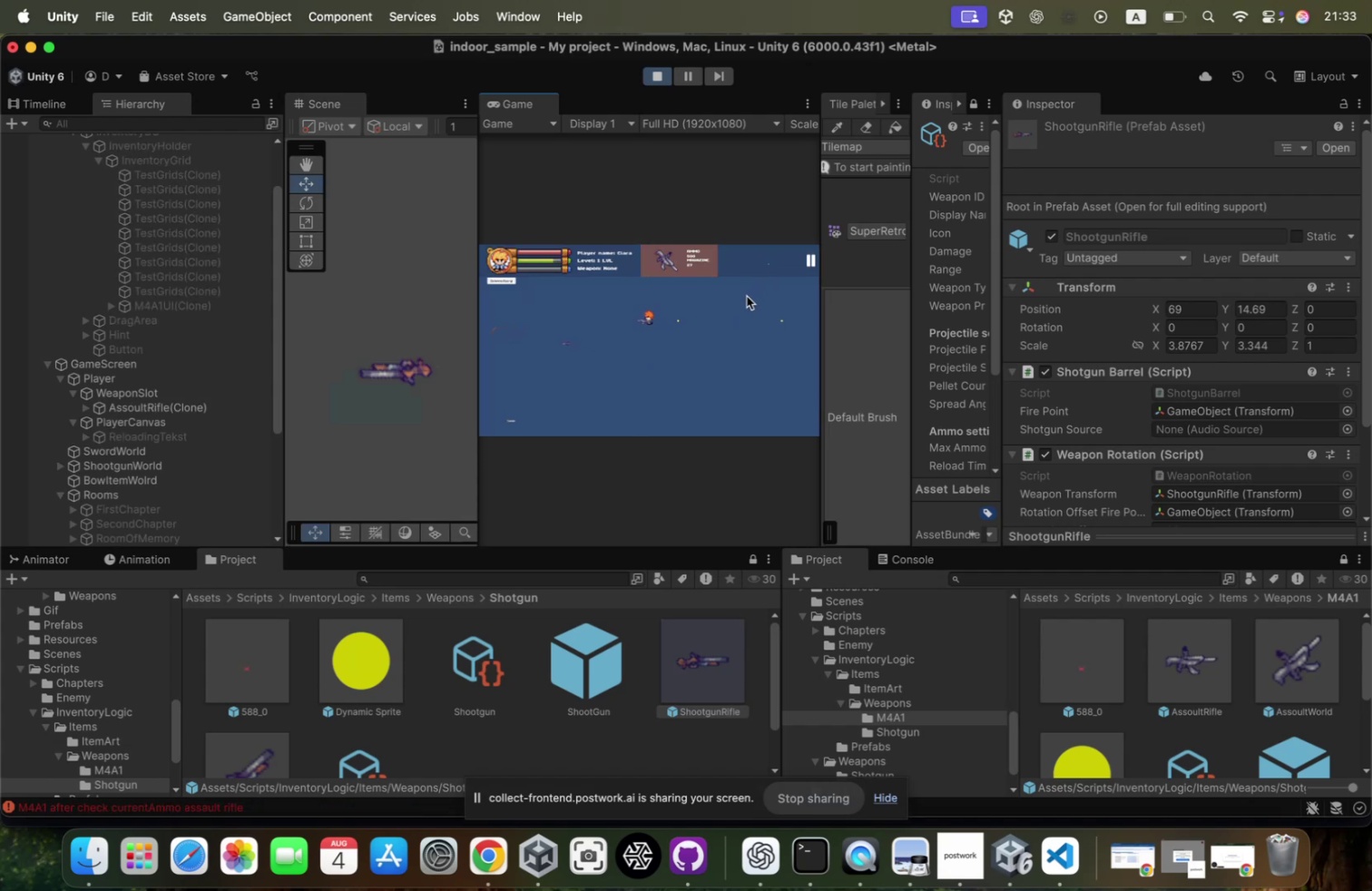 
hold_key(key=W, duration=0.4)
 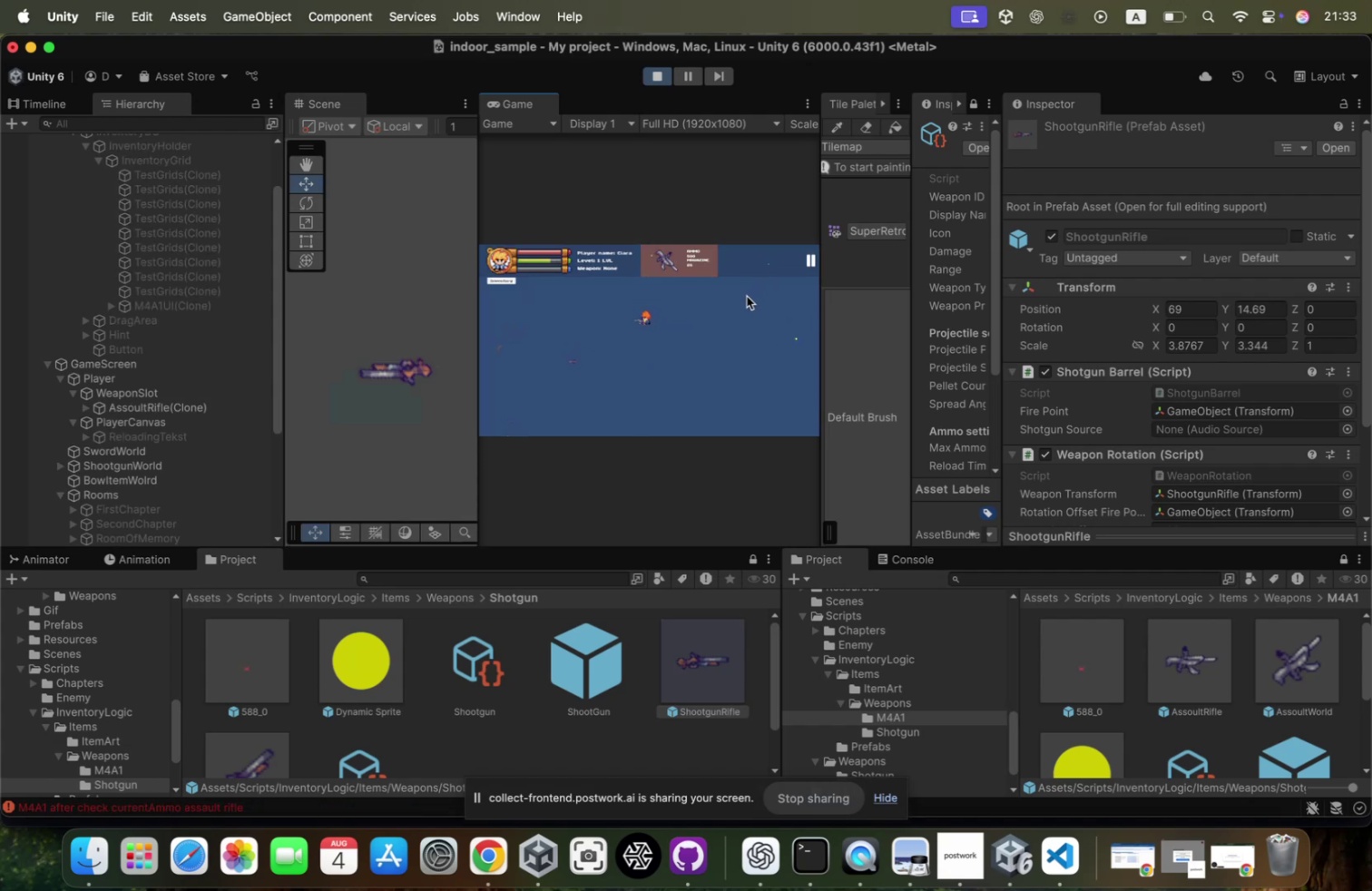 
left_click([747, 296])
 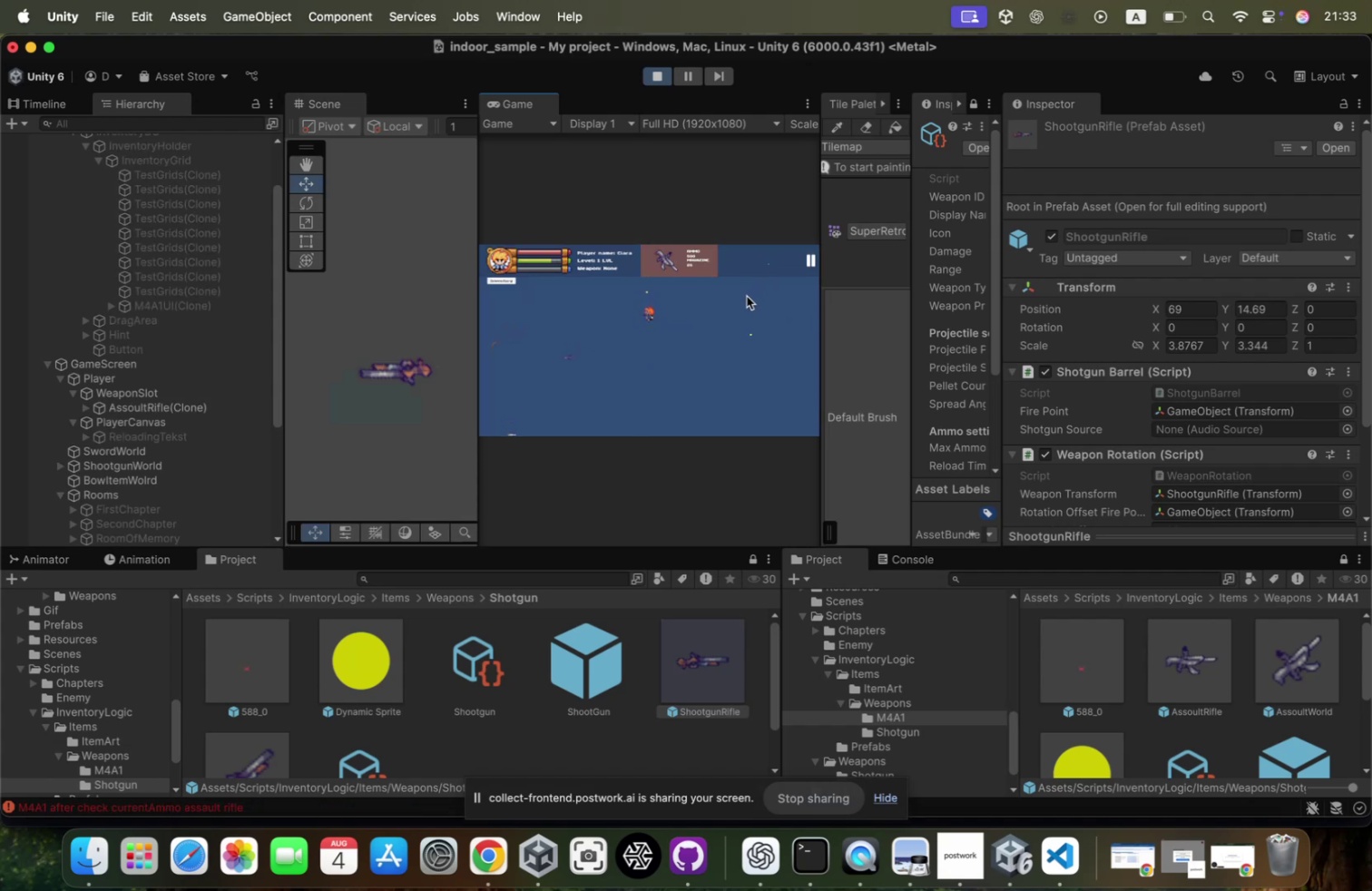 
hold_key(key=A, duration=2.02)
 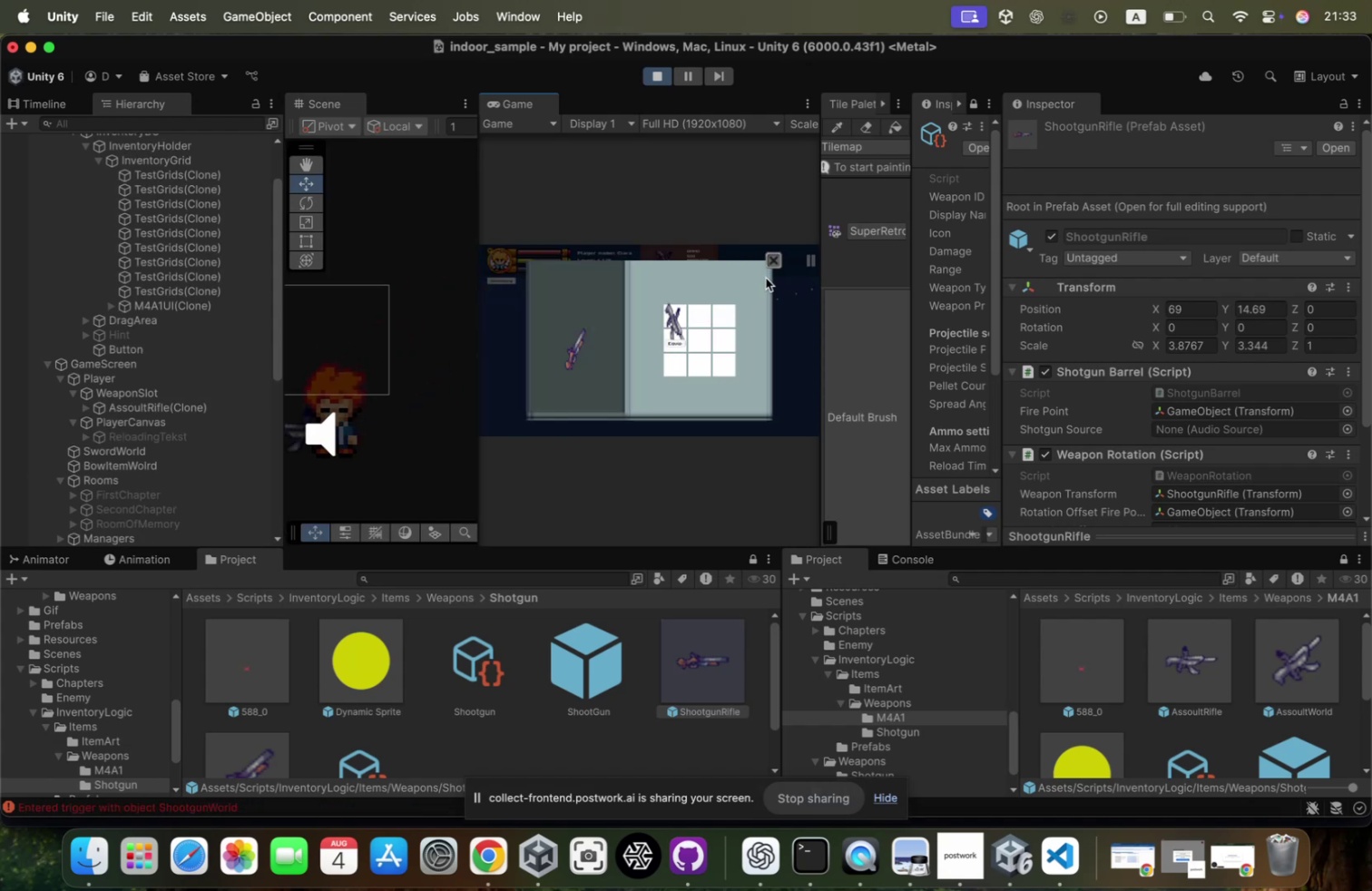 
left_click([747, 296])
 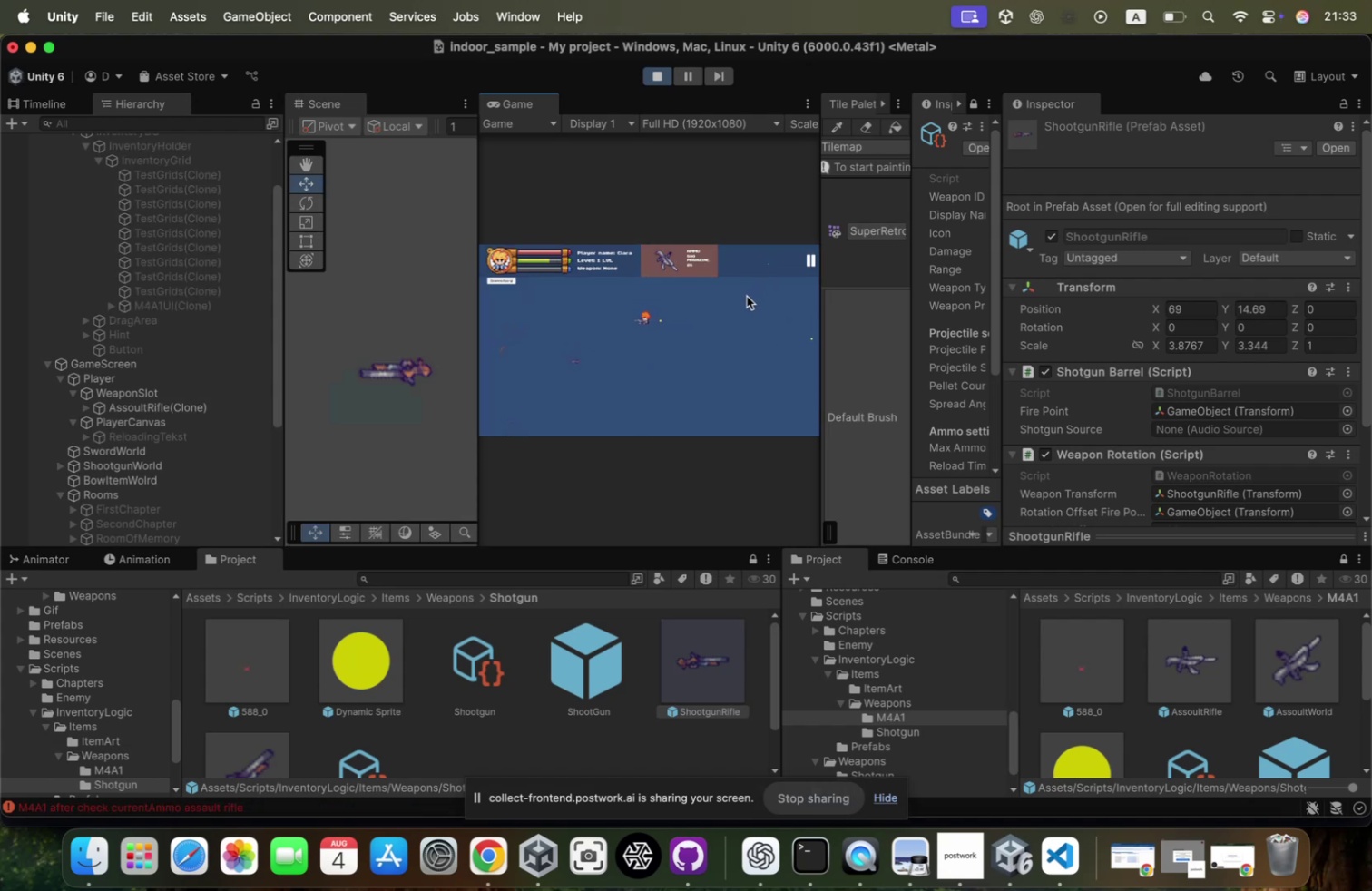 
left_click([747, 296])
 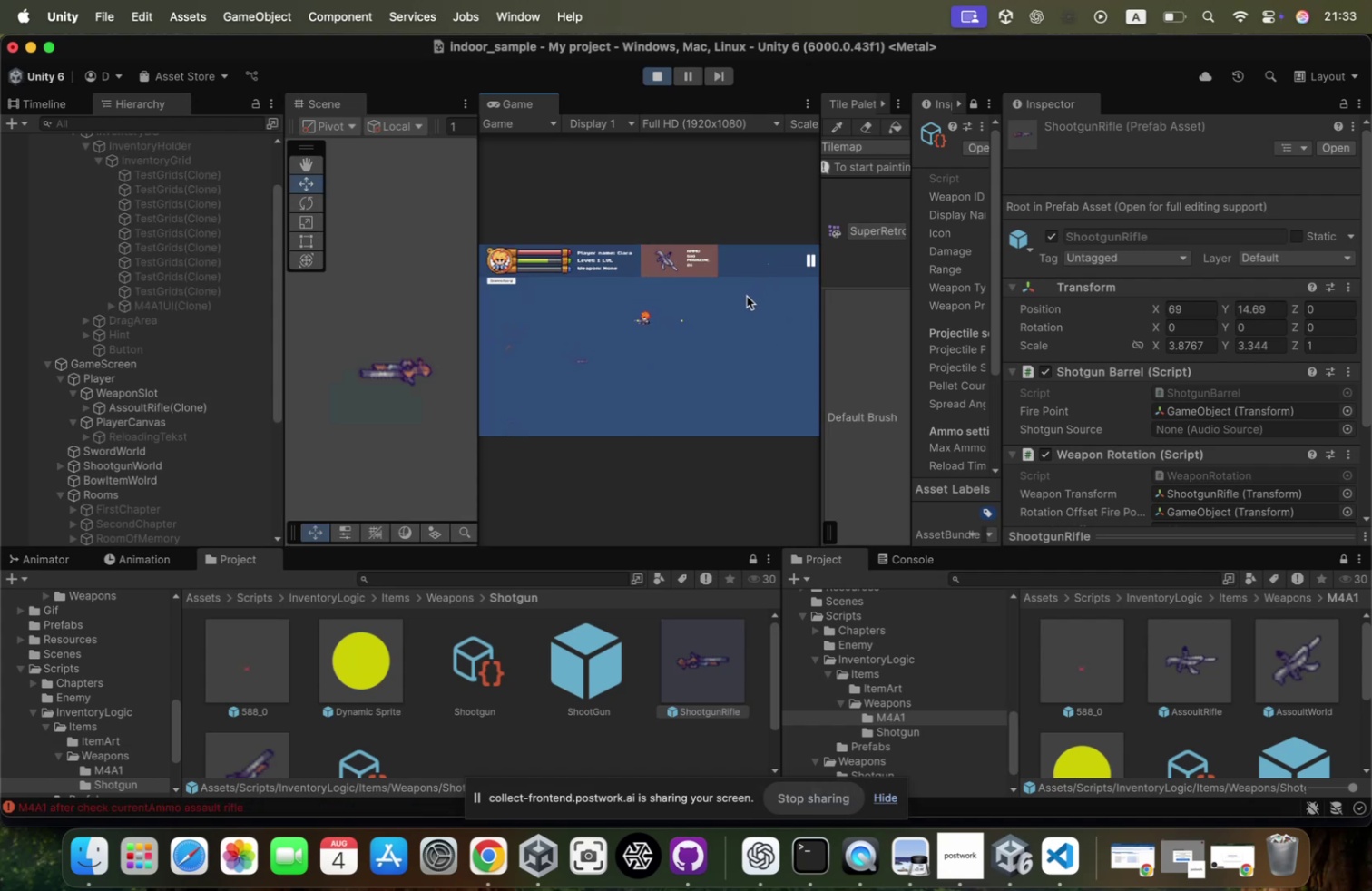 
double_click([747, 296])
 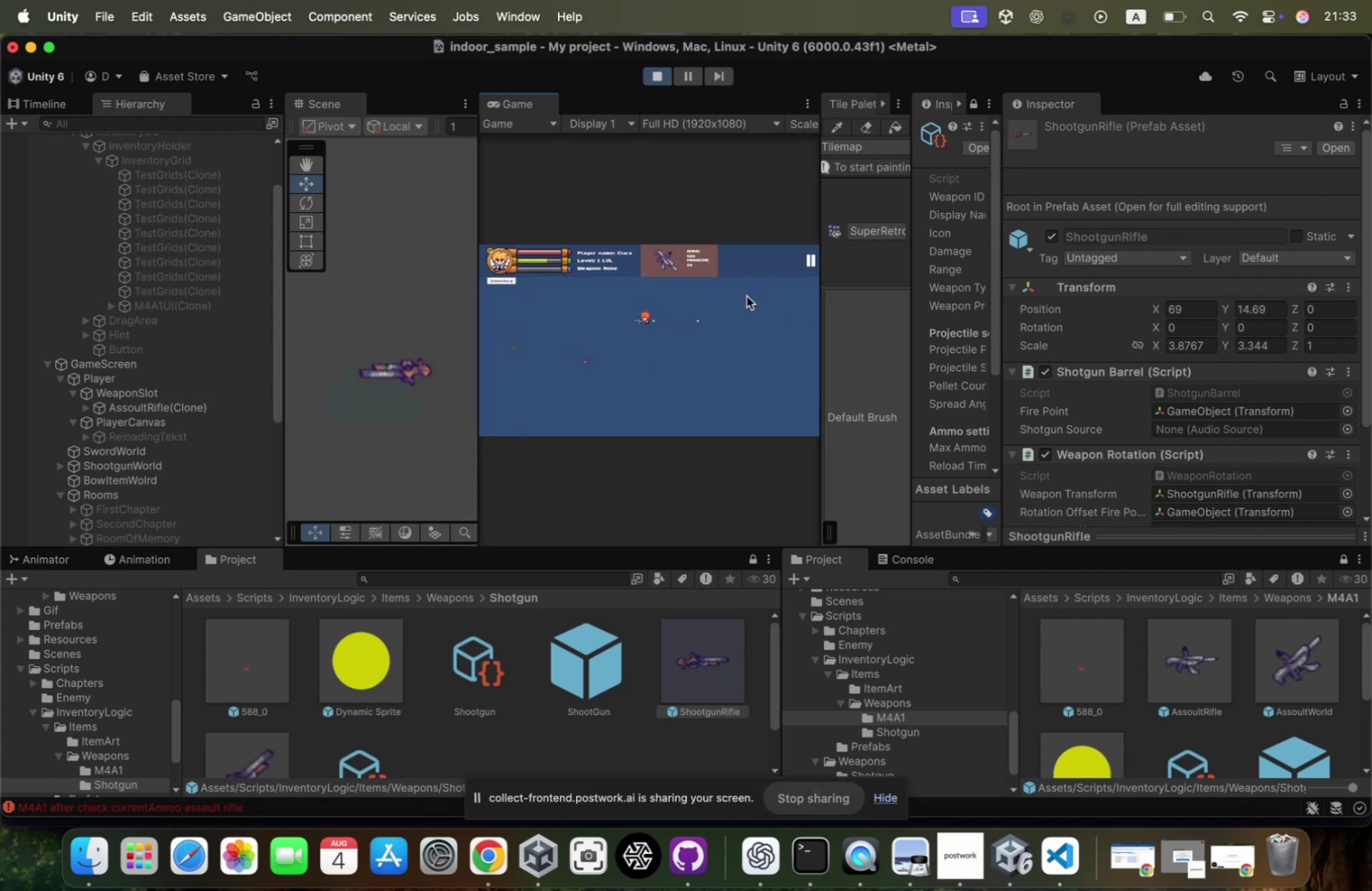 
triple_click([747, 296])
 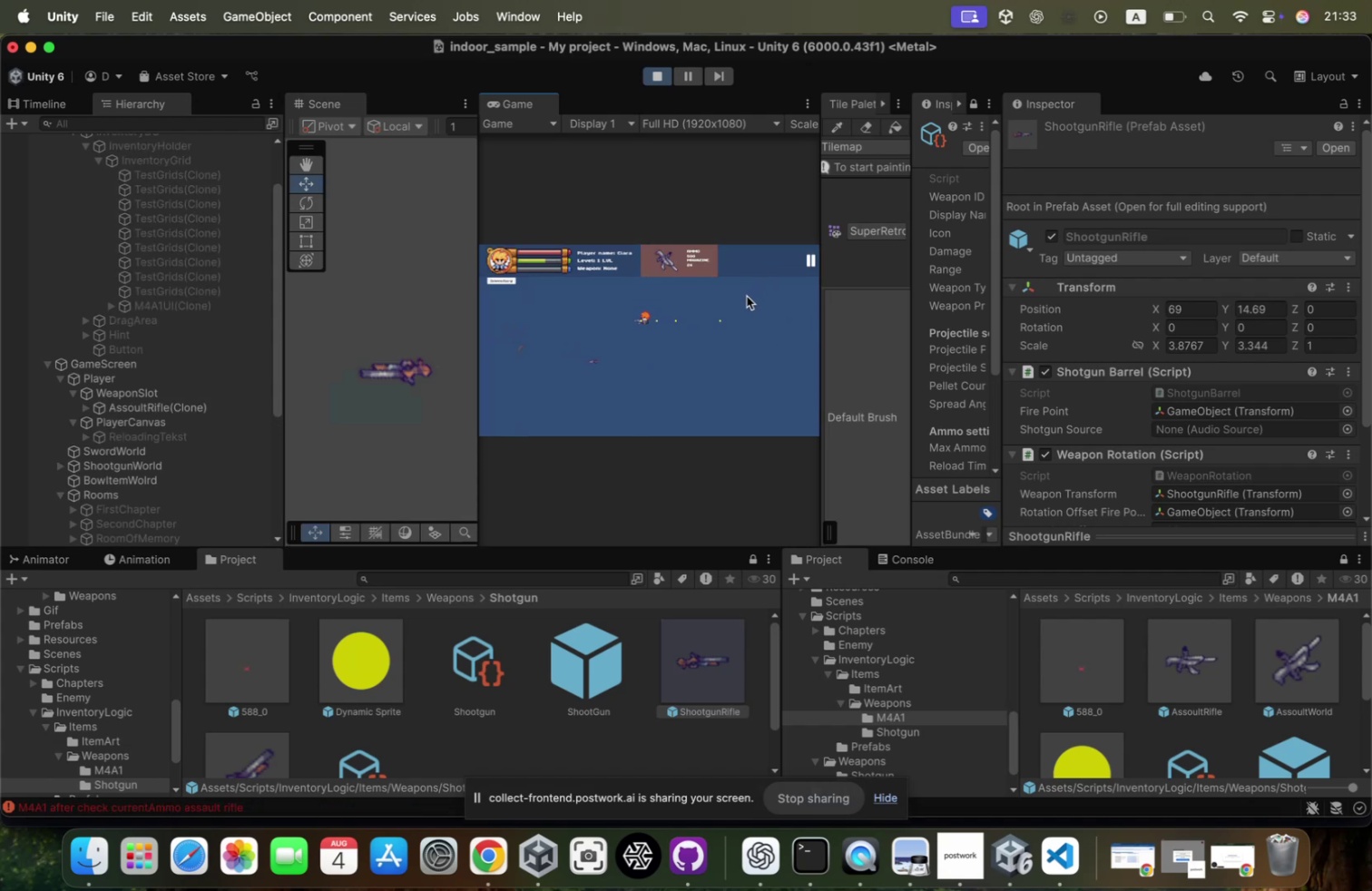 
triple_click([747, 296])
 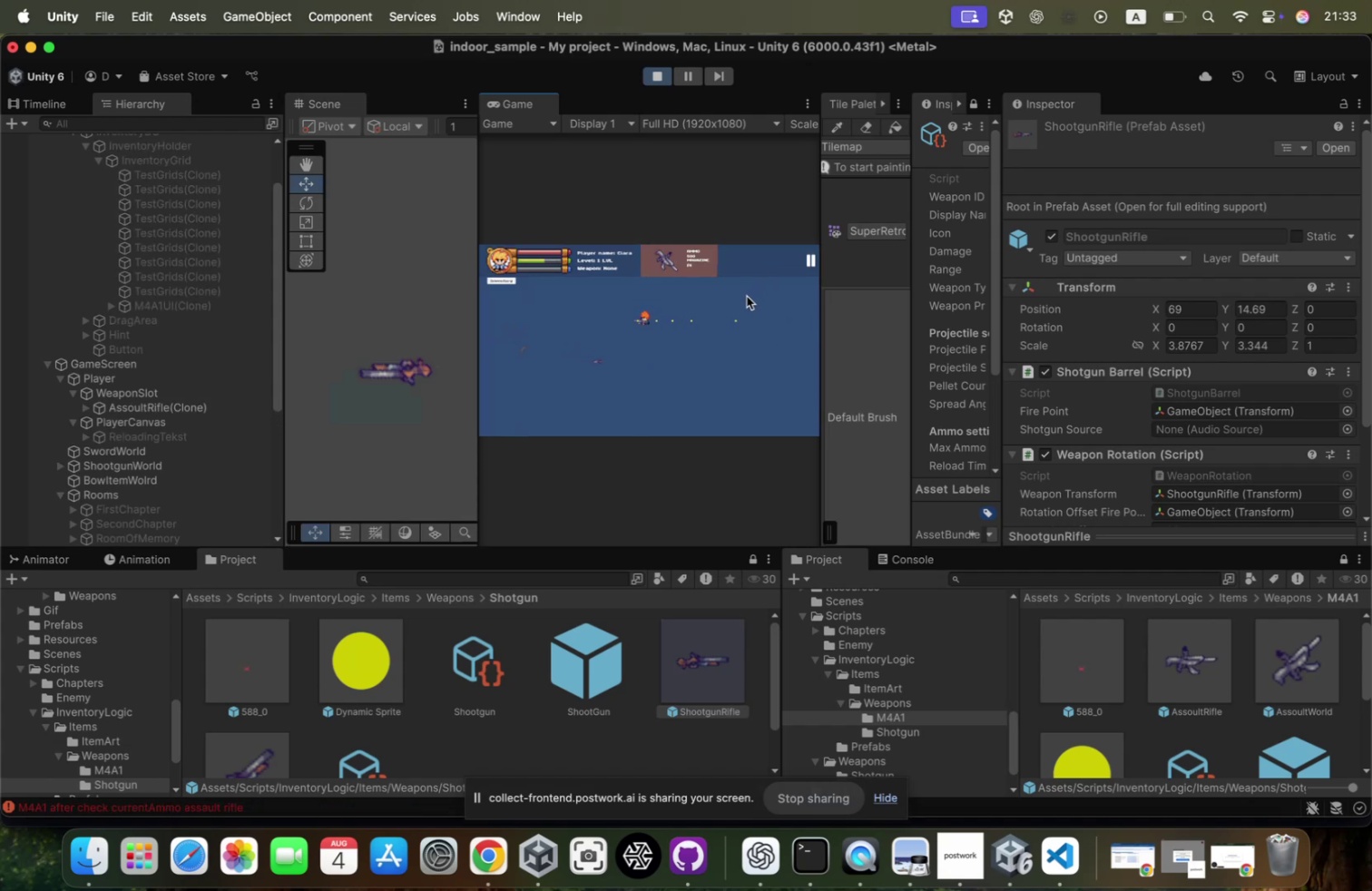 
triple_click([747, 296])
 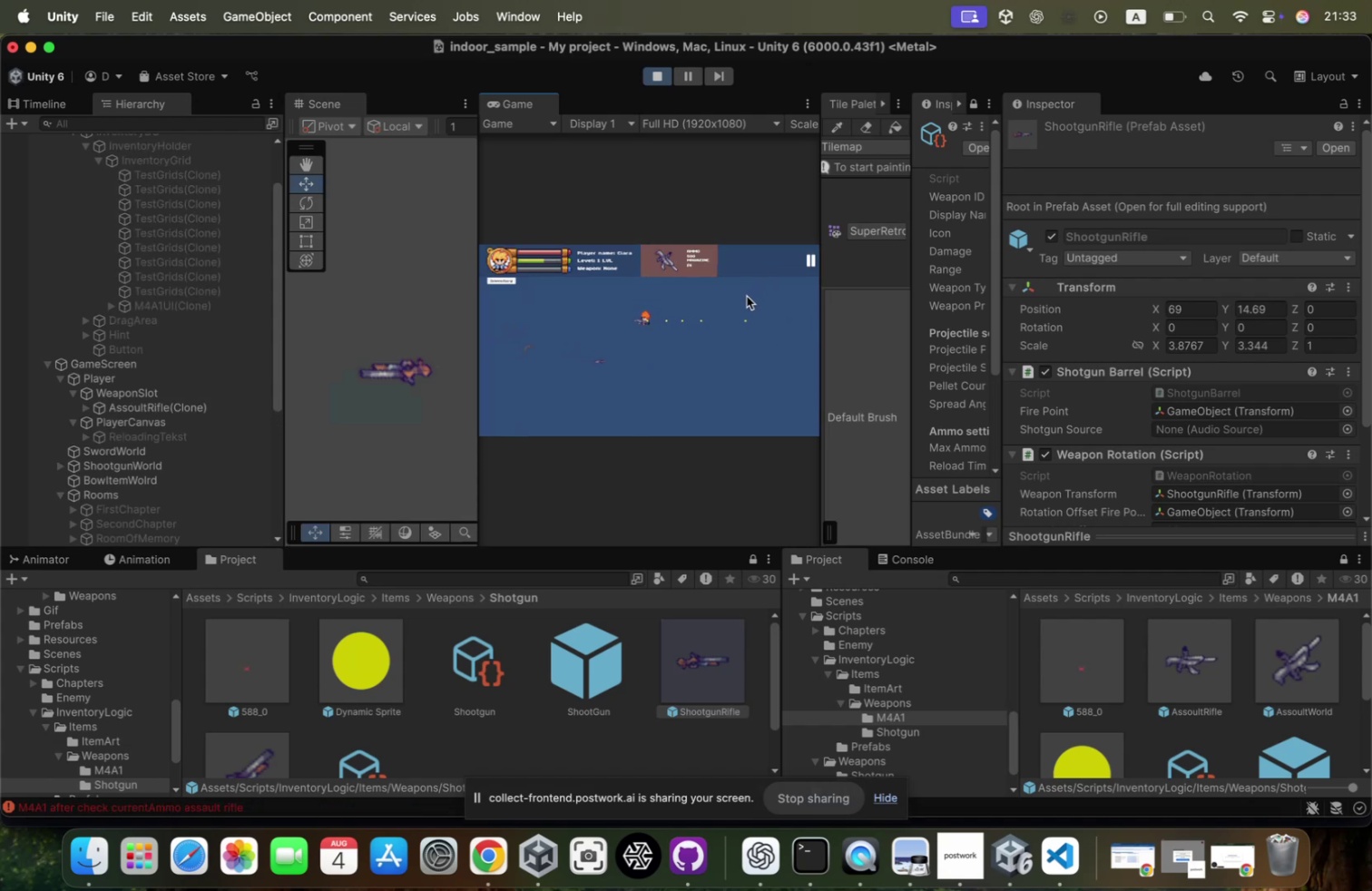 
hold_key(key=S, duration=1.1)
 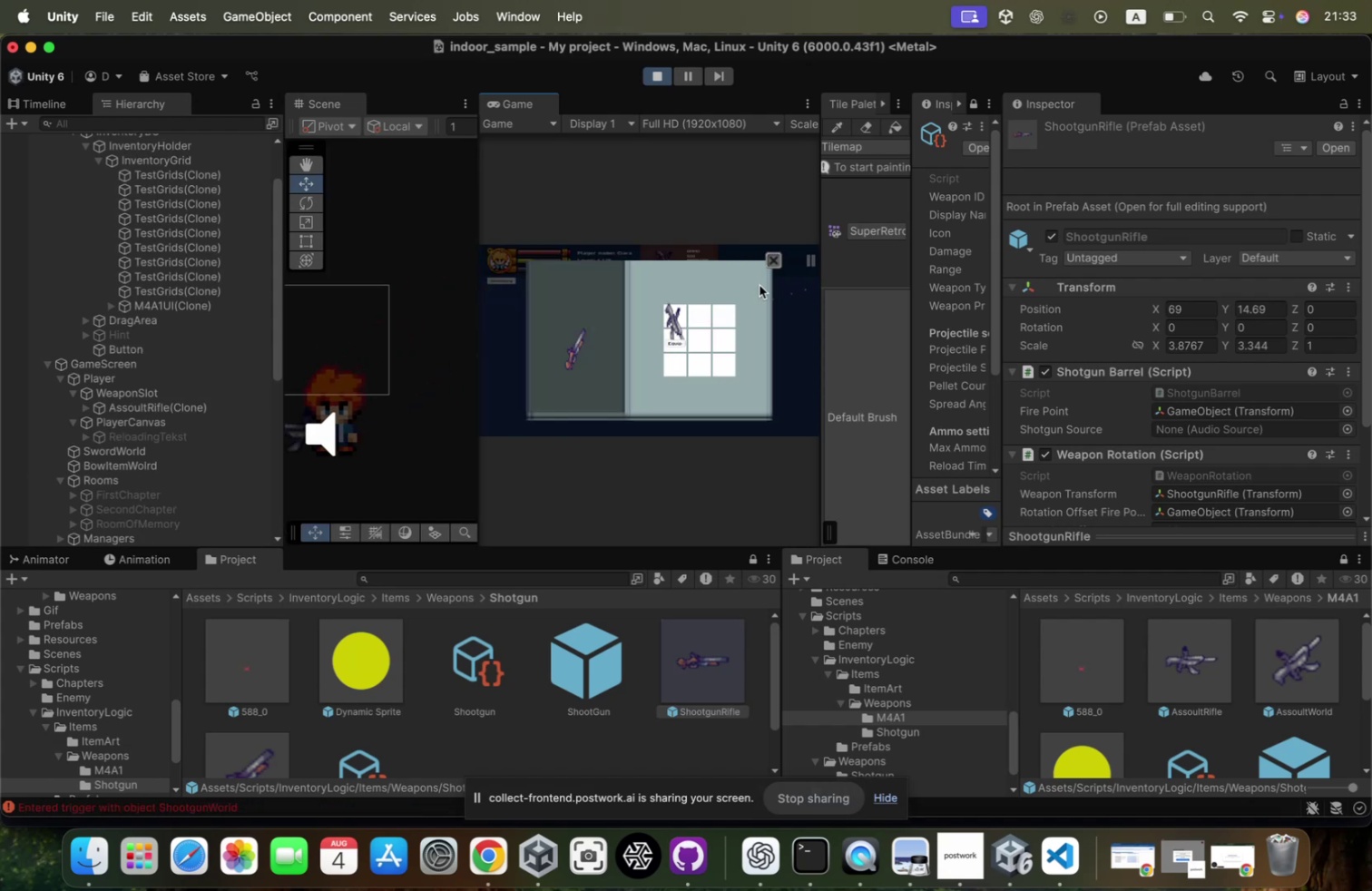 
triple_click([747, 296])
 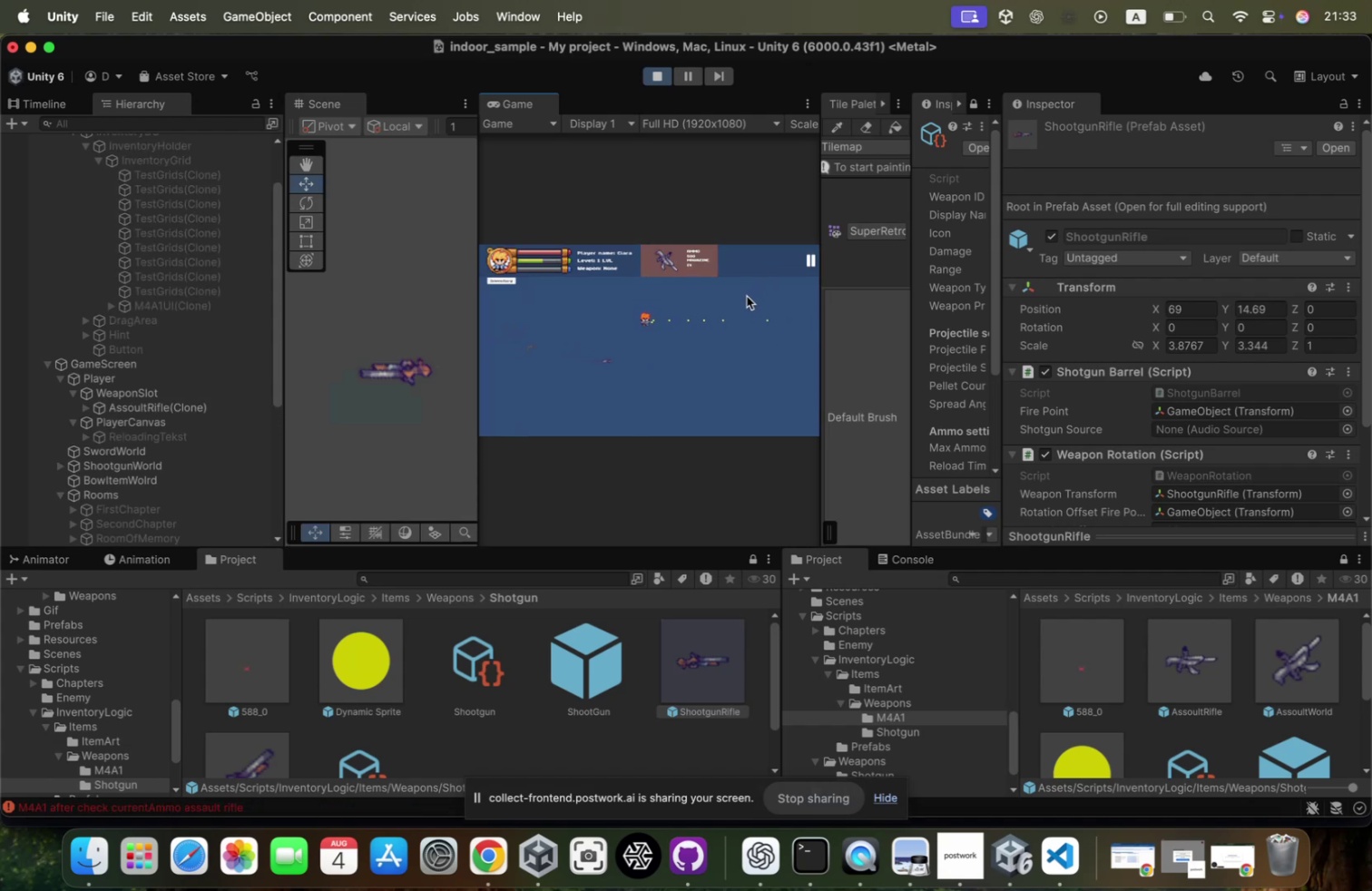 
triple_click([747, 296])
 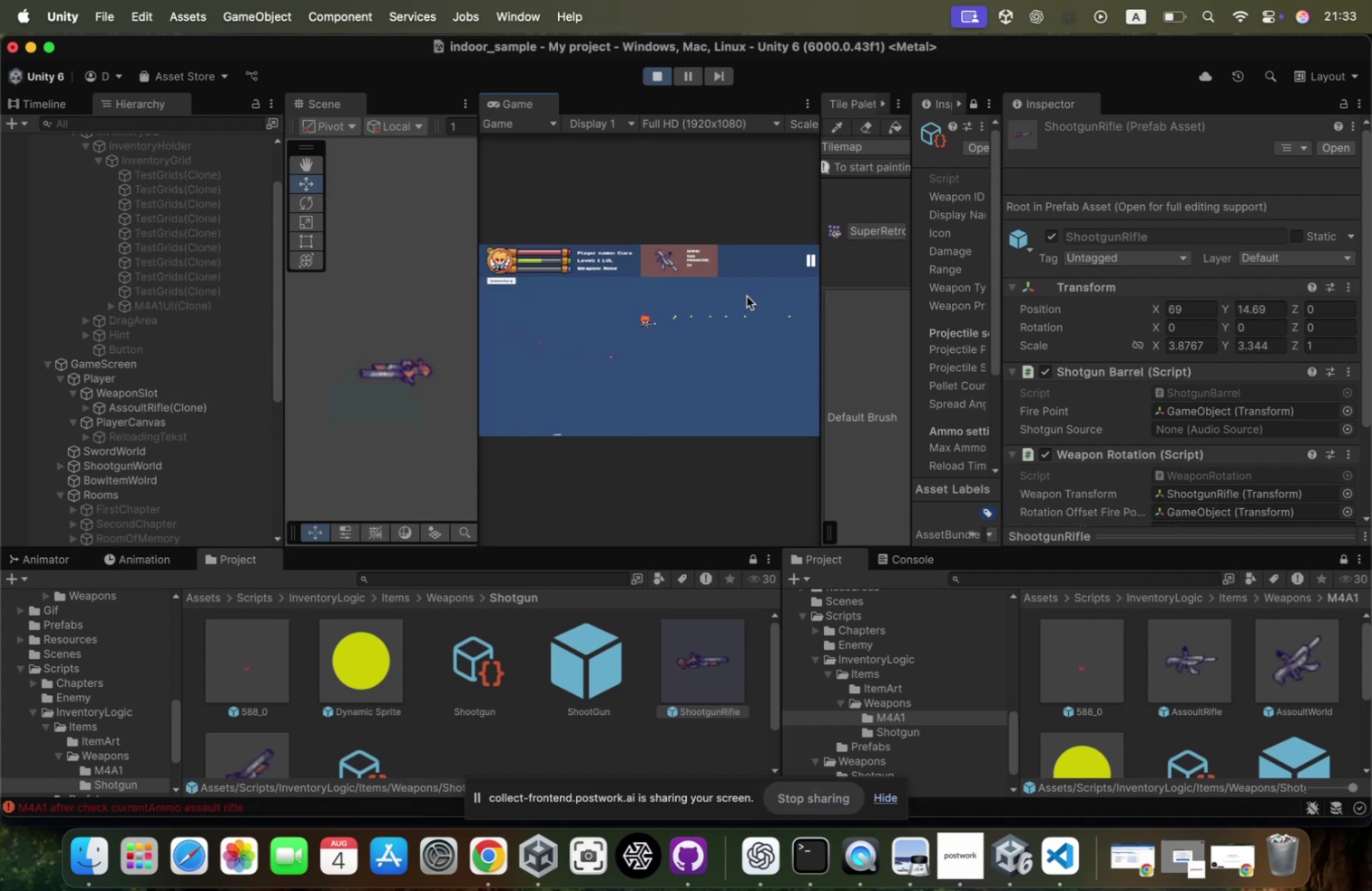 
triple_click([747, 296])
 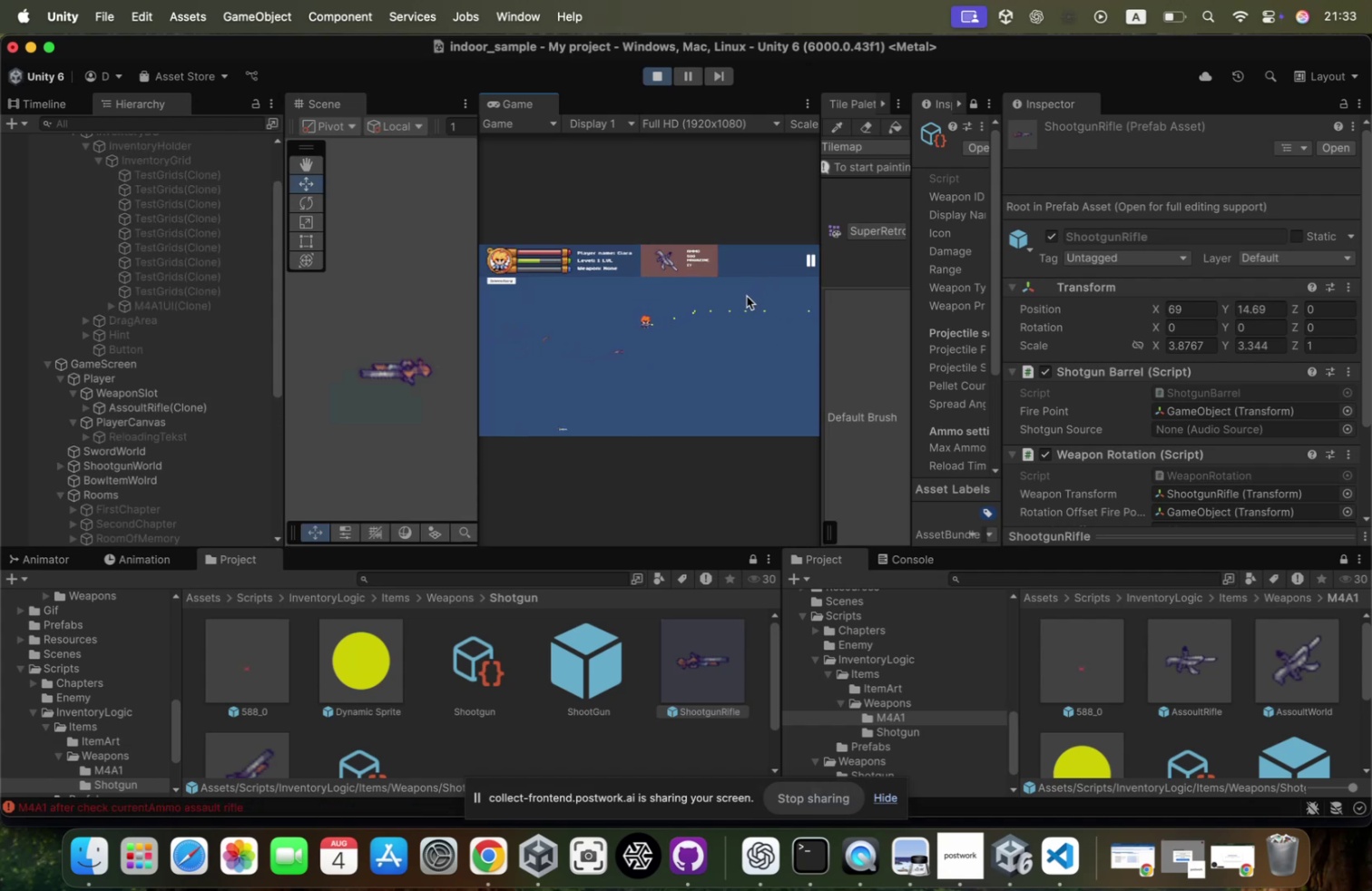 
triple_click([747, 296])
 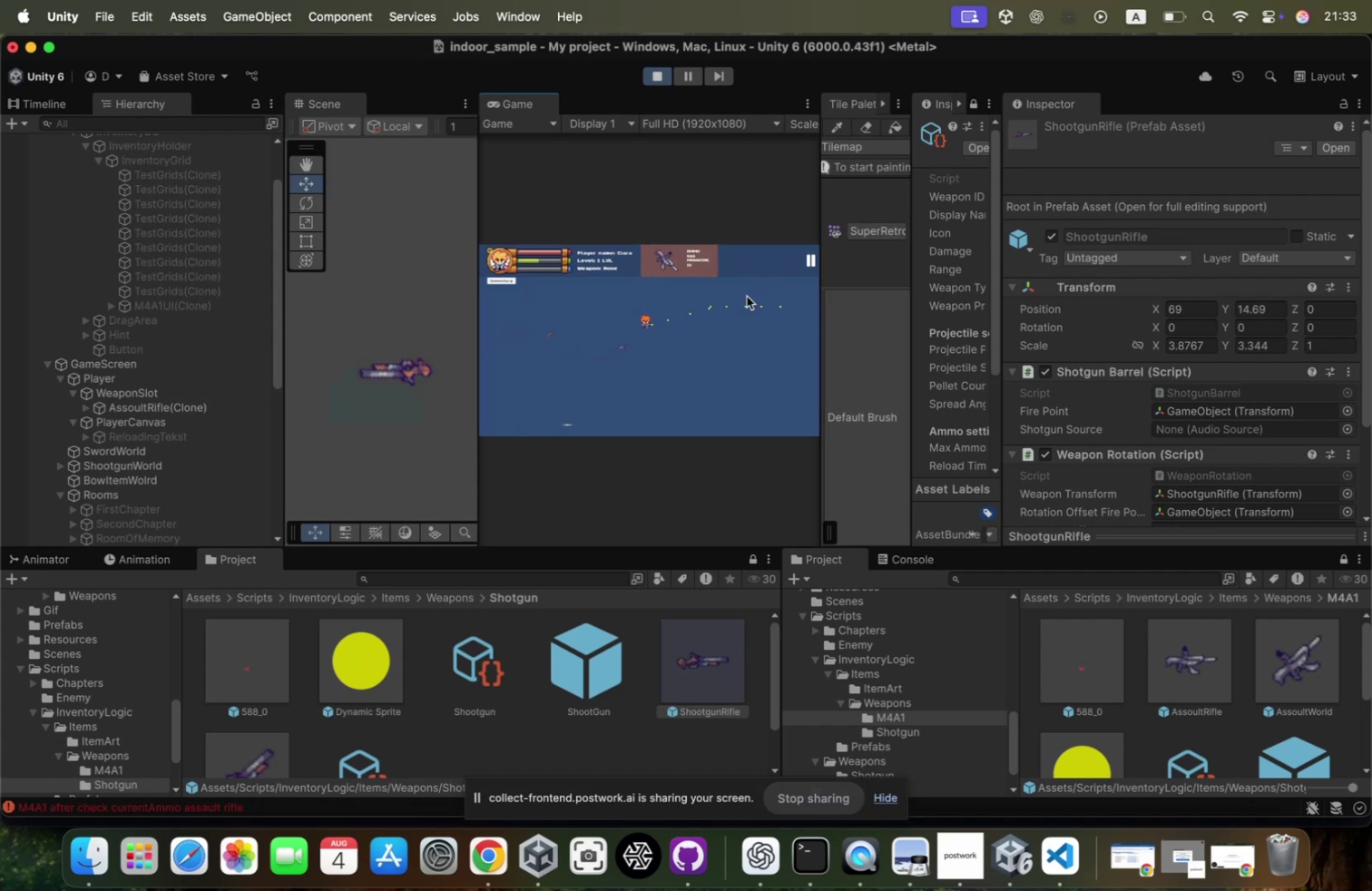 
triple_click([747, 296])
 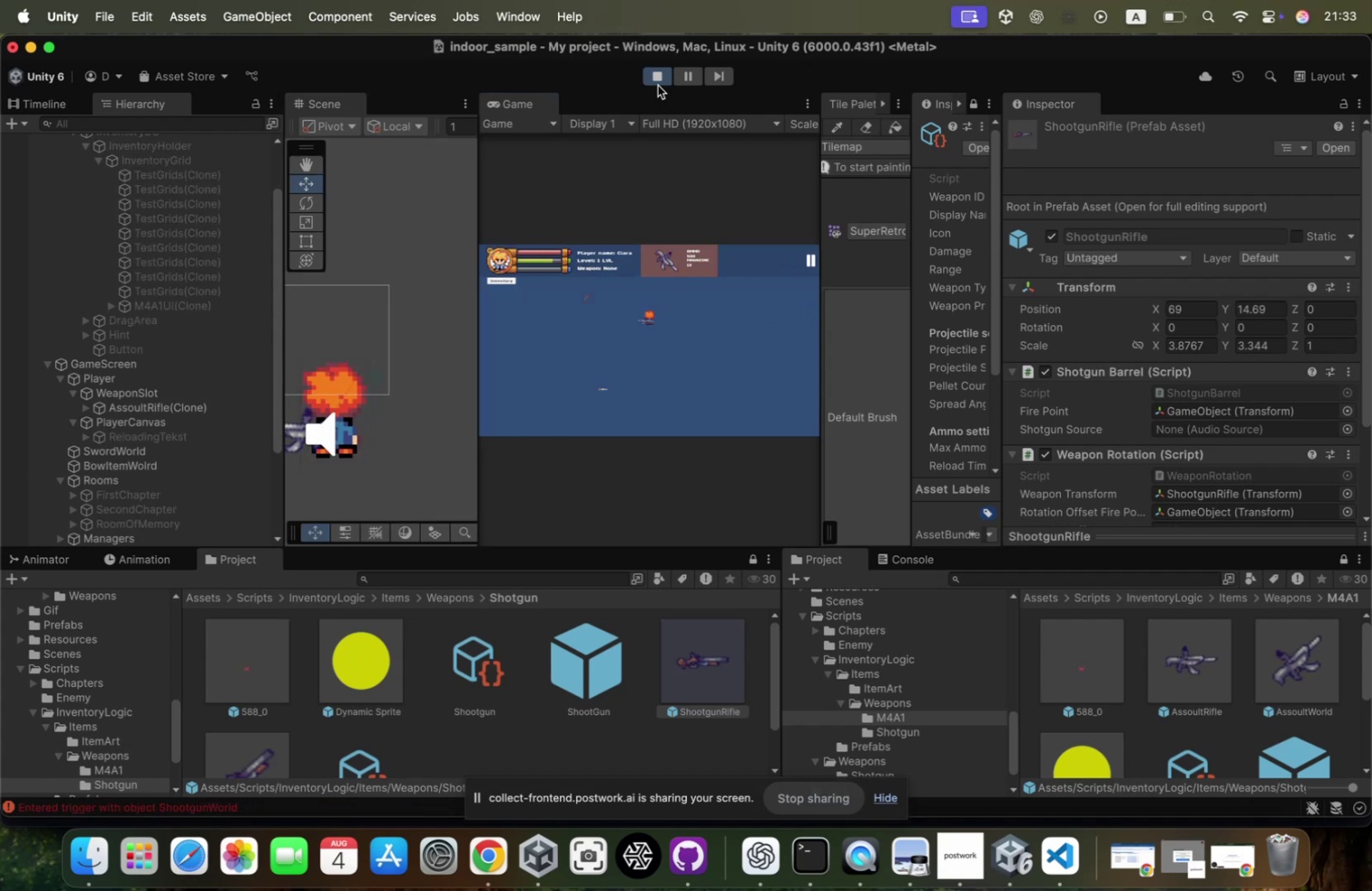 
key(Meta+CommandLeft)
 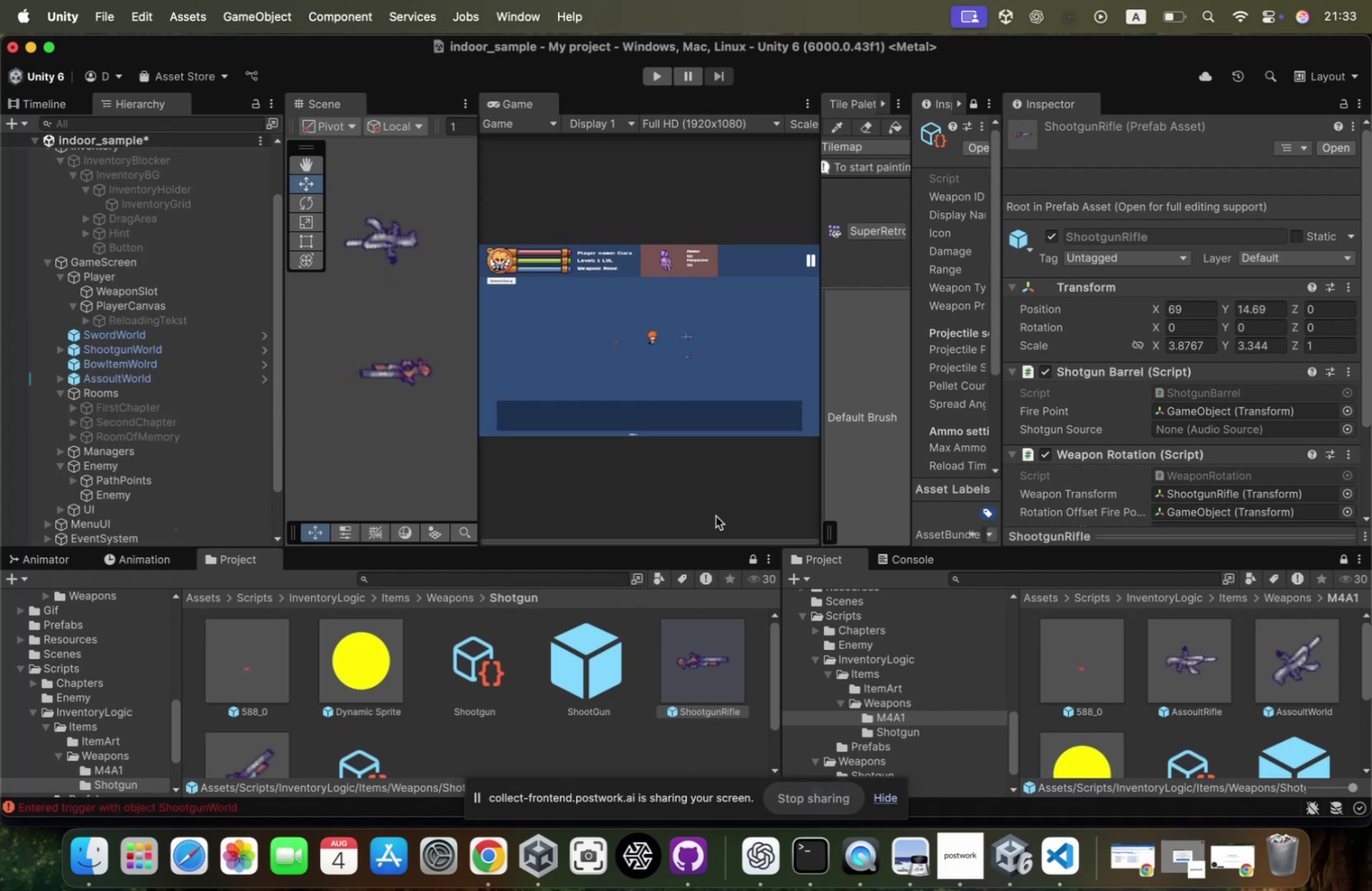 
key(Meta+Tab)
 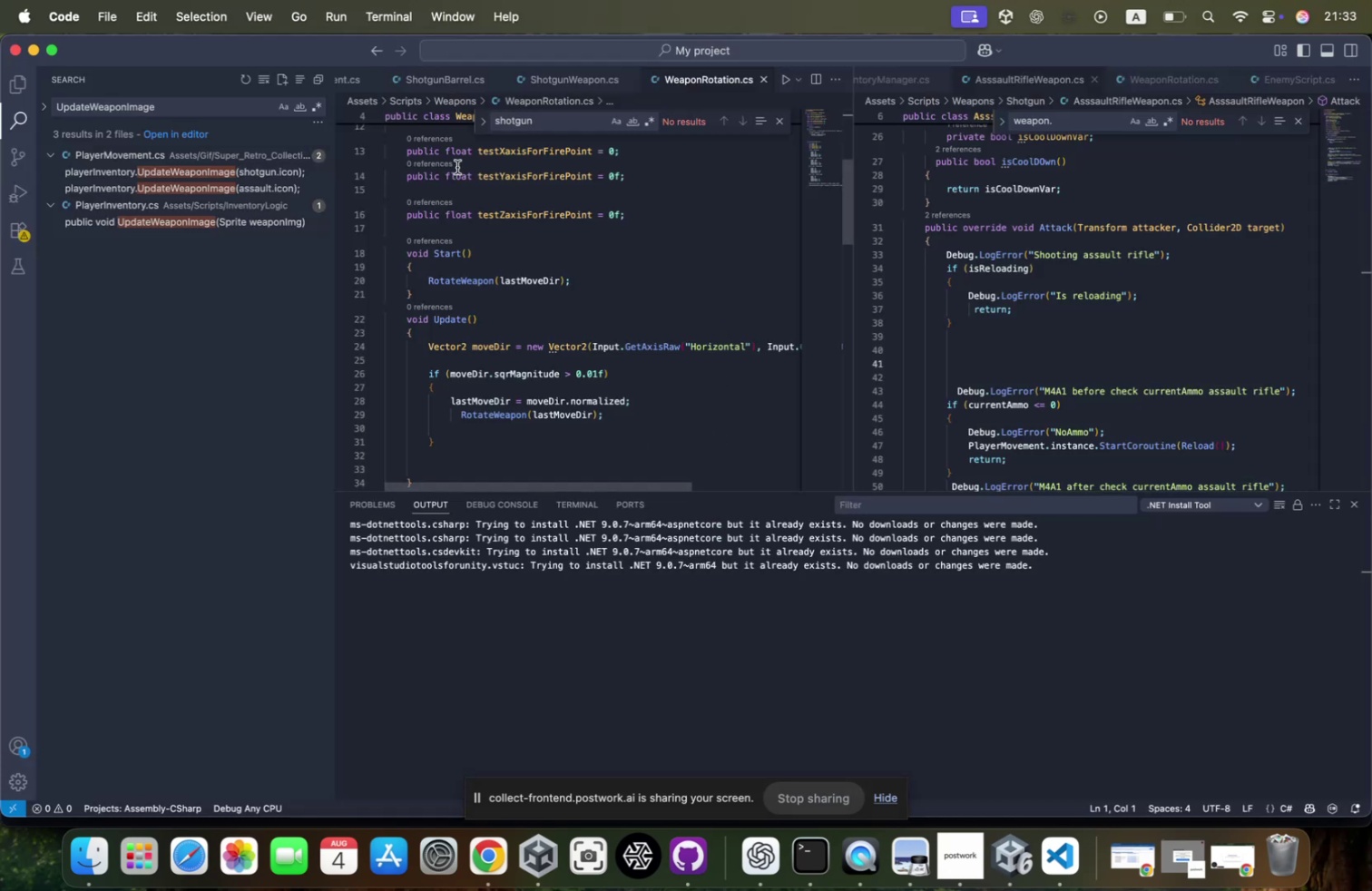 
scroll: coordinate [521, 288], scroll_direction: down, amount: 37.0
 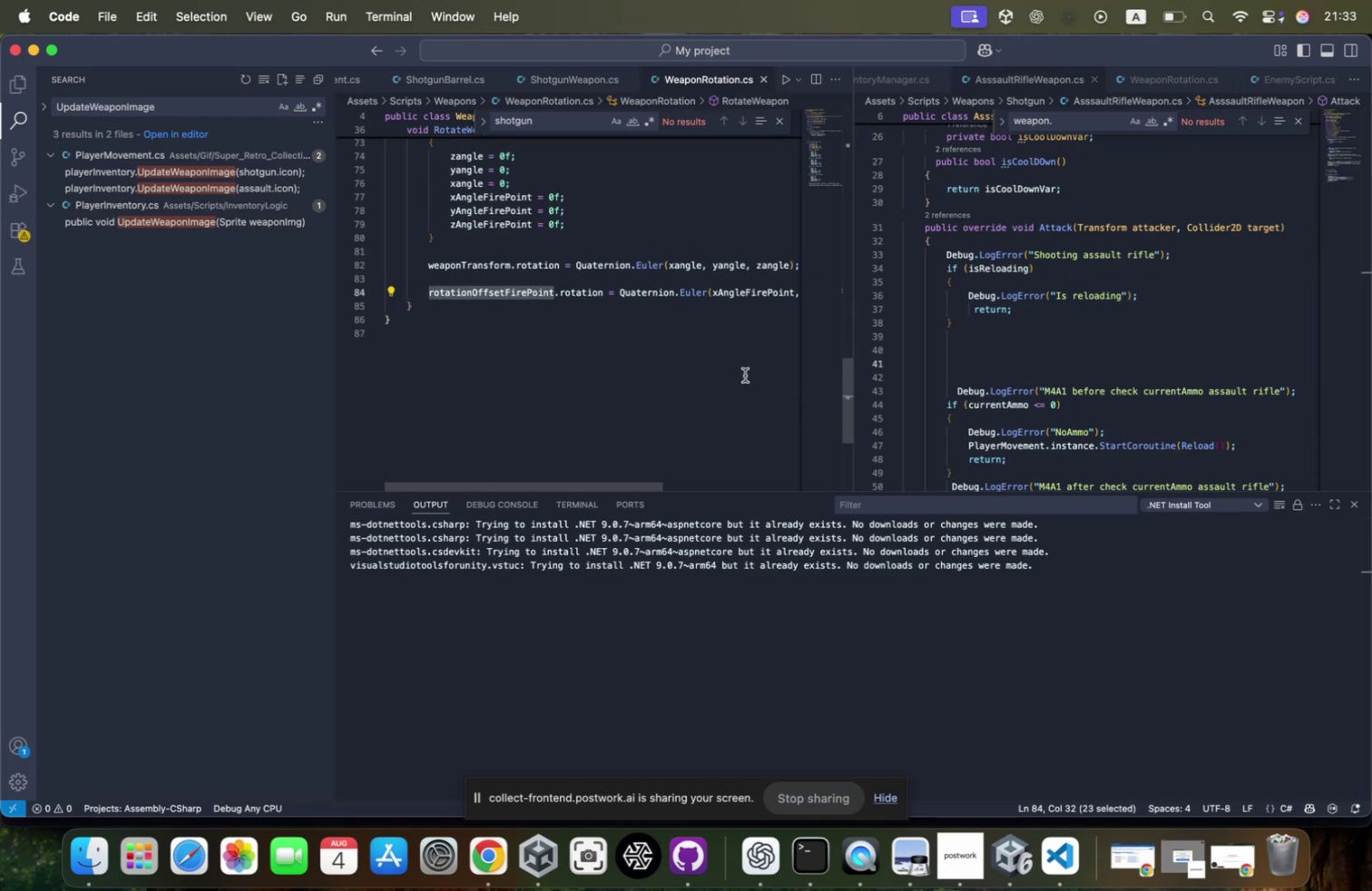 
key(Meta+C)
 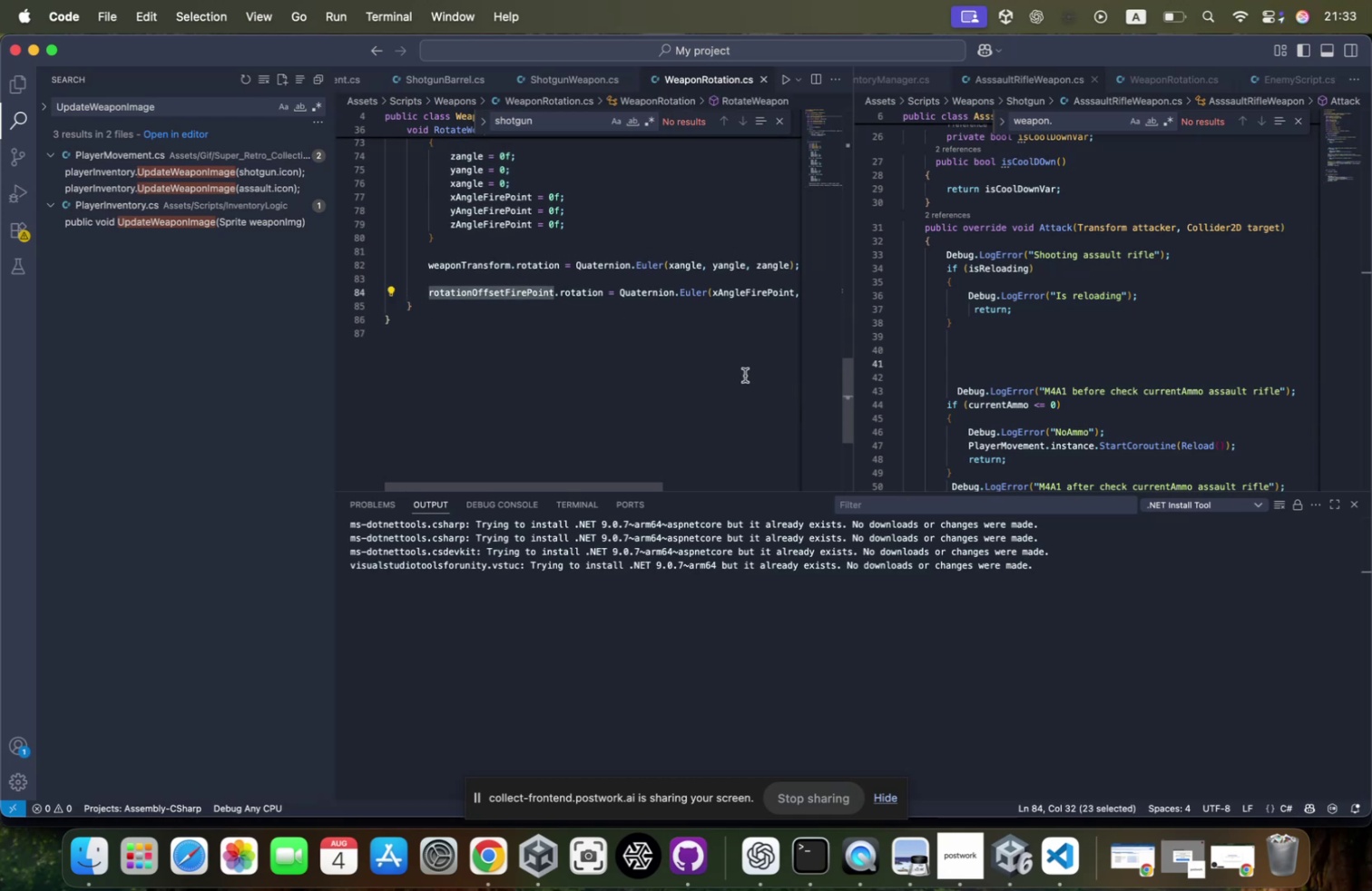 
hold_key(key=CommandLeft, duration=1.82)
 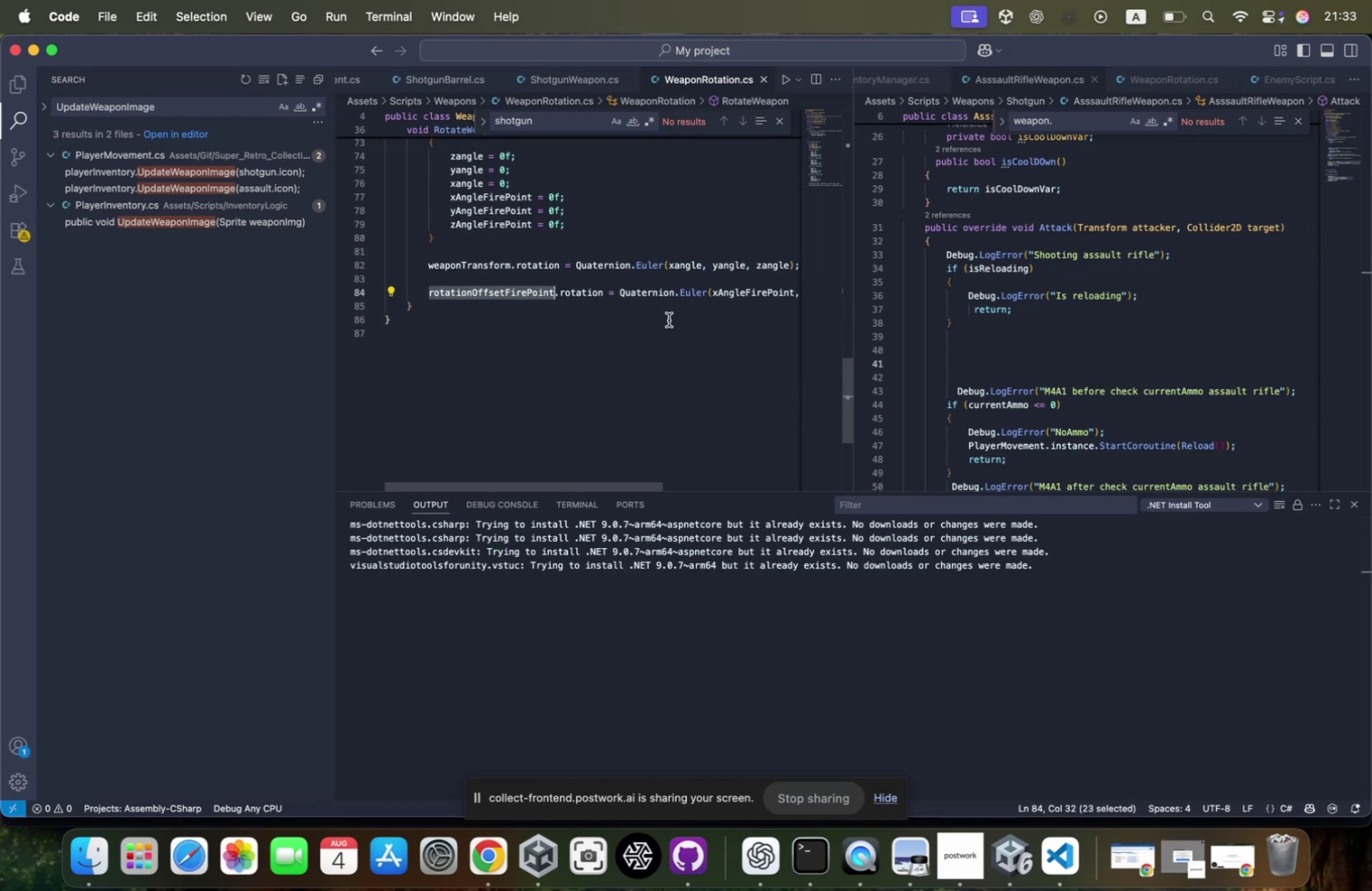 
scroll: coordinate [669, 319], scroll_direction: up, amount: 26.0
 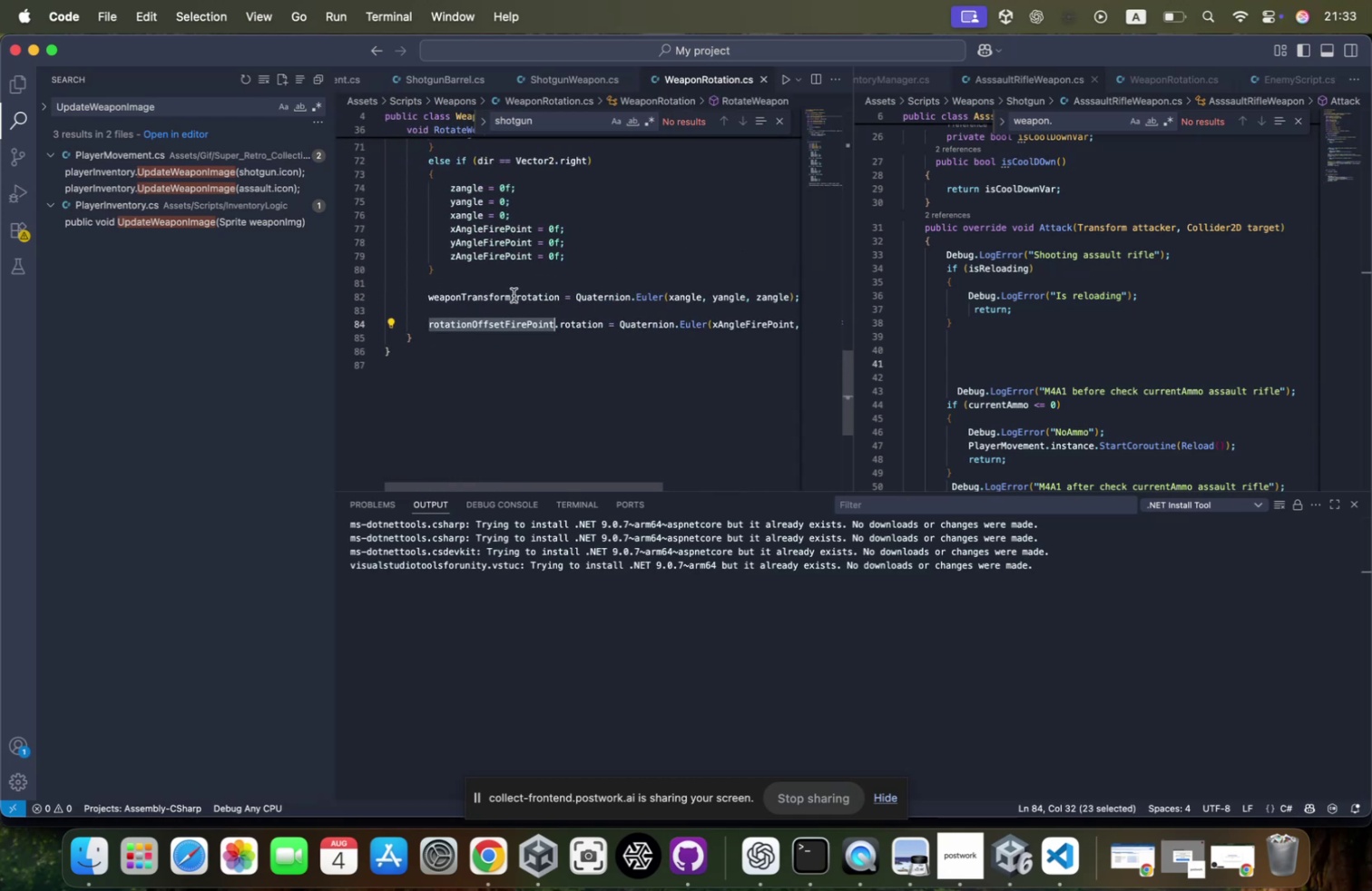 
double_click([495, 294])
 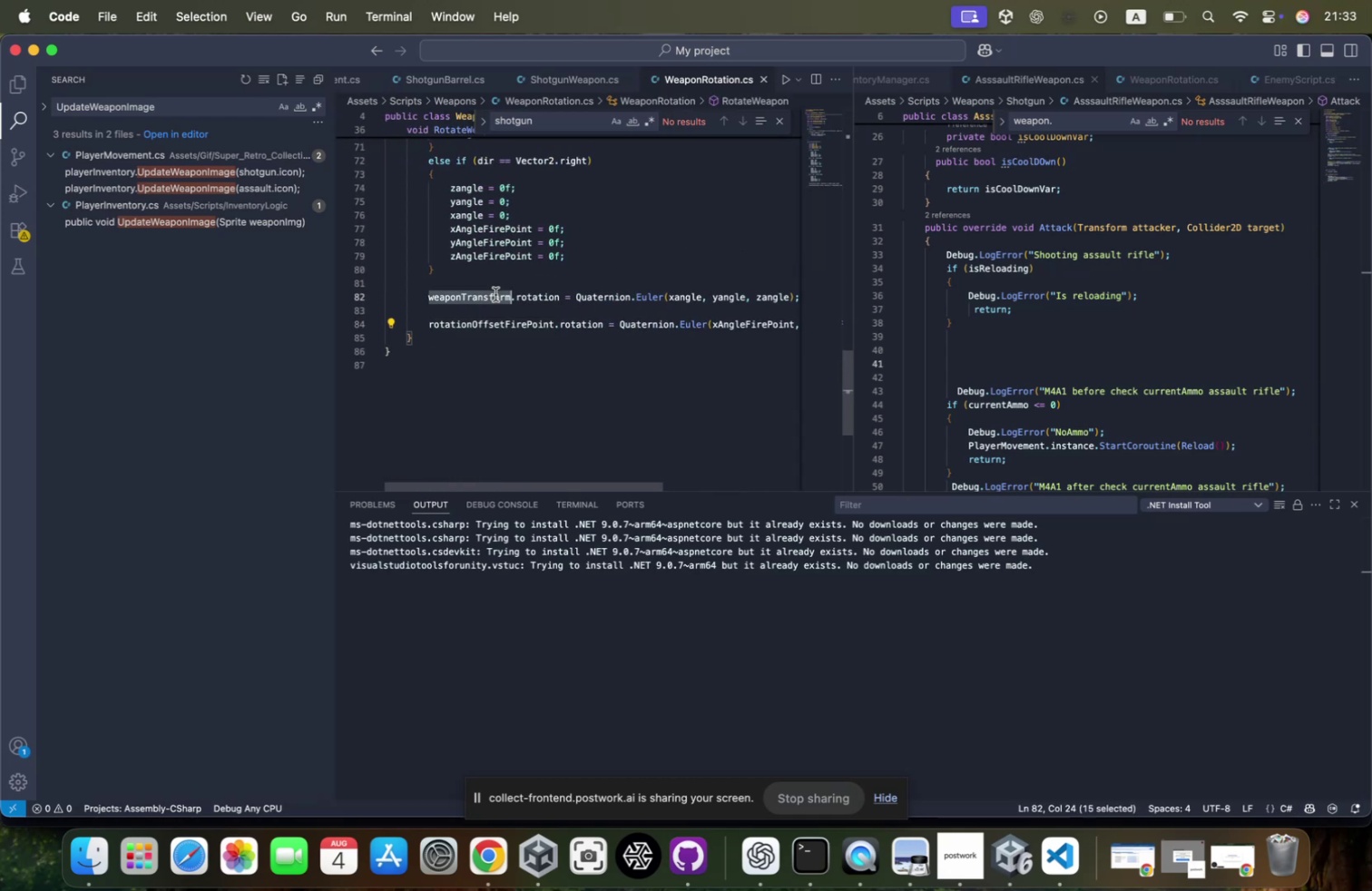 
triple_click([495, 294])
 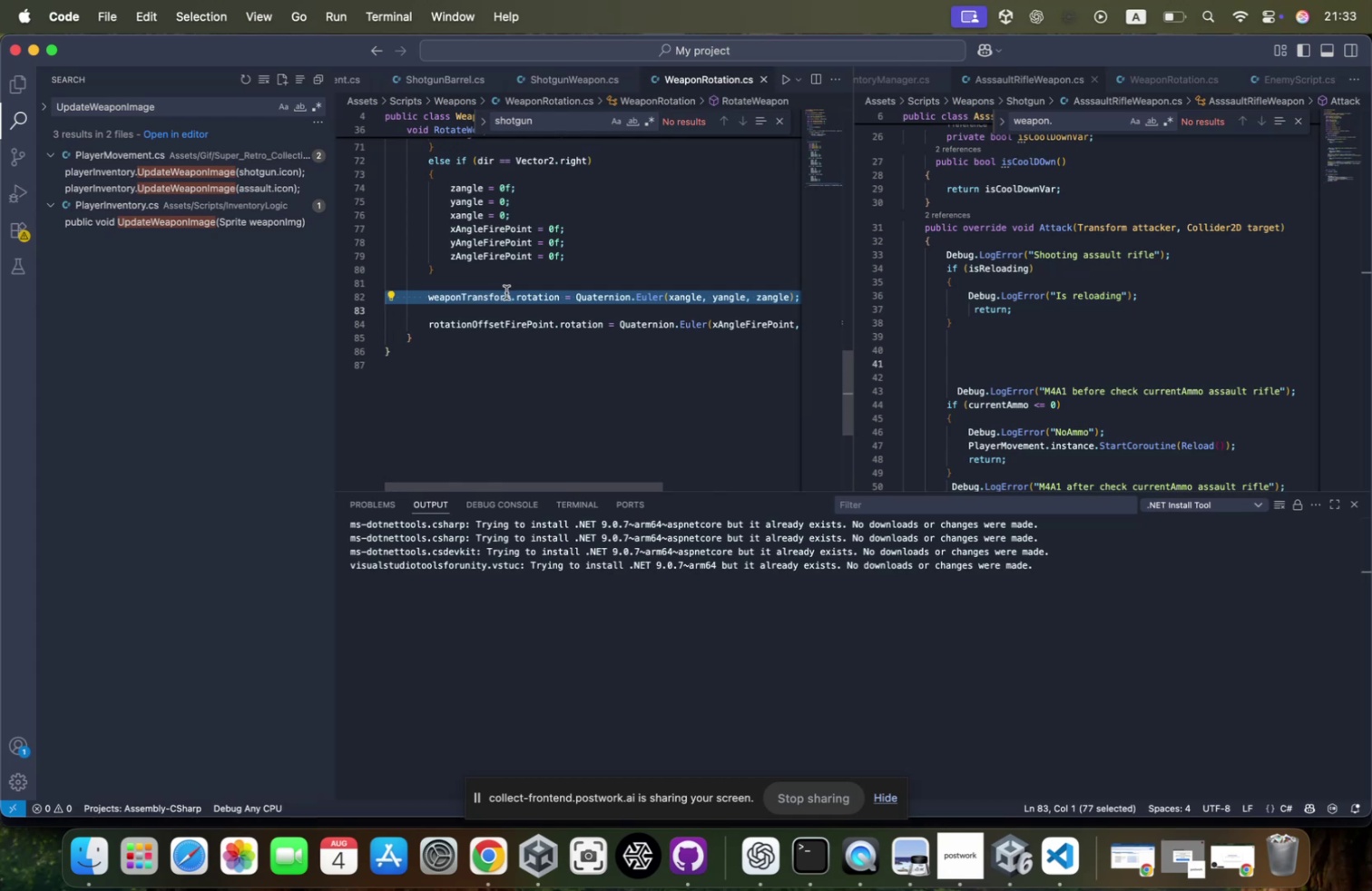 
double_click([505, 293])
 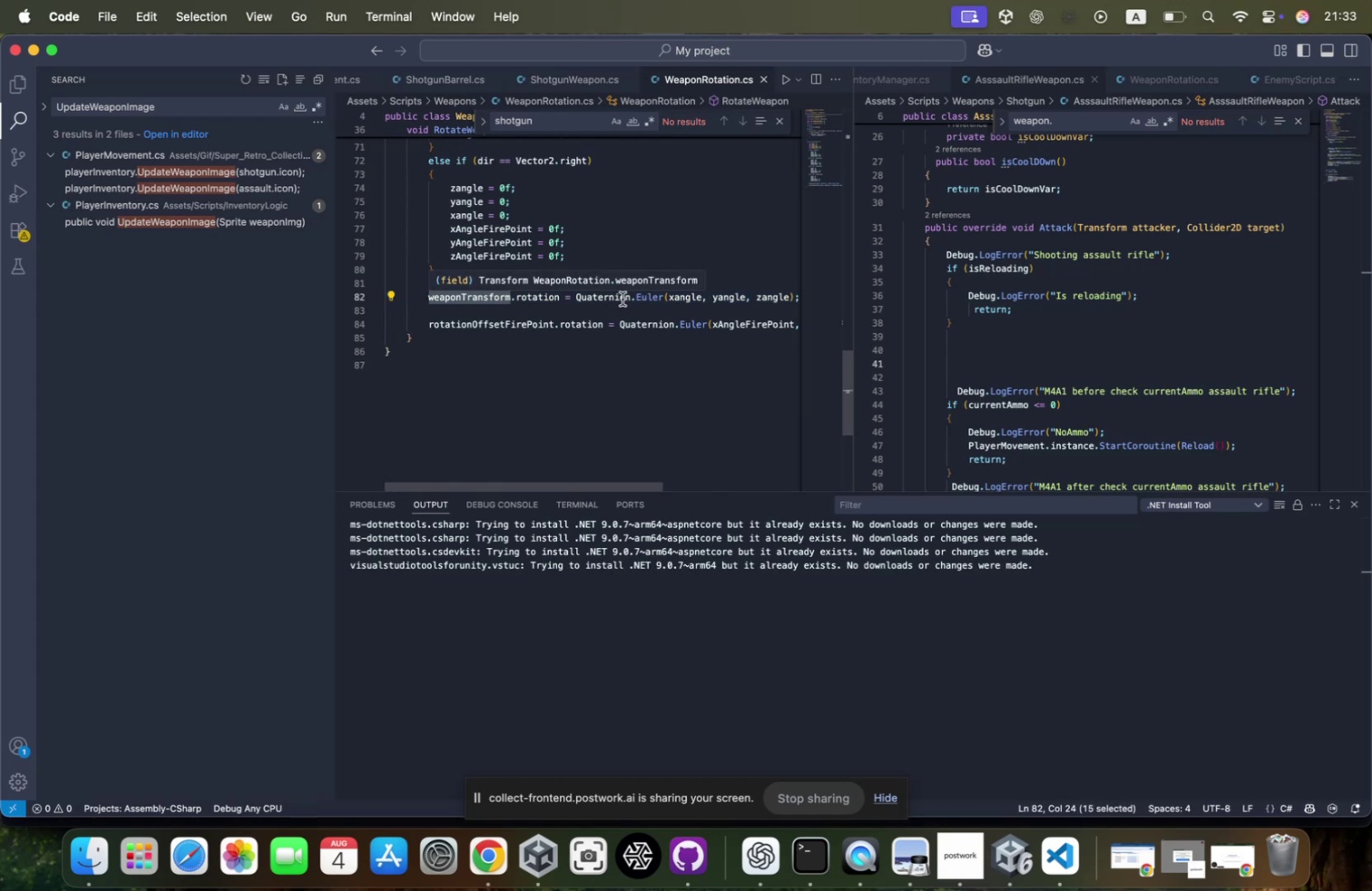 
key(Meta+CommandLeft)
 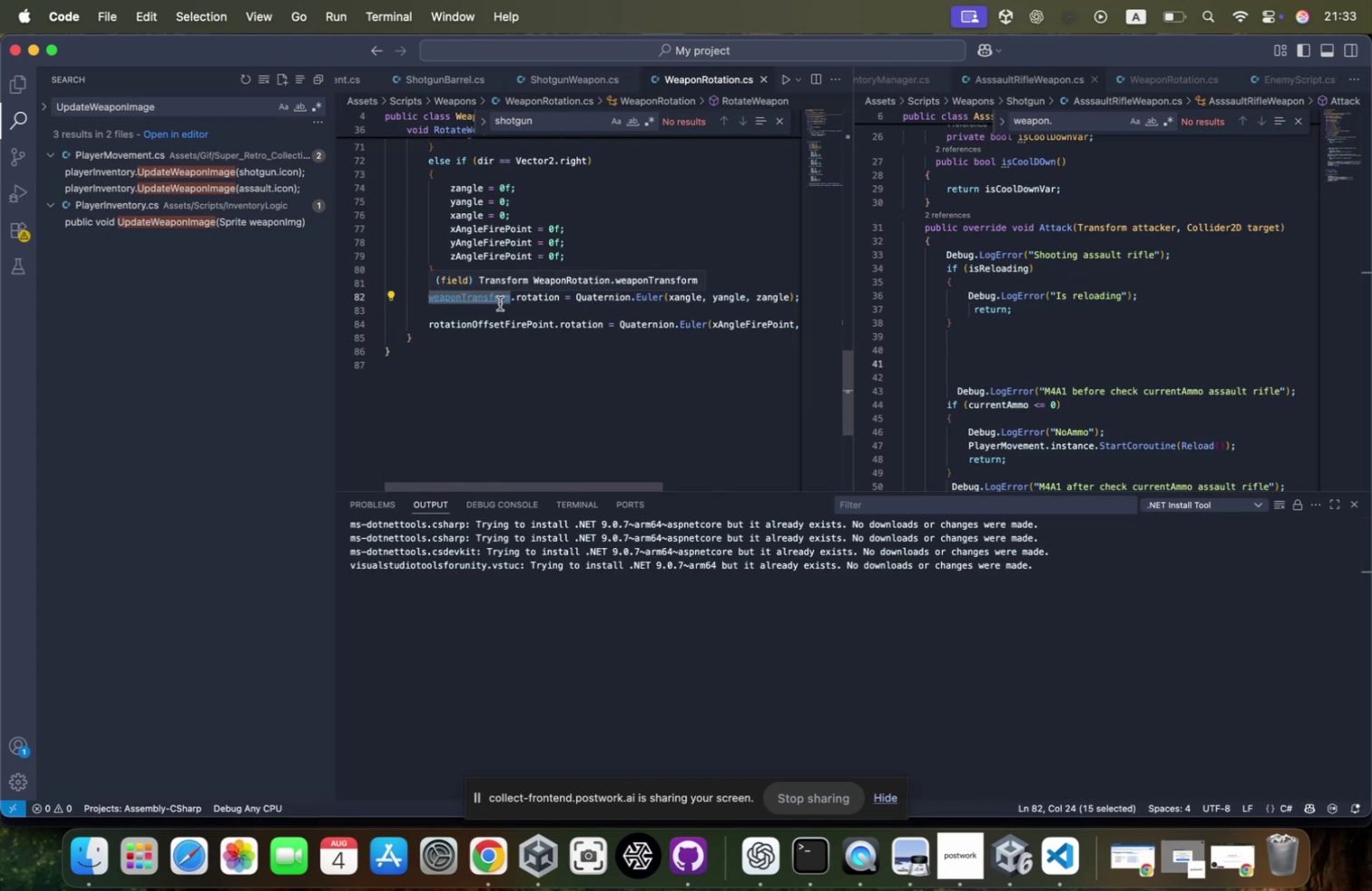 
hold_key(key=Tab, duration=0.43)
 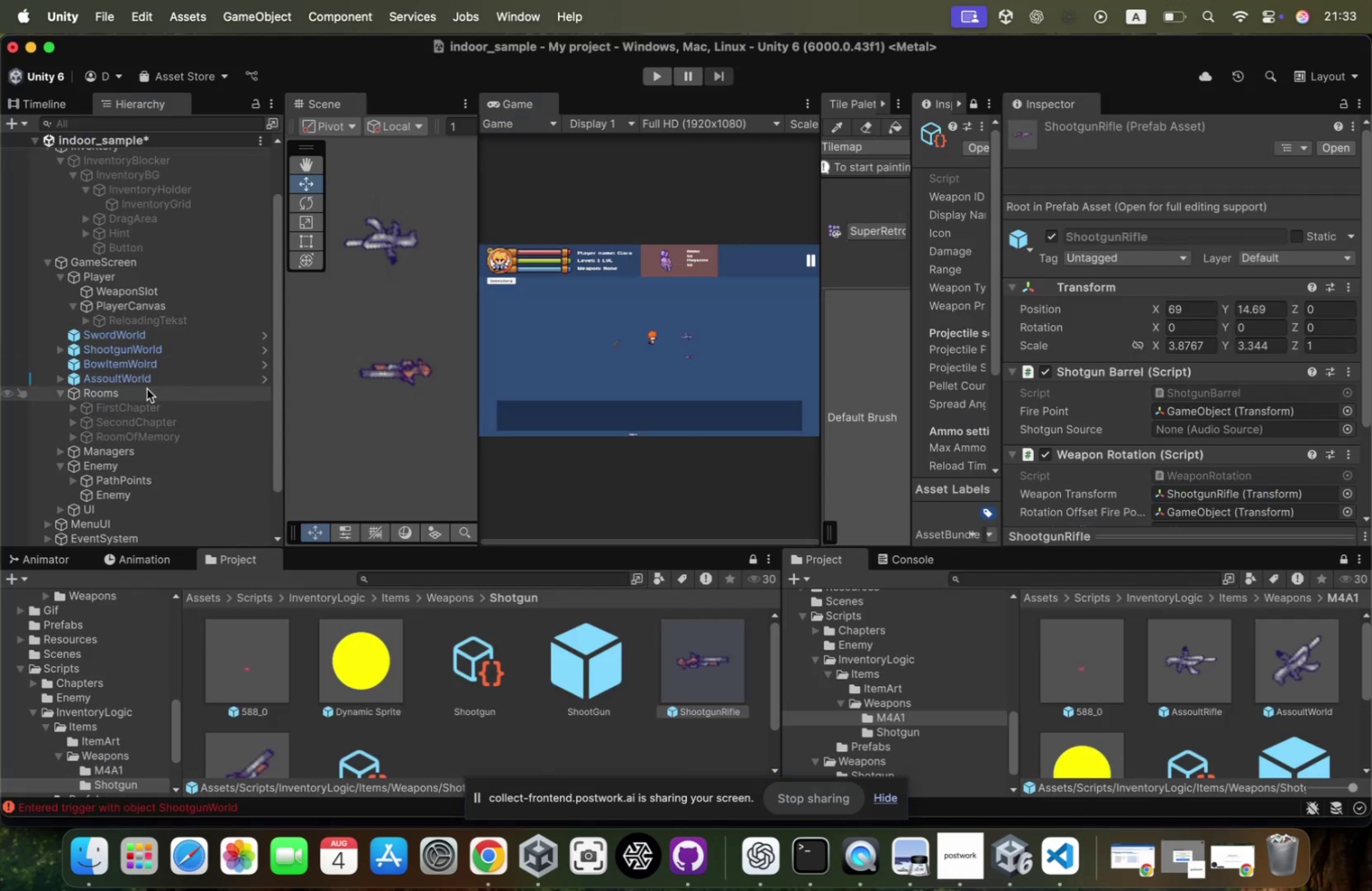 
left_click([160, 321])
 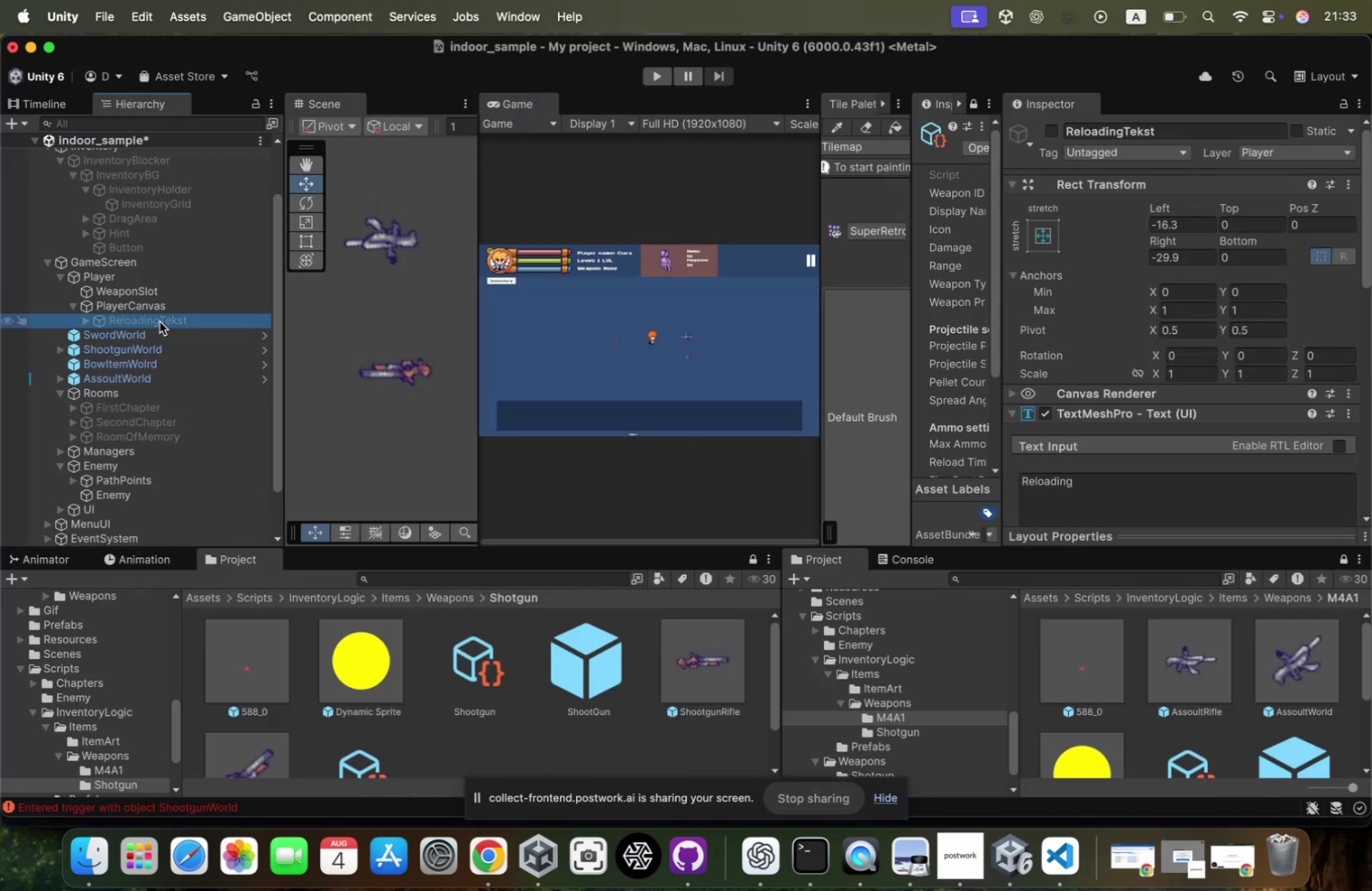 
key(ArrowDown)
 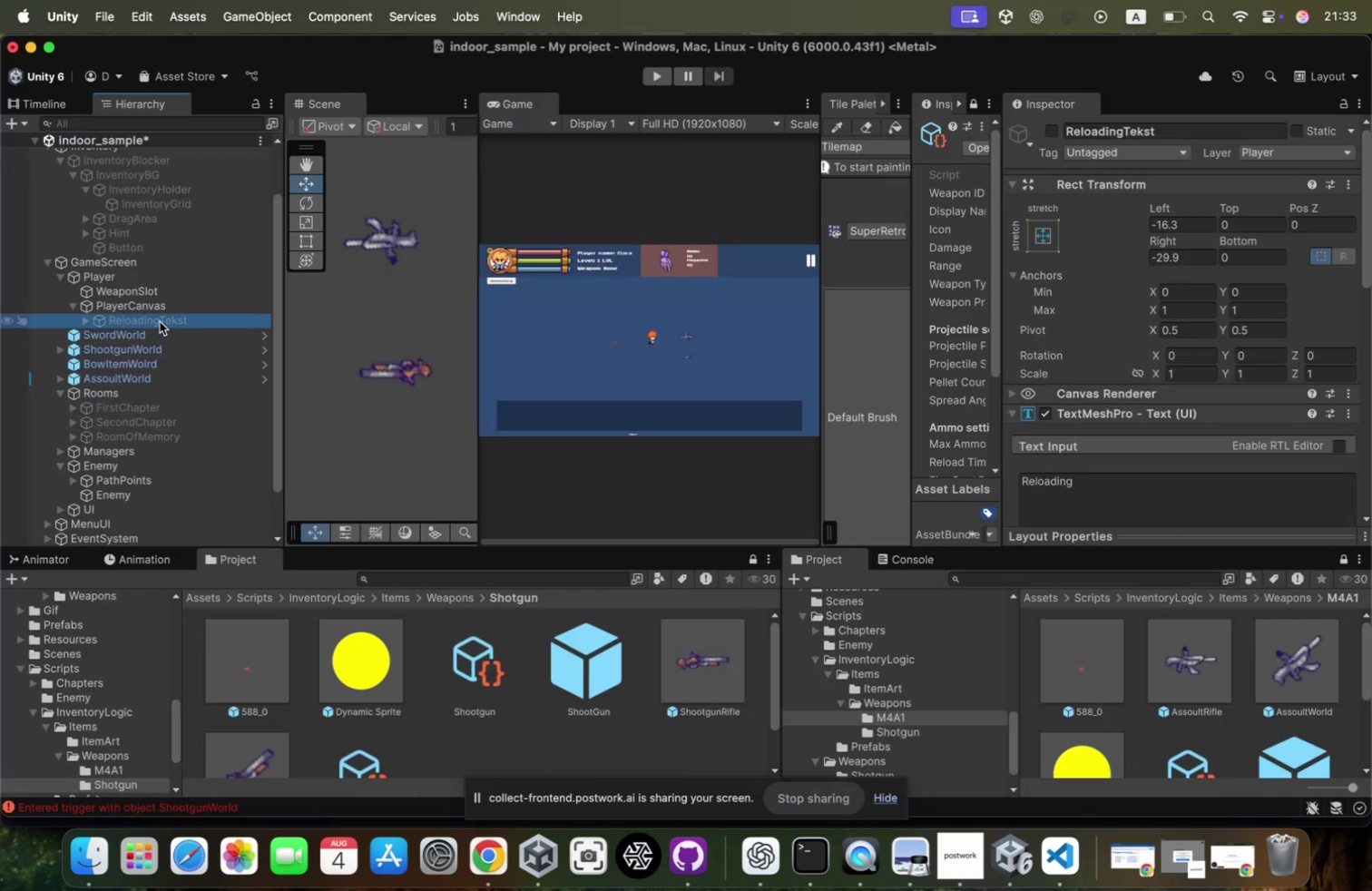 
key(ArrowDown)
 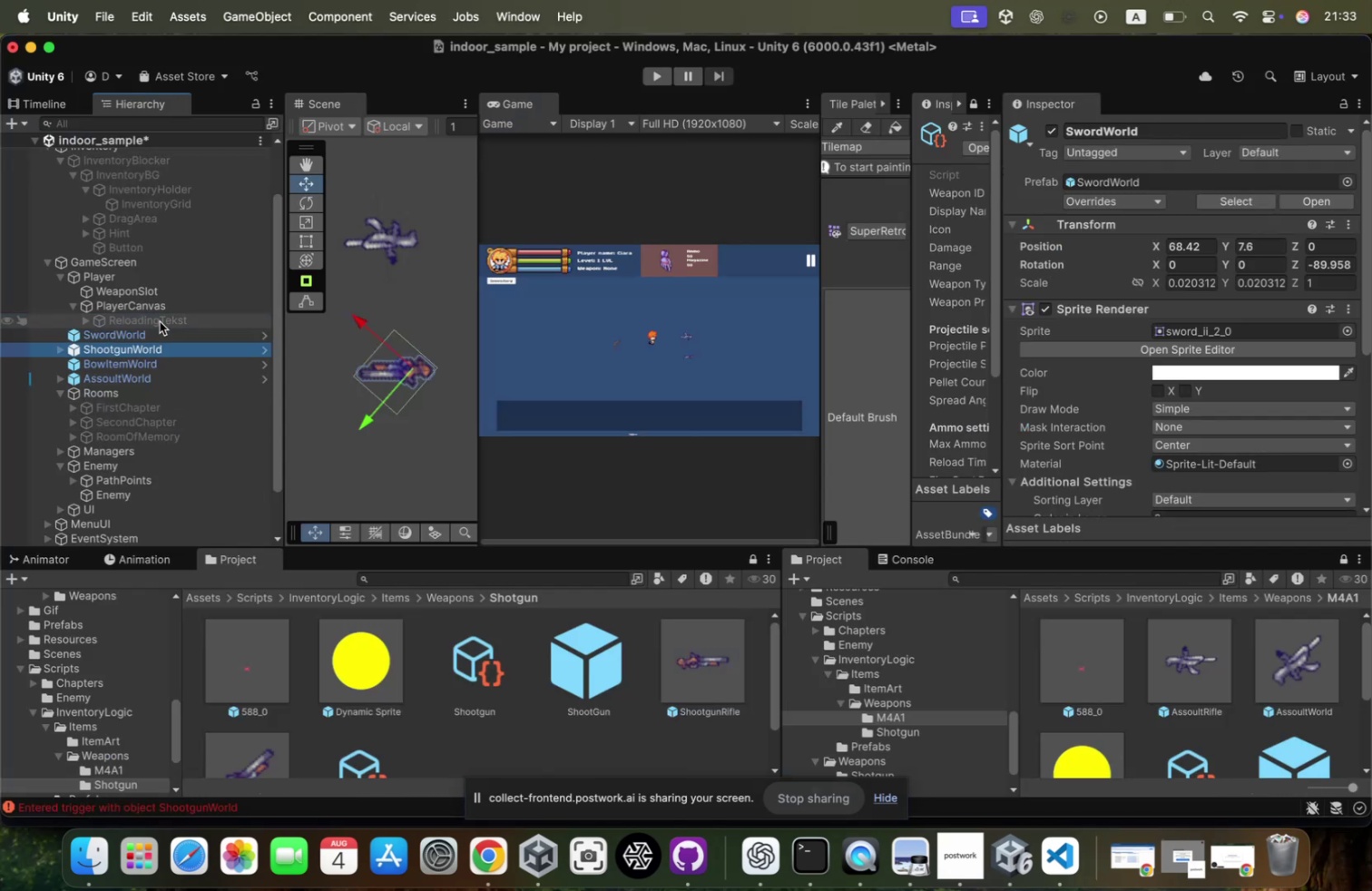 
key(ArrowDown)
 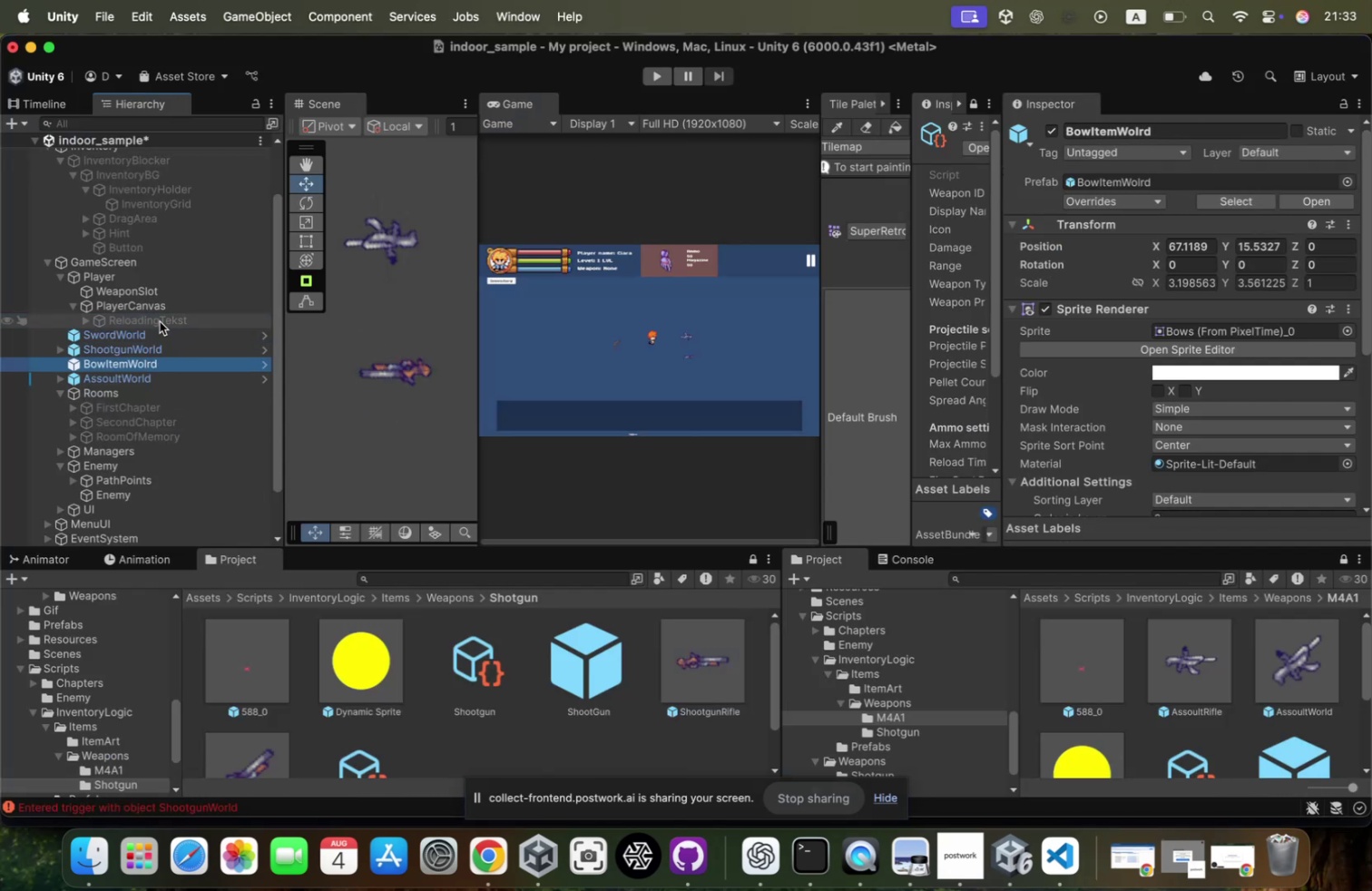 
key(ArrowDown)
 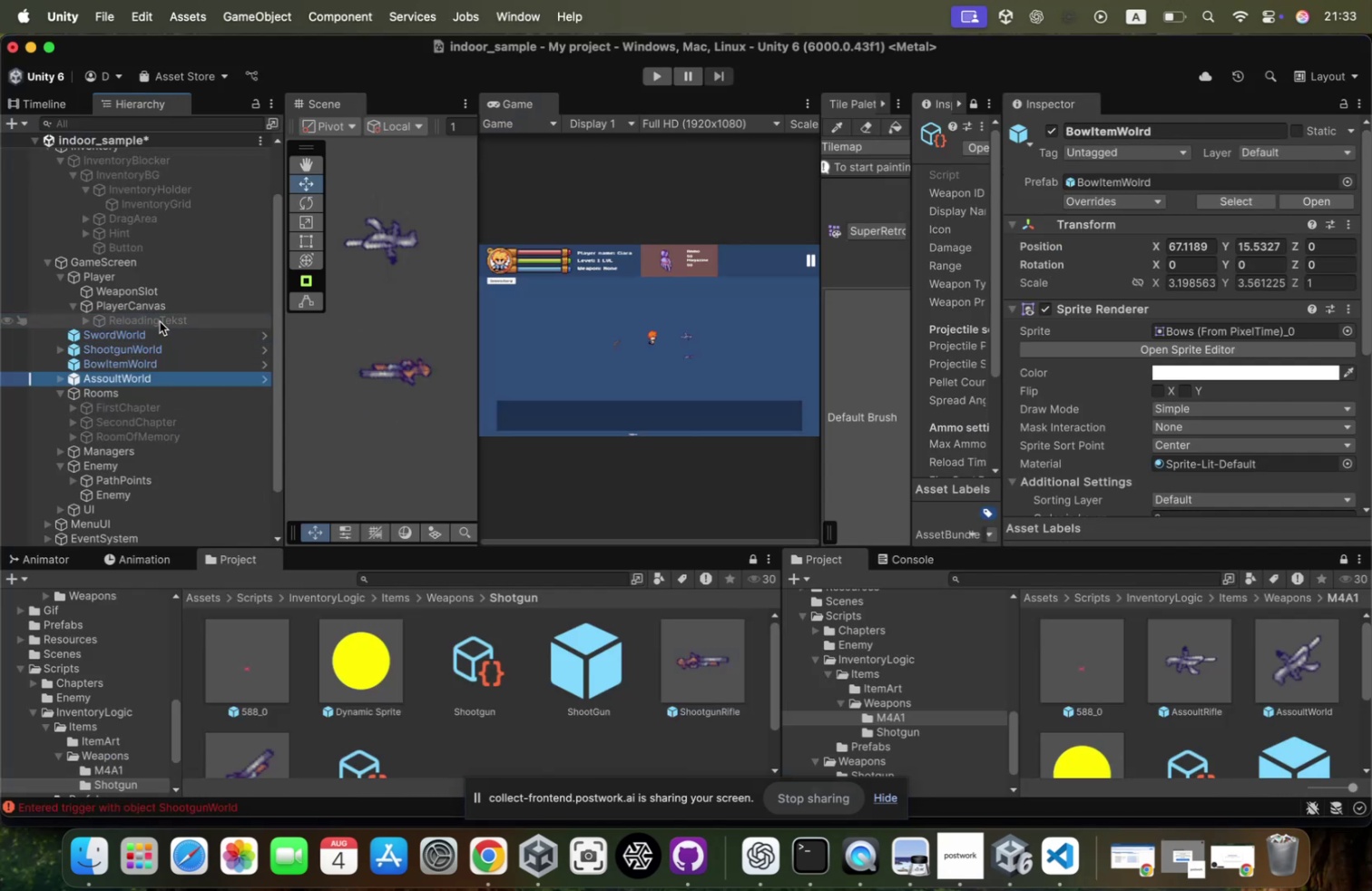 
key(ArrowDown)
 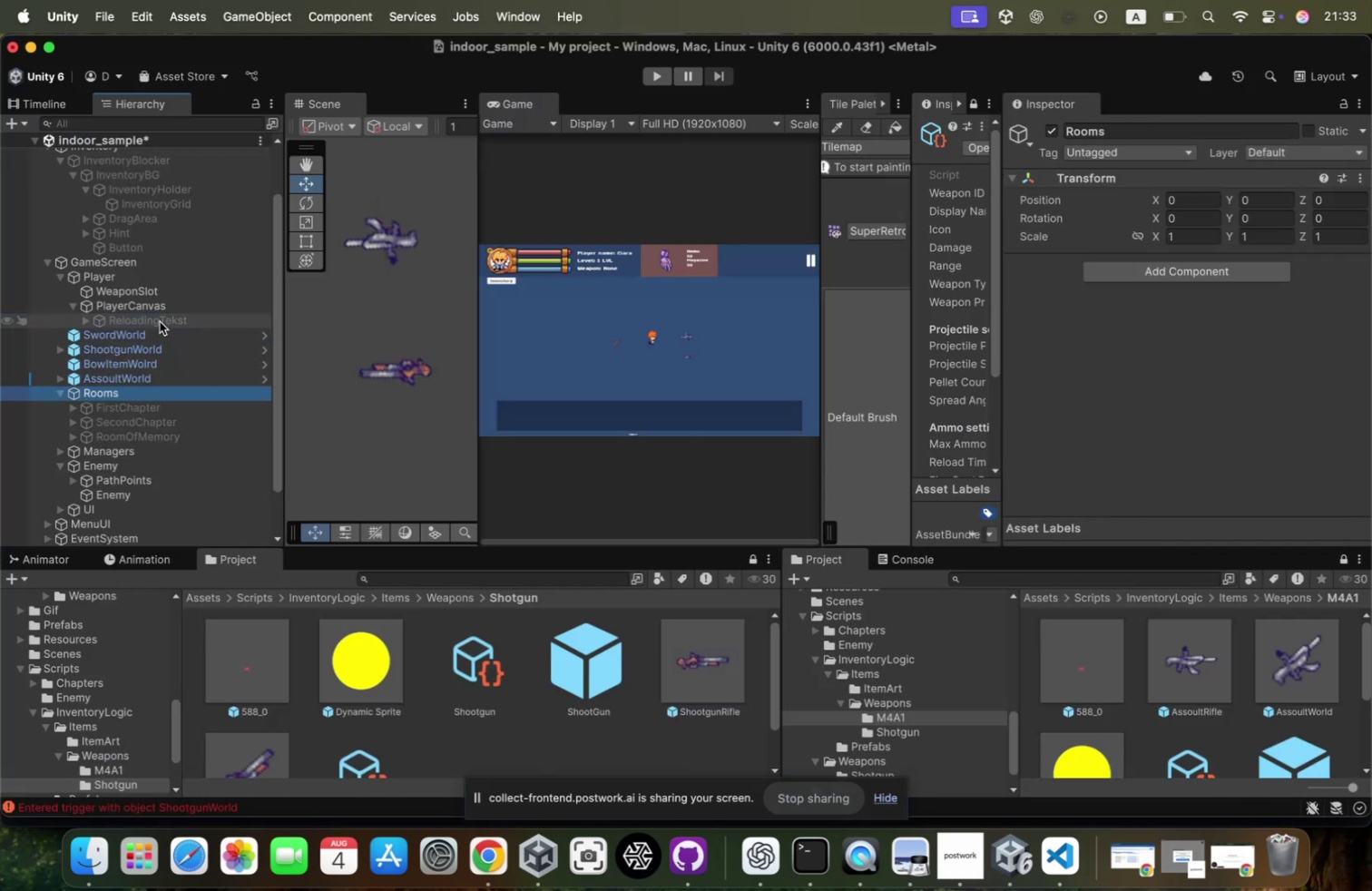 
key(ArrowUp)
 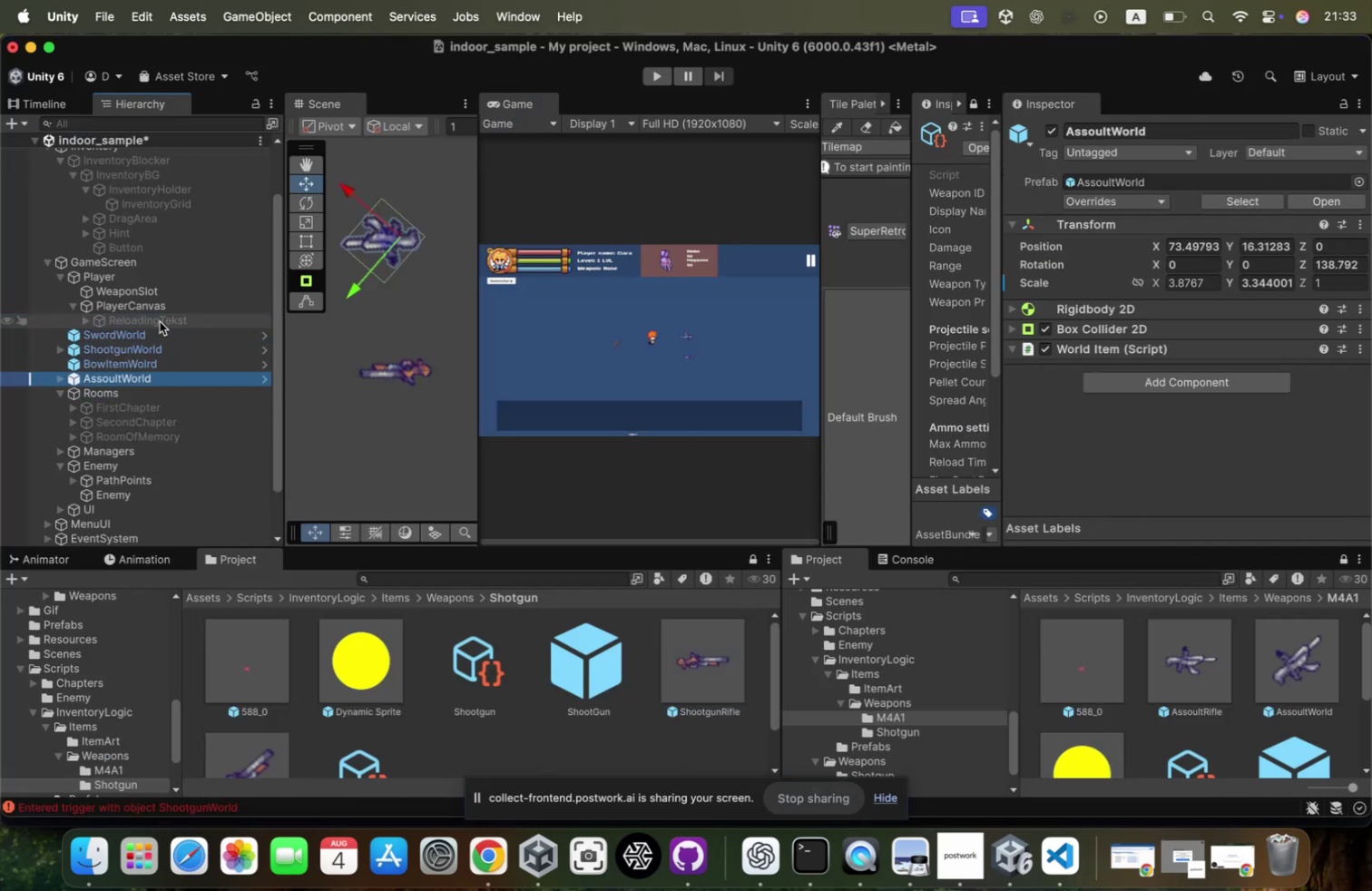 
key(ArrowUp)
 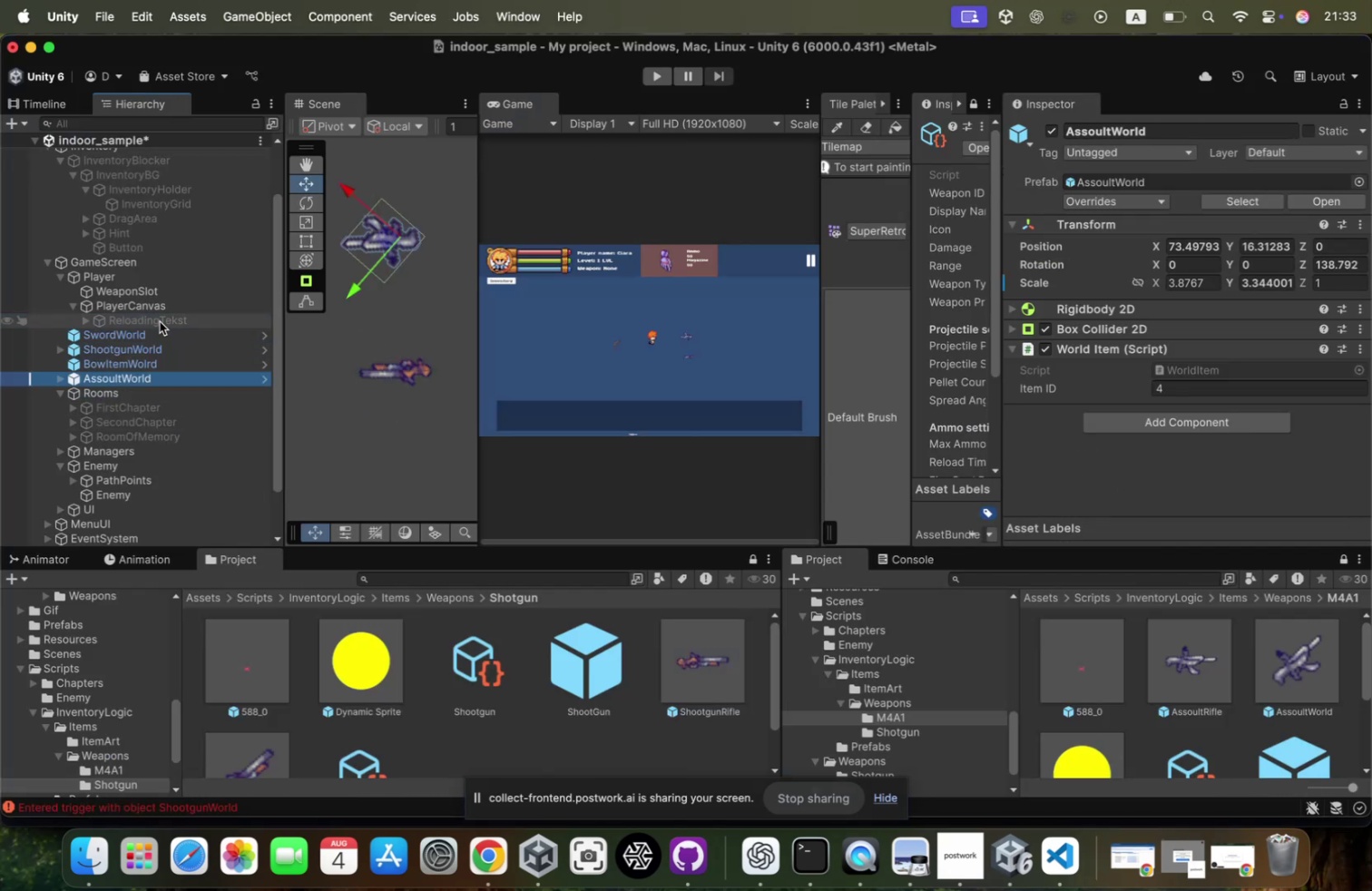 
key(ArrowUp)
 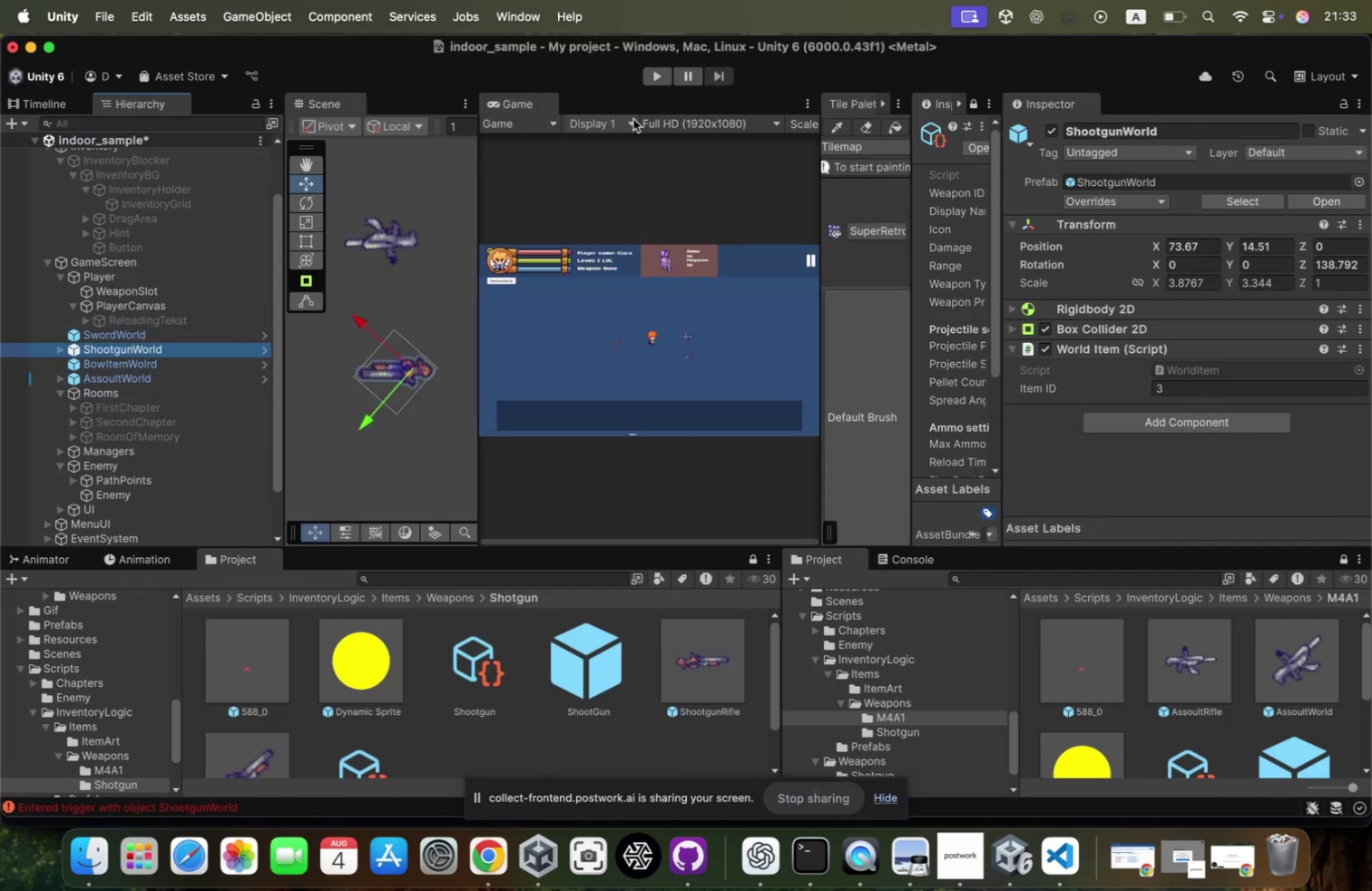 
left_click([654, 79])
 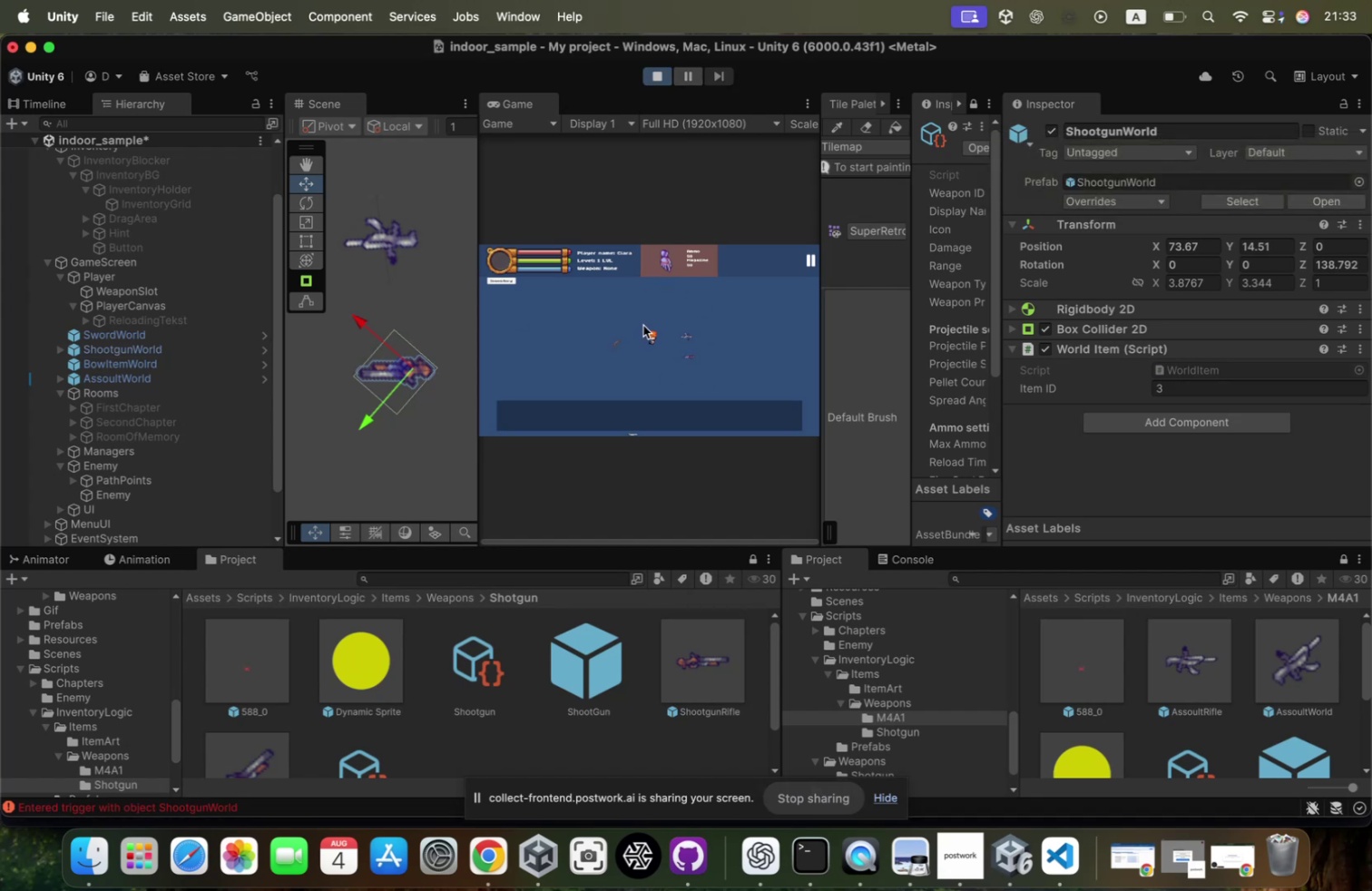 
wait(6.5)
 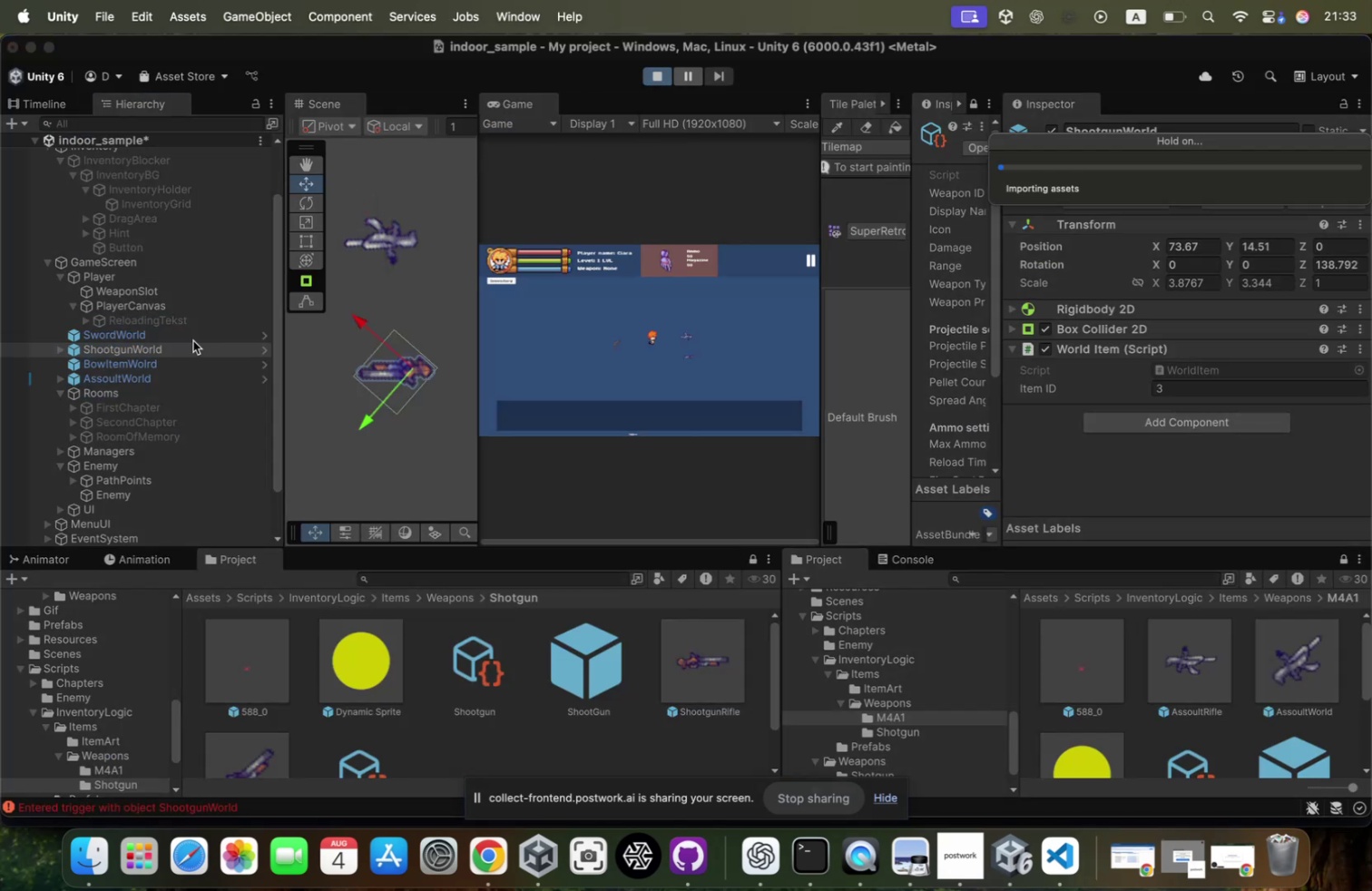 
key(Shift+ShiftRight)
 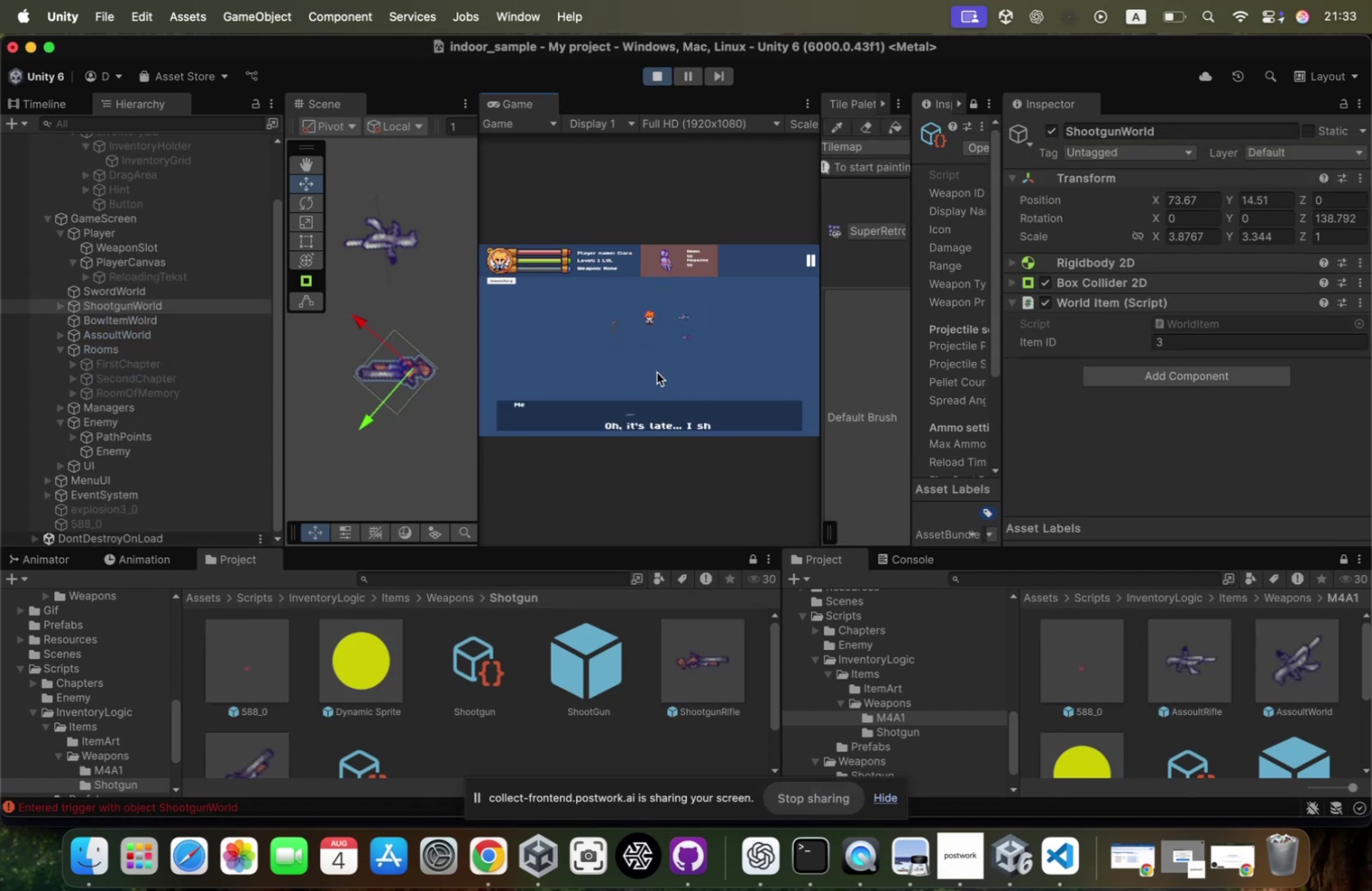 
key(Shift+Enter)
 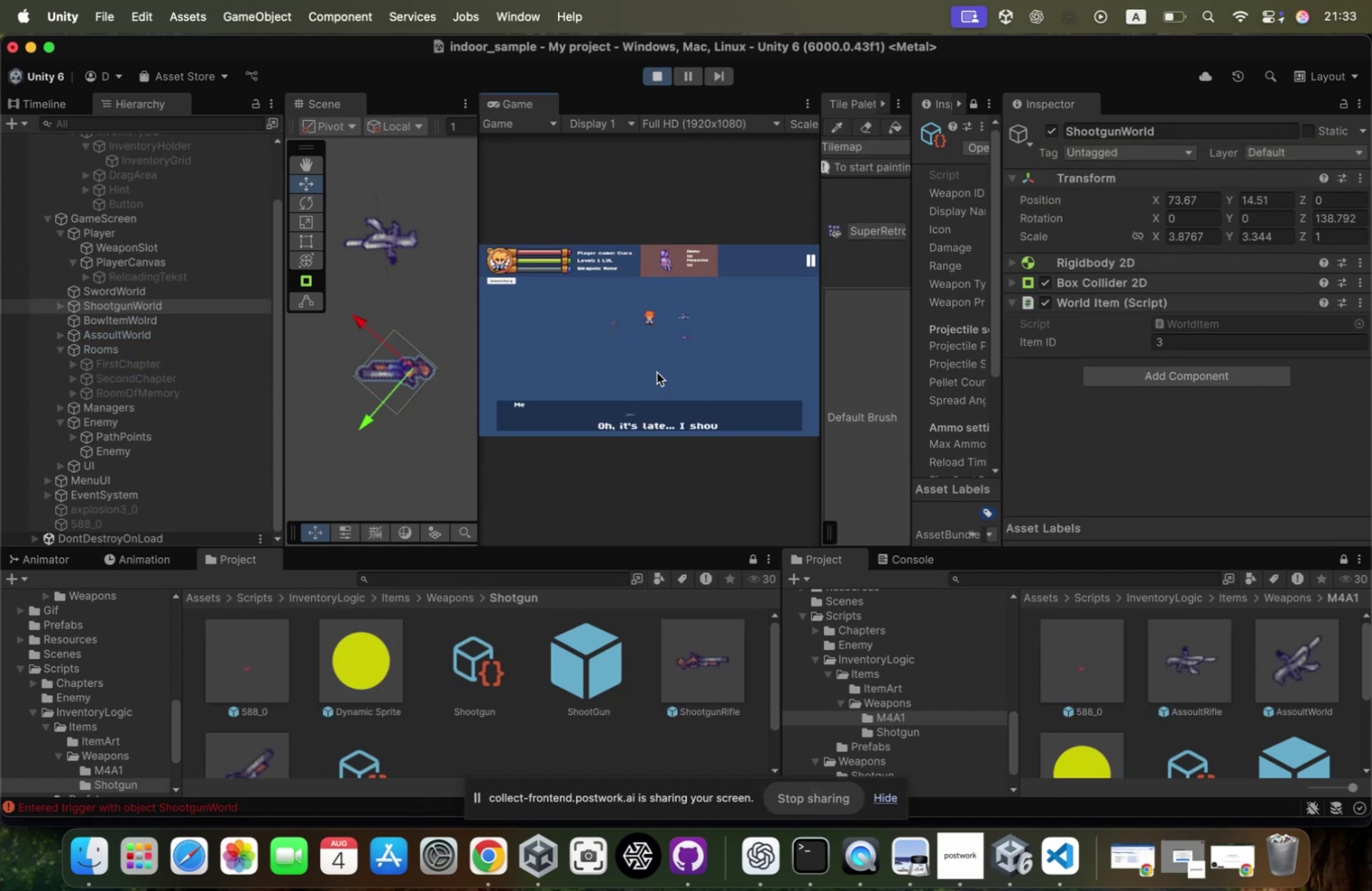 
key(Enter)
 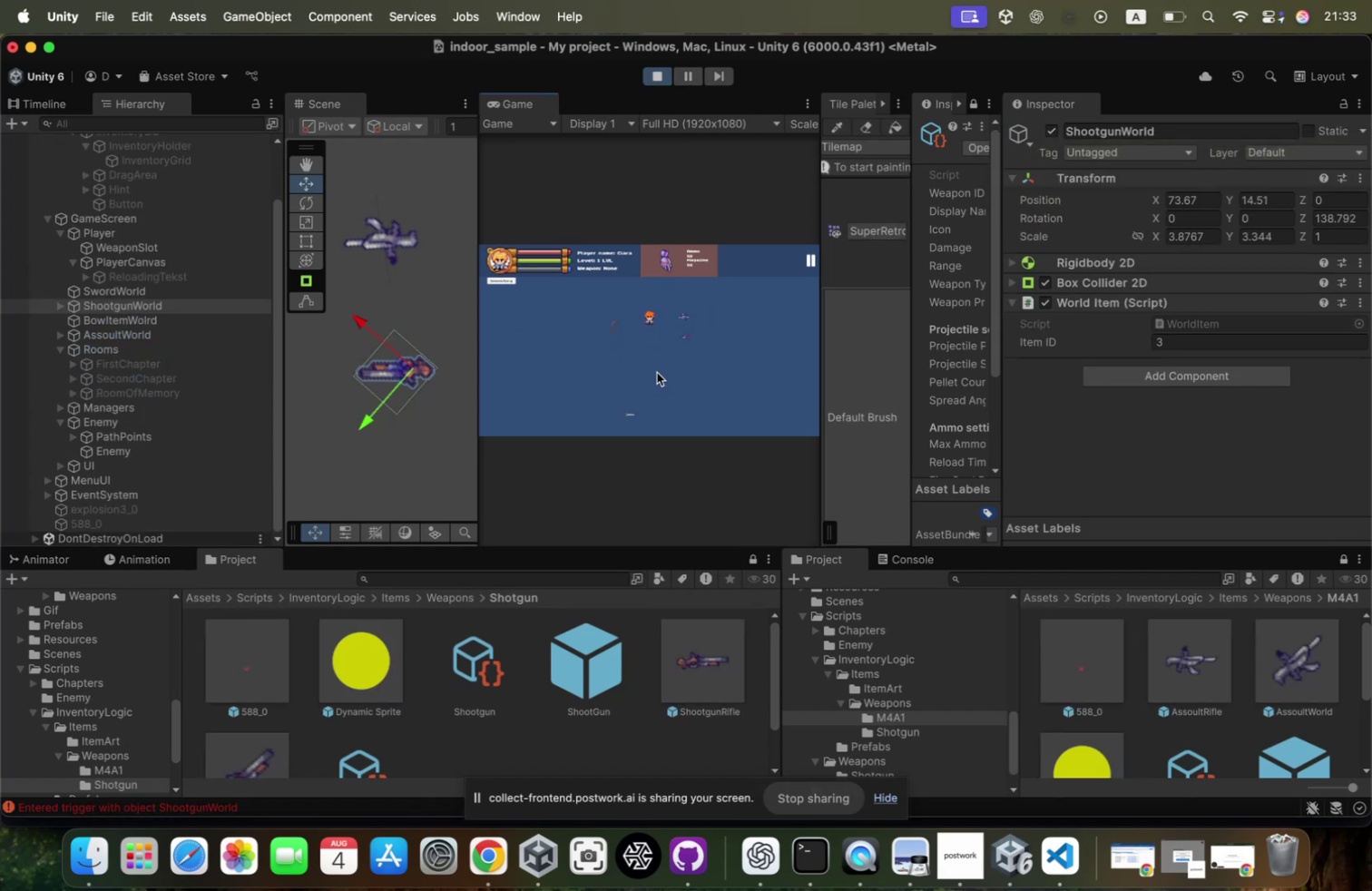 
type(wdddd)
 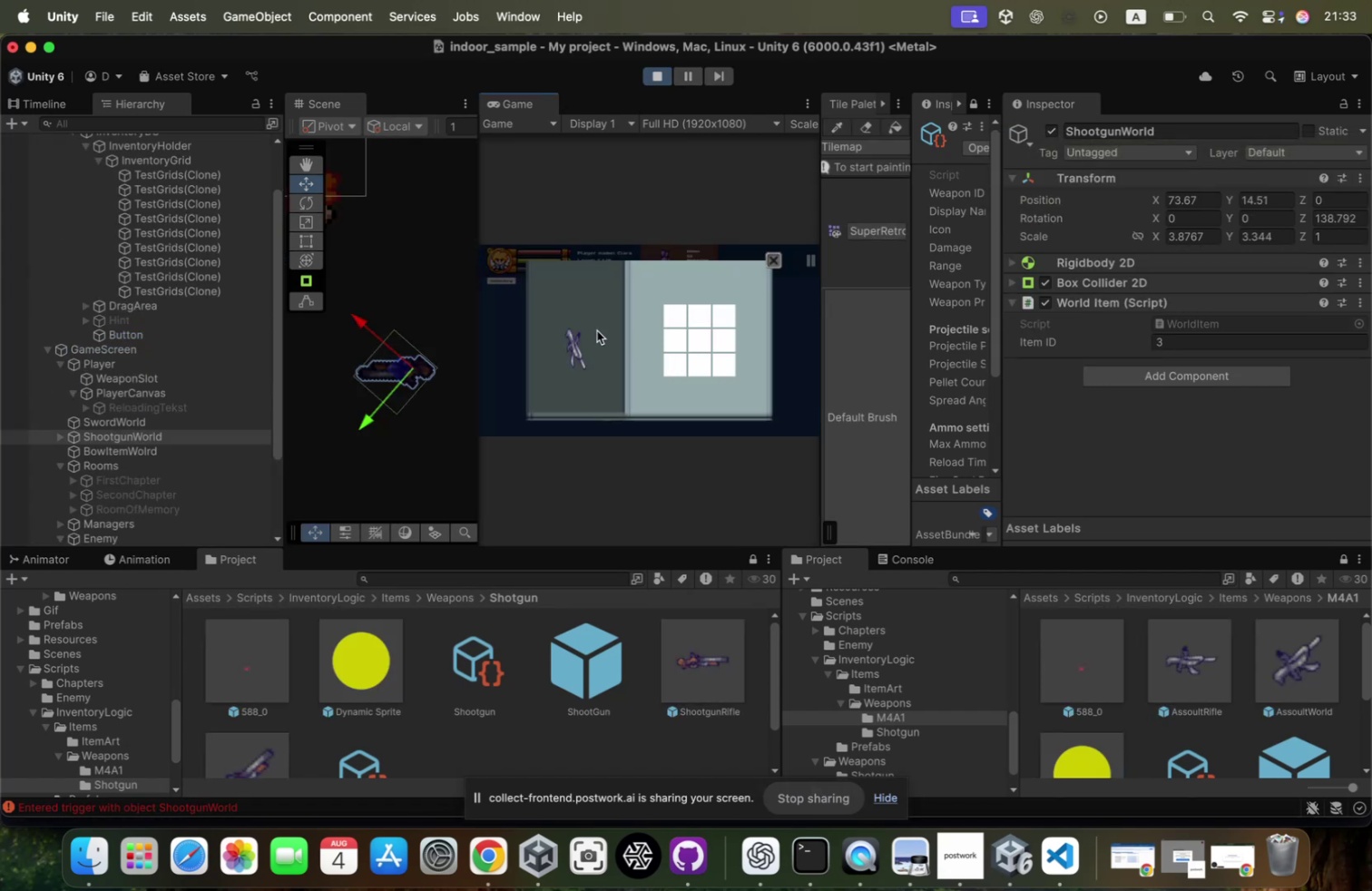 
left_click_drag(start_coordinate=[577, 340], to_coordinate=[680, 315])
 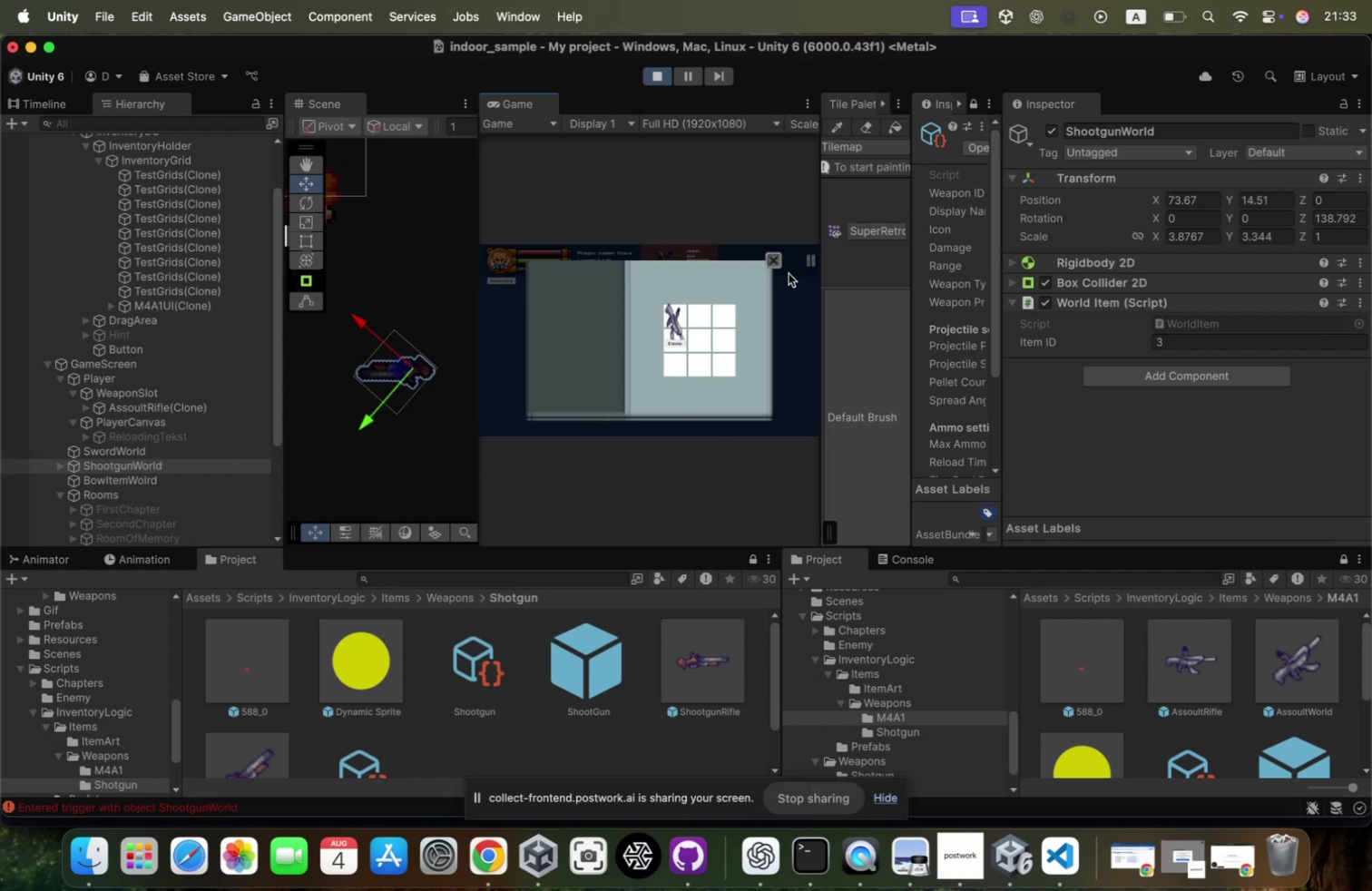 
left_click([778, 255])
 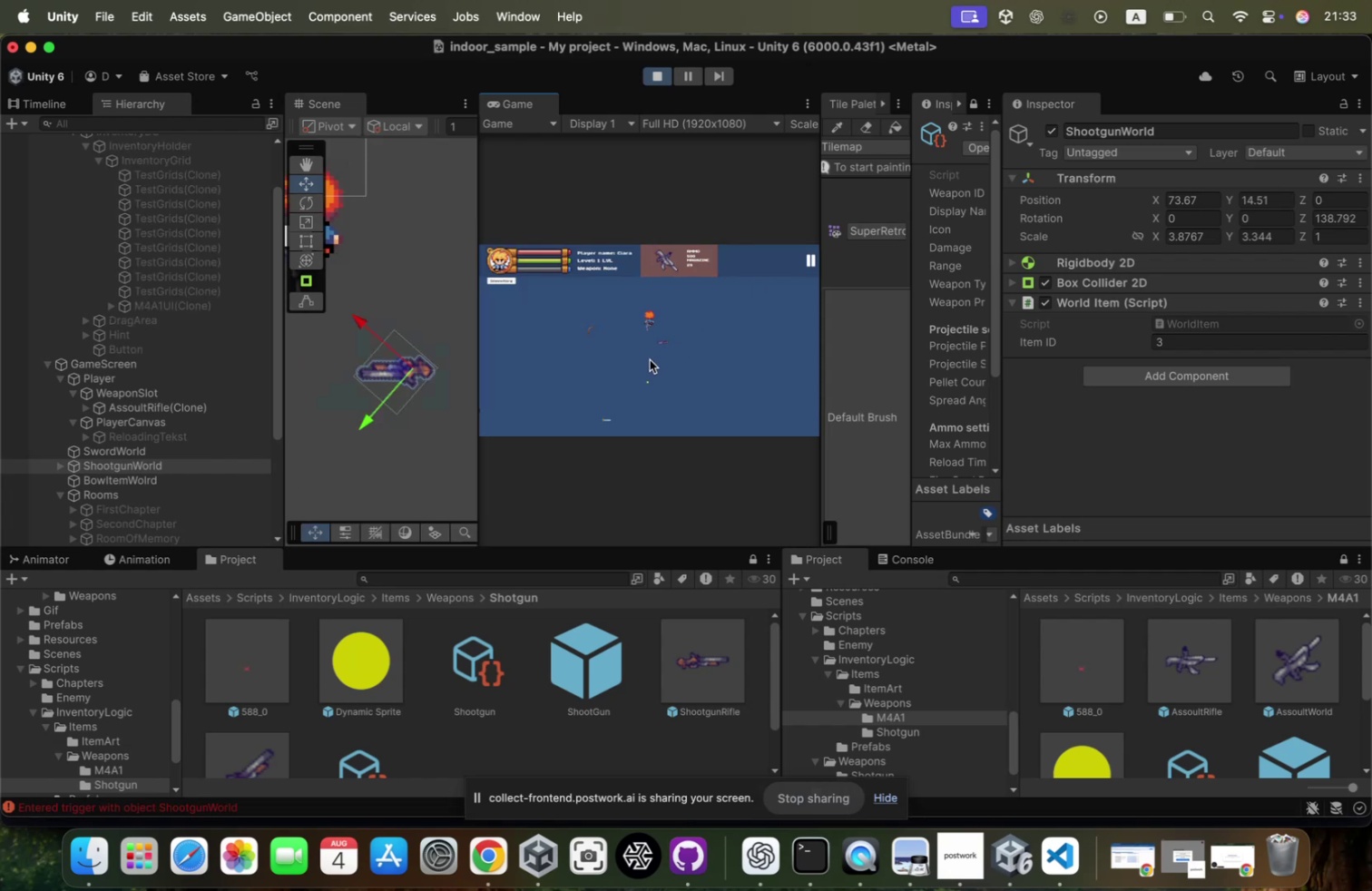 
type(dsss)
 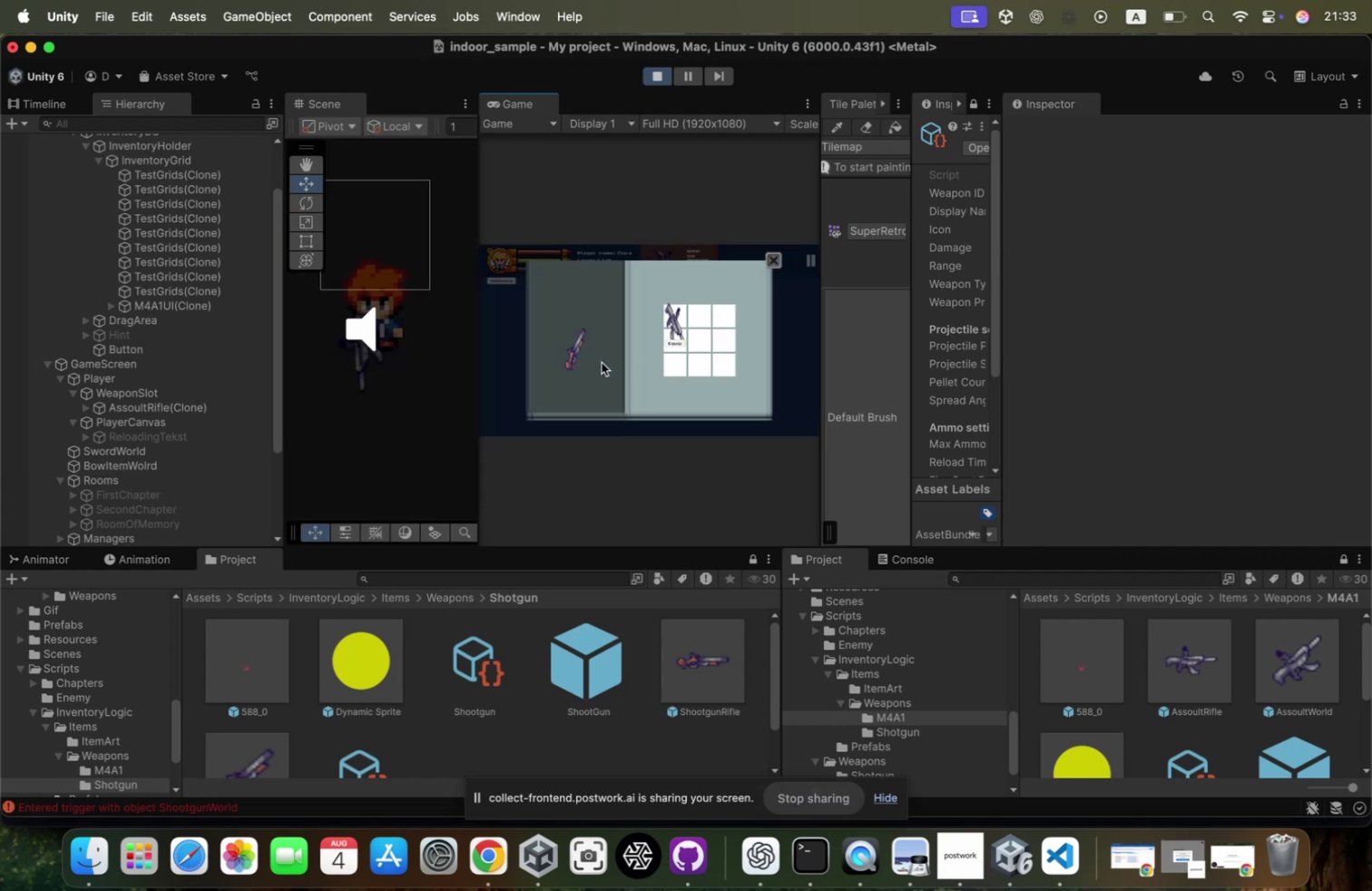 
left_click_drag(start_coordinate=[573, 355], to_coordinate=[701, 320])
 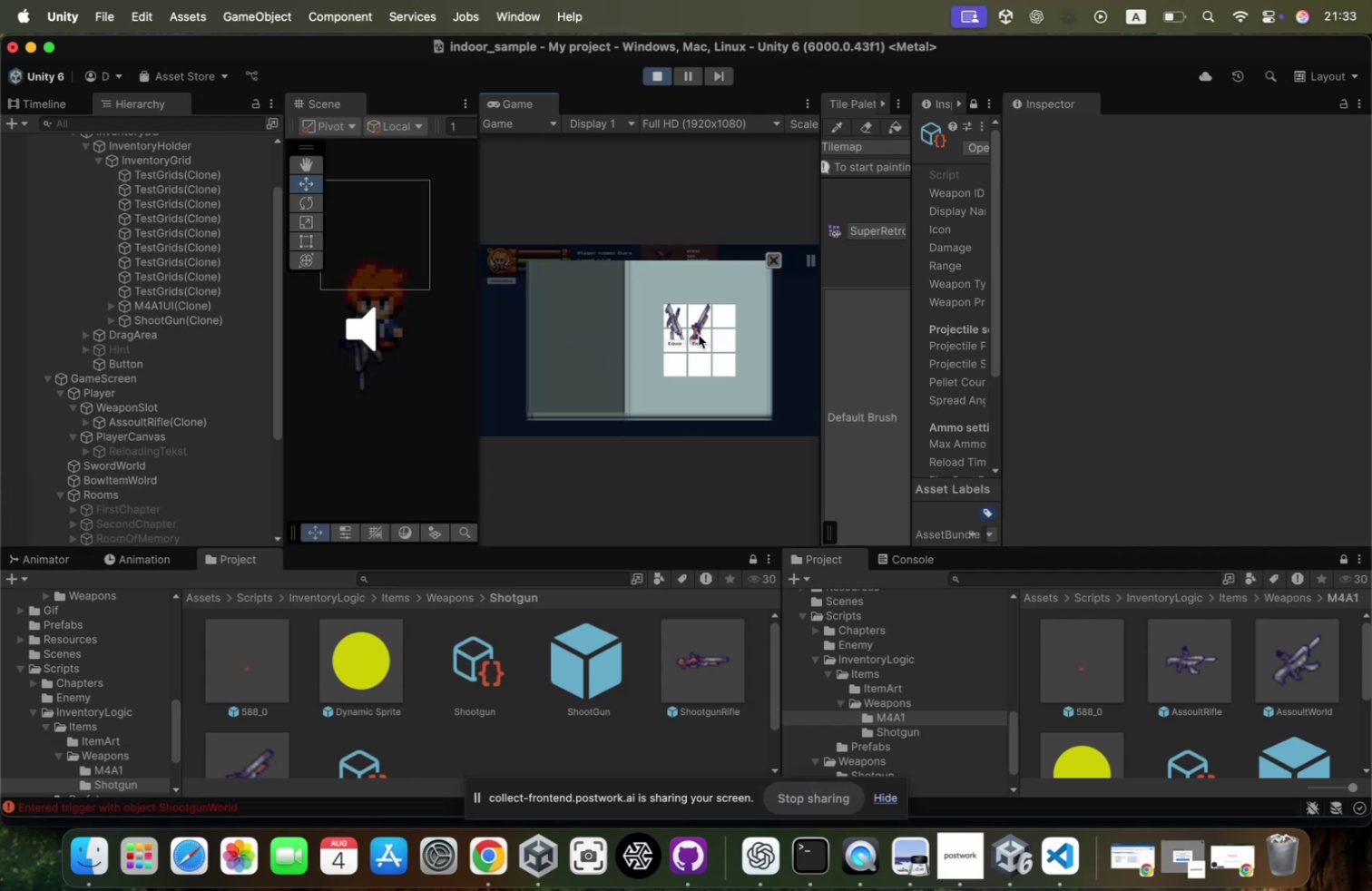 
left_click([697, 338])
 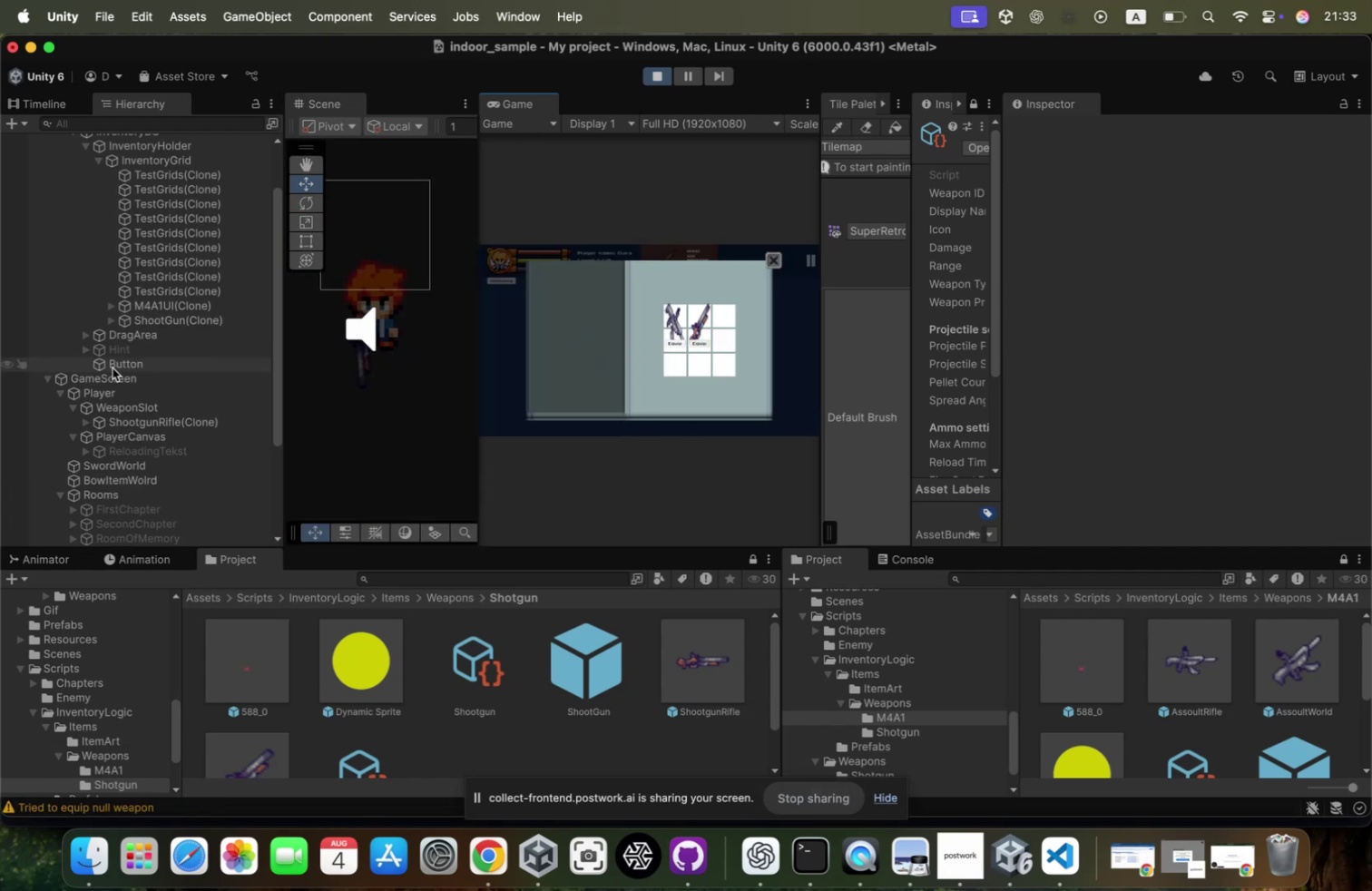 
left_click([766, 261])
 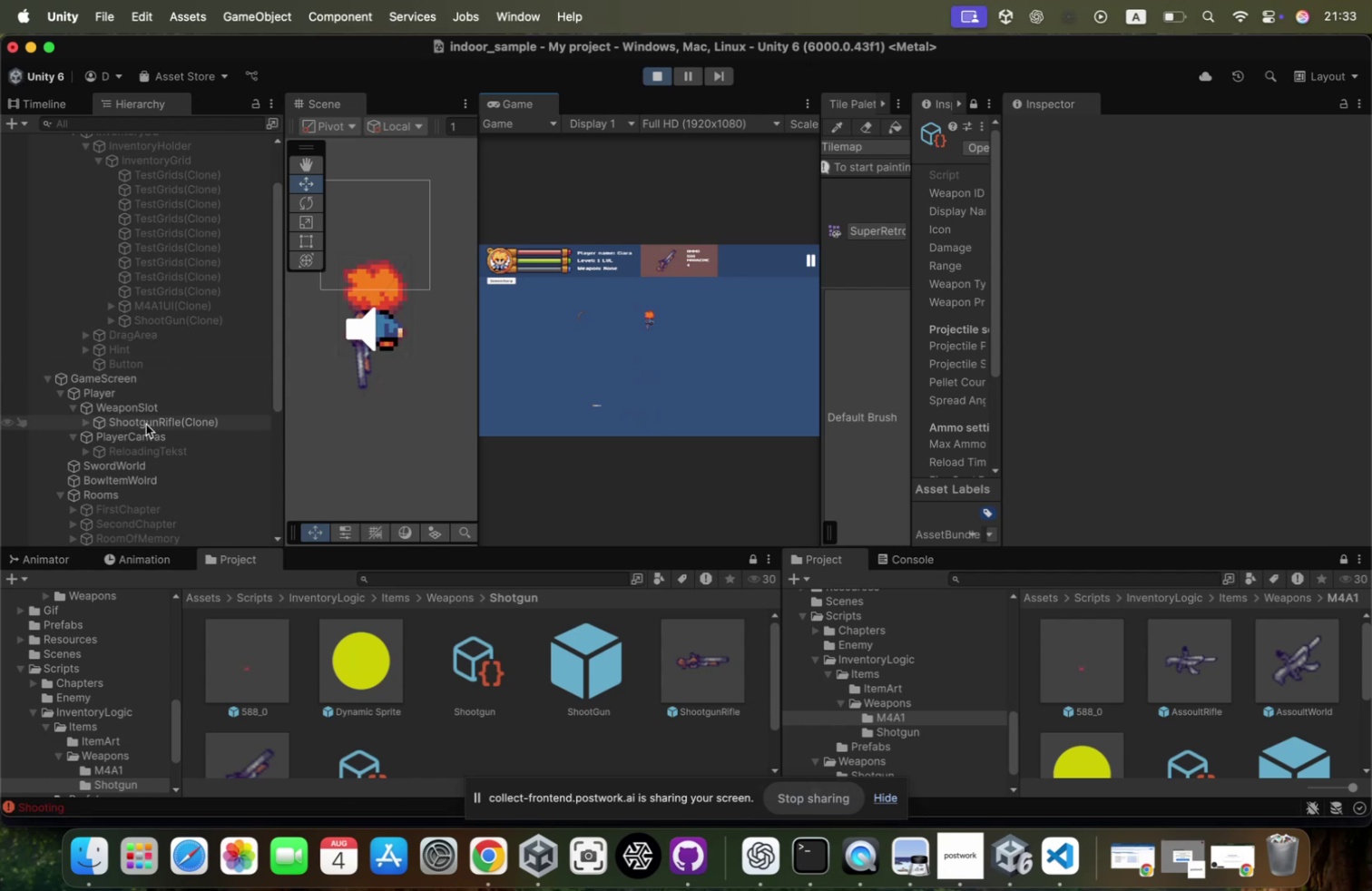 
key(ArrowRight)
 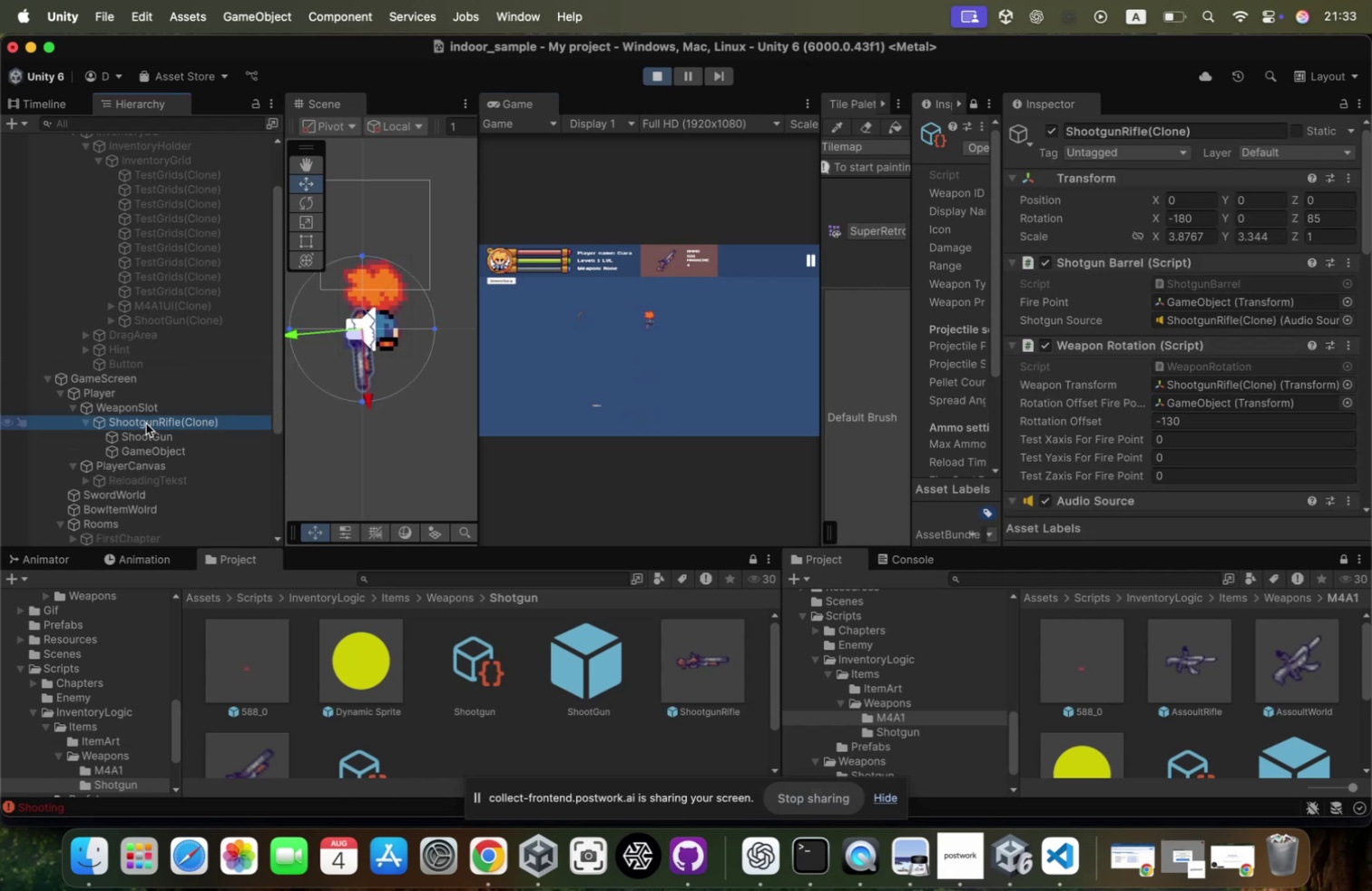 
key(ArrowDown)
 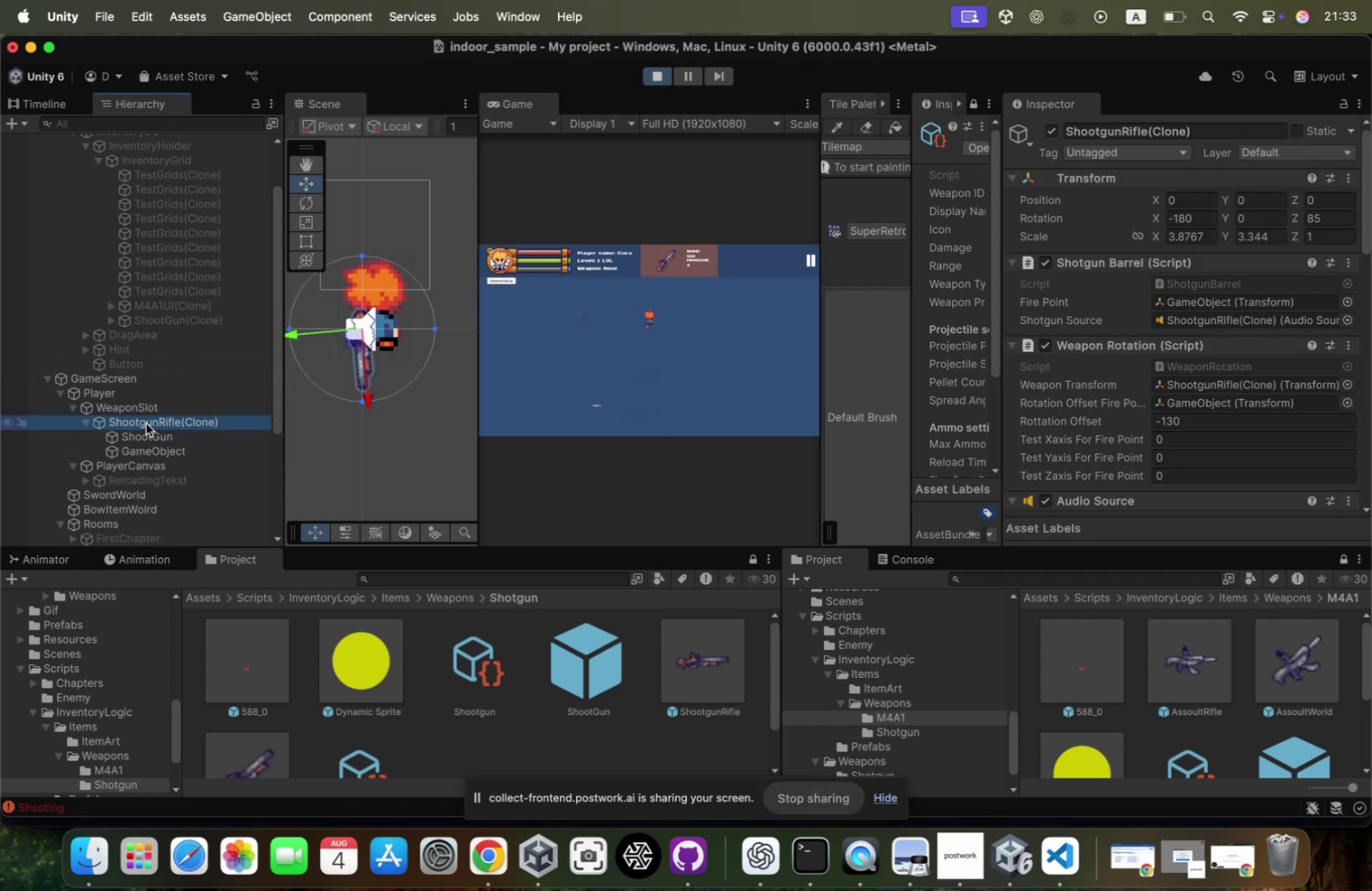 
key(ArrowDown)
 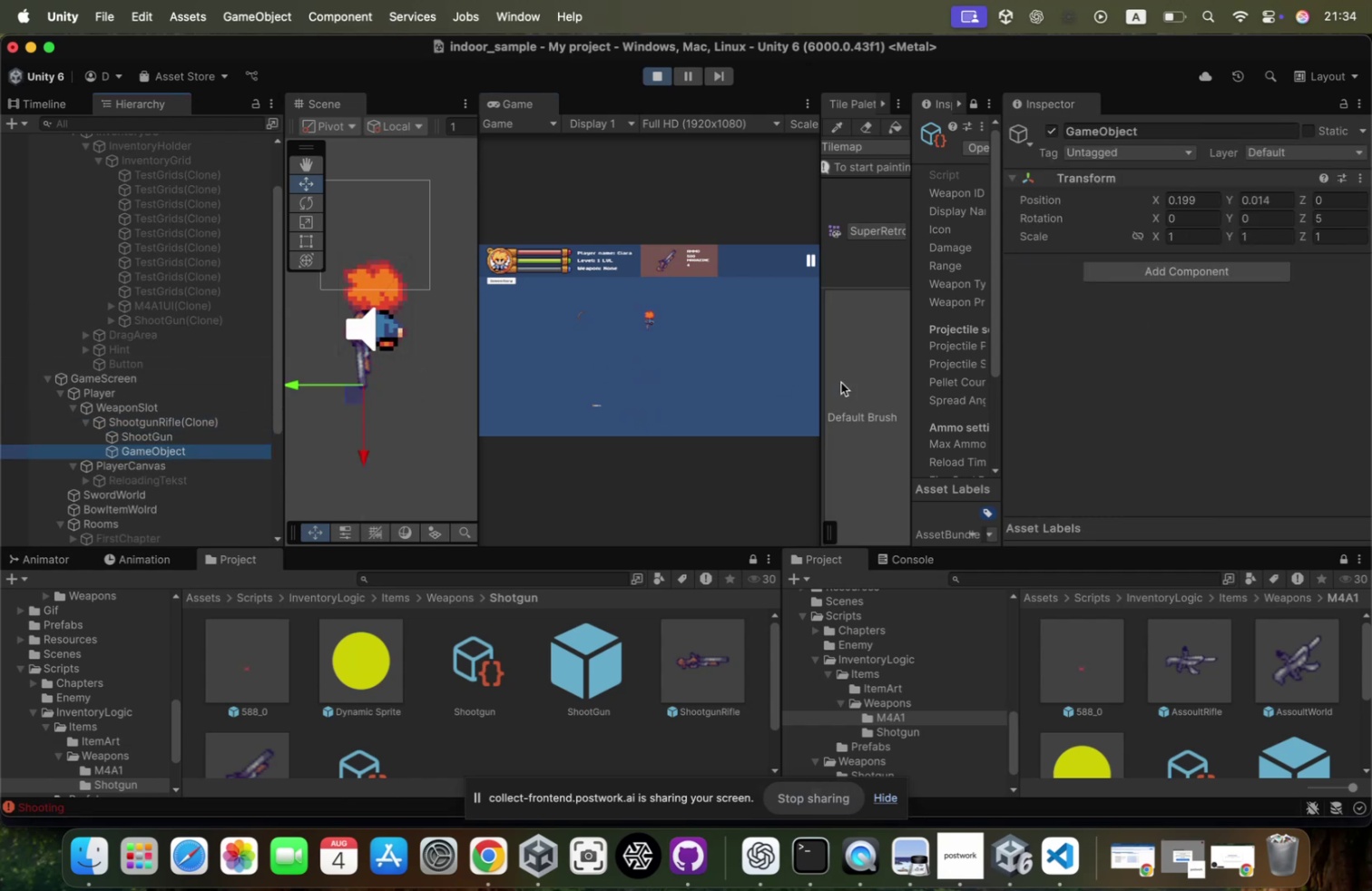 
left_click([719, 350])
 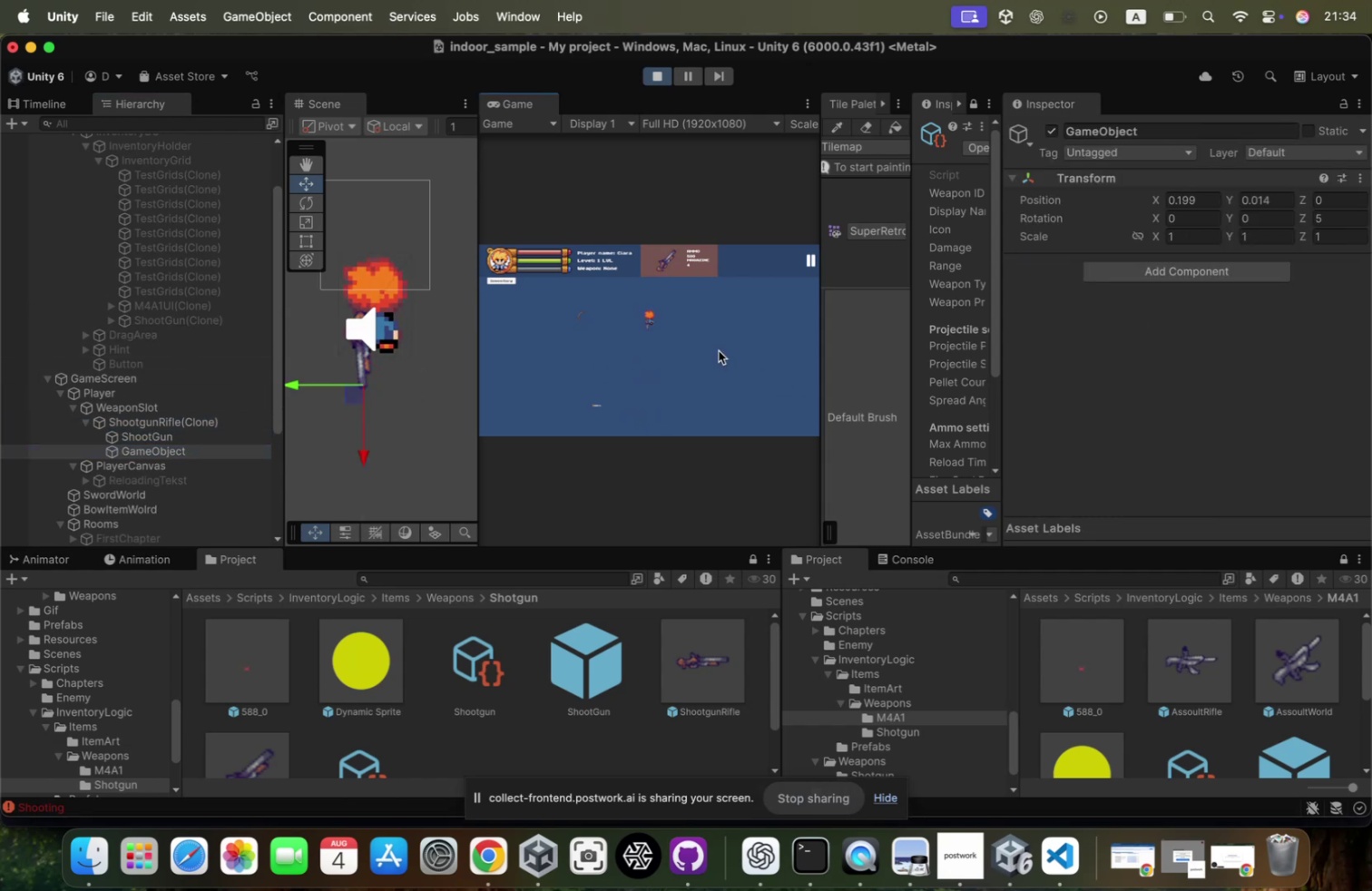 
key(A)
 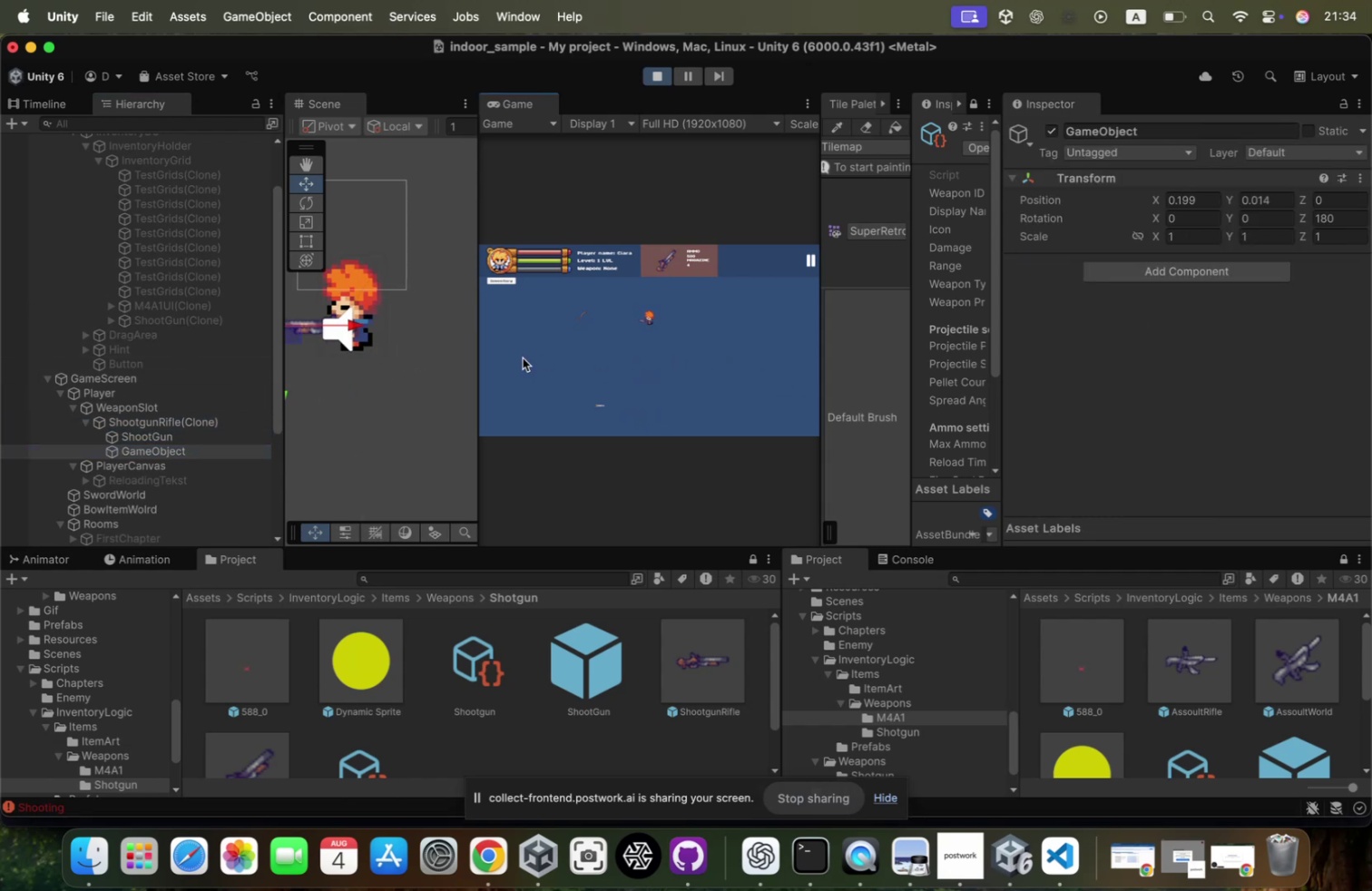 
scroll: coordinate [403, 370], scroll_direction: down, amount: 72.0
 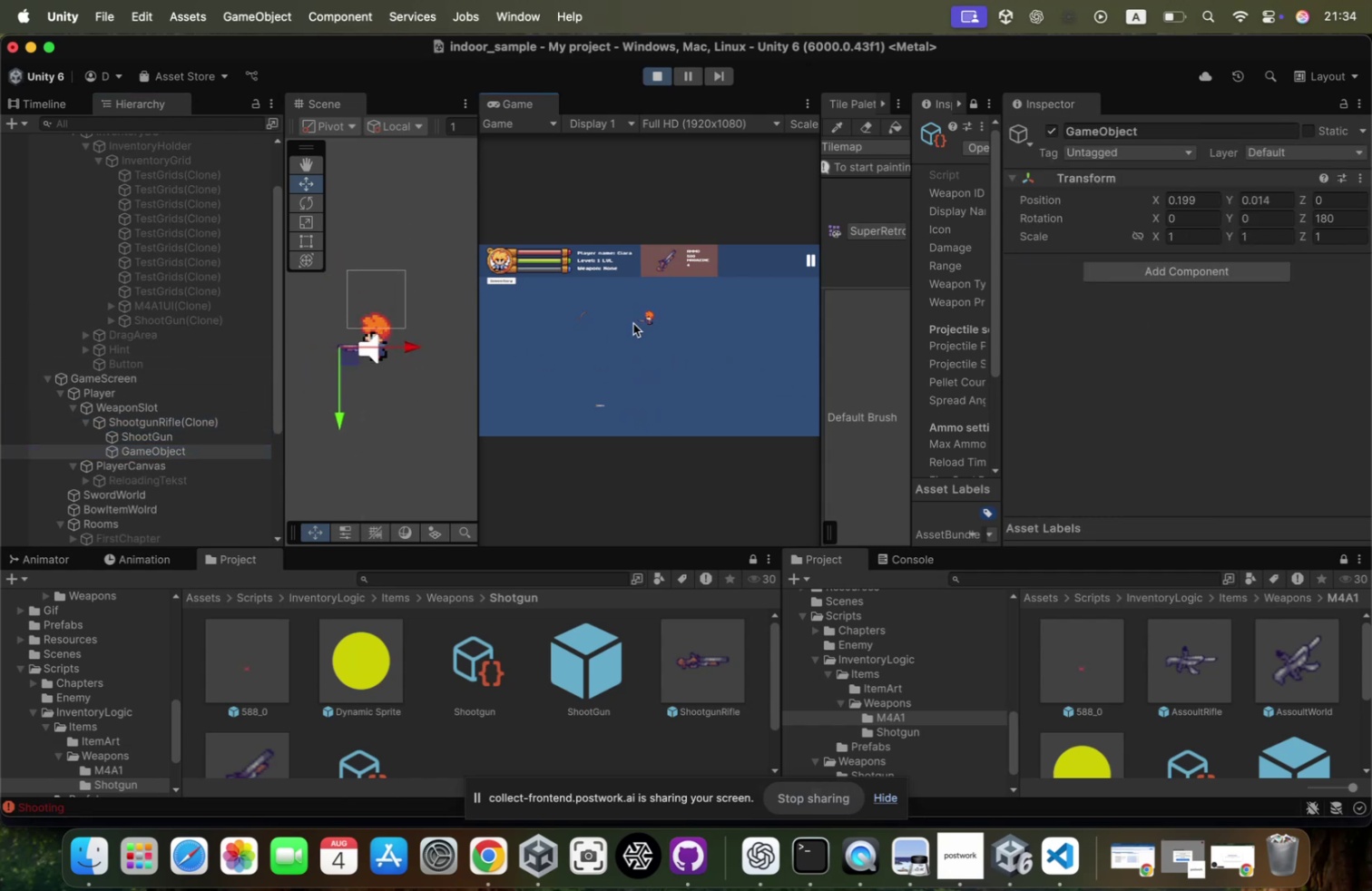 
left_click([633, 323])
 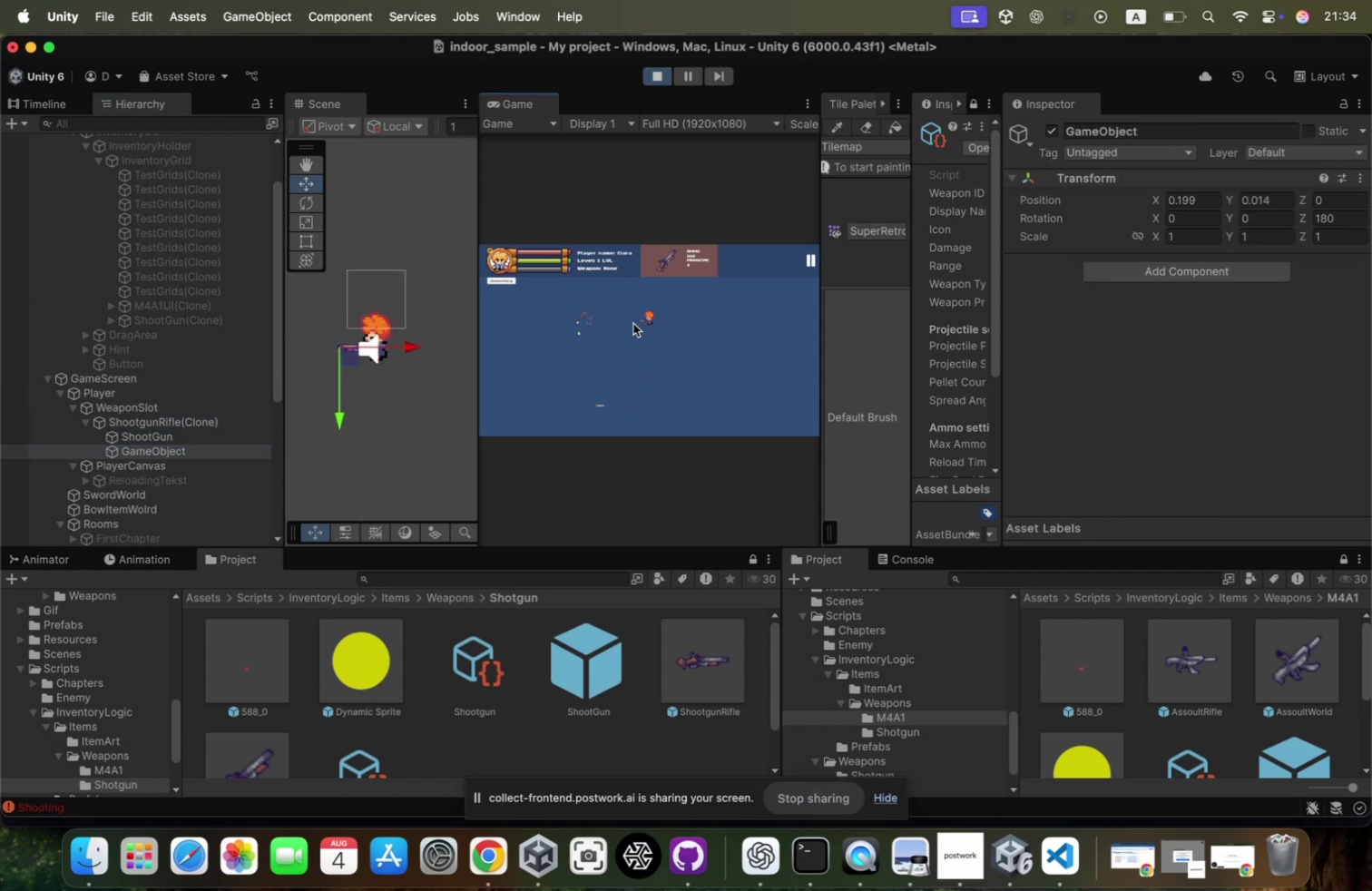 
key(D)
 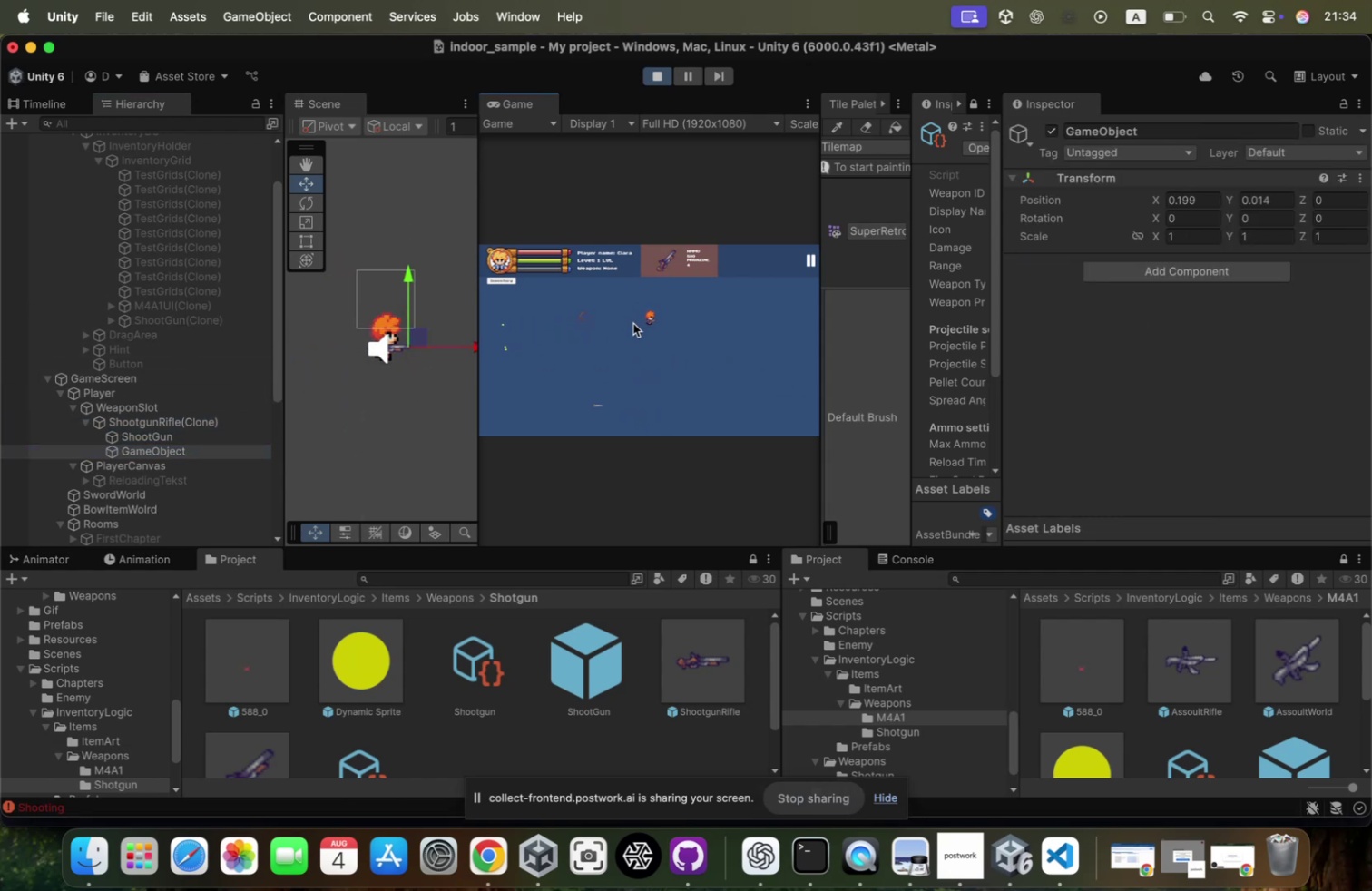 
left_click([632, 323])
 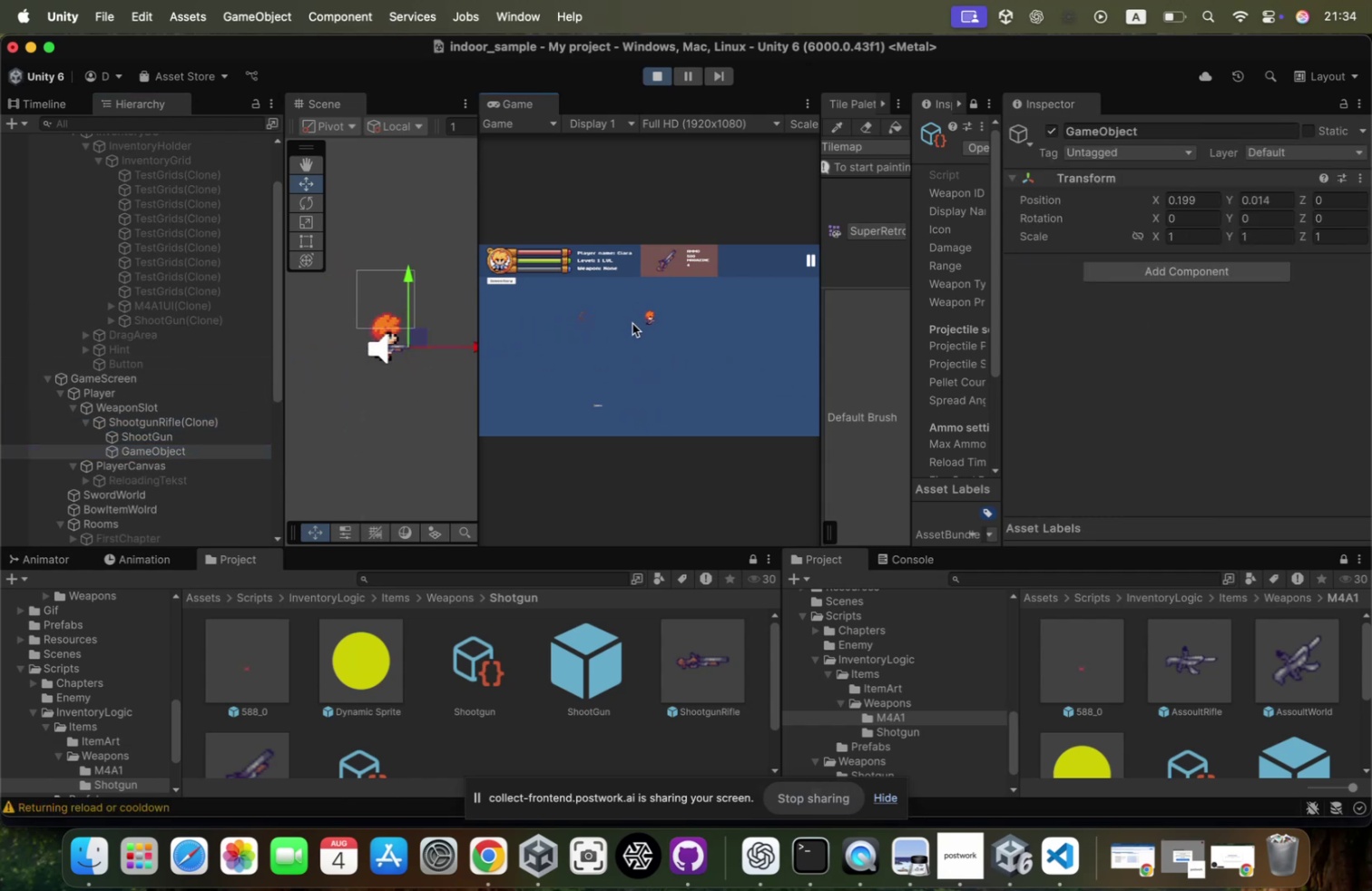 
left_click([632, 323])
 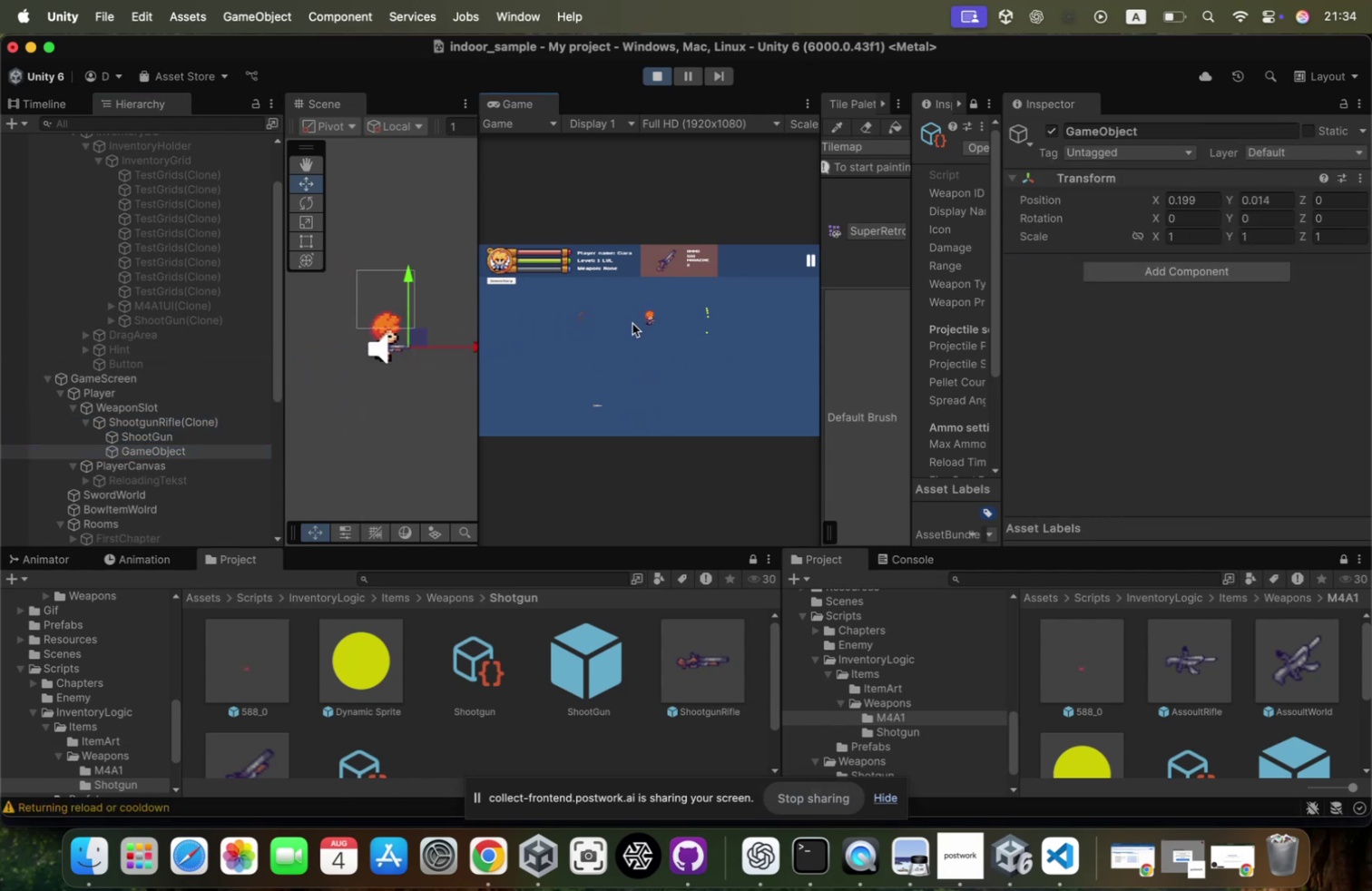 
key(W)
 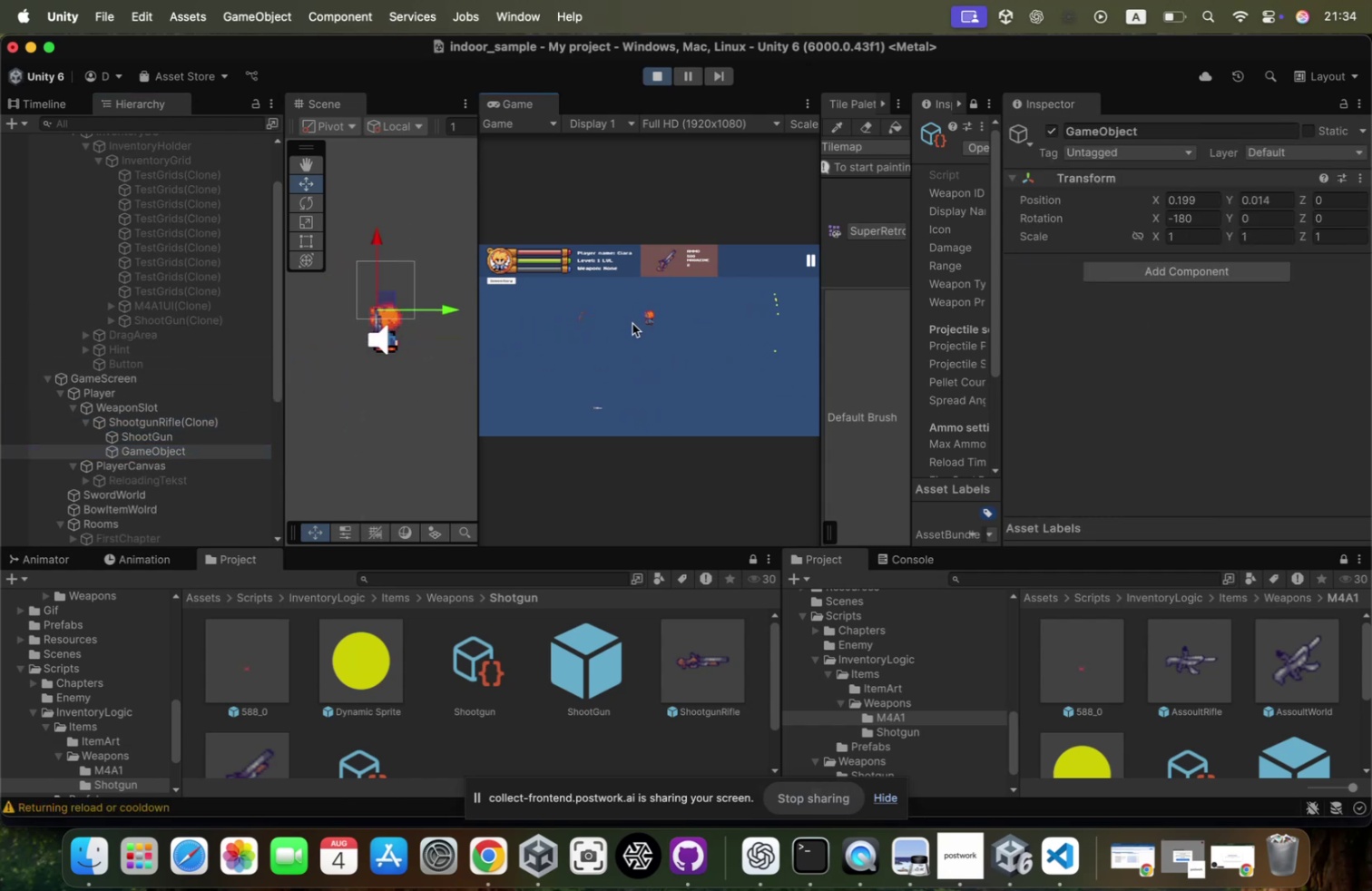 
left_click([632, 323])
 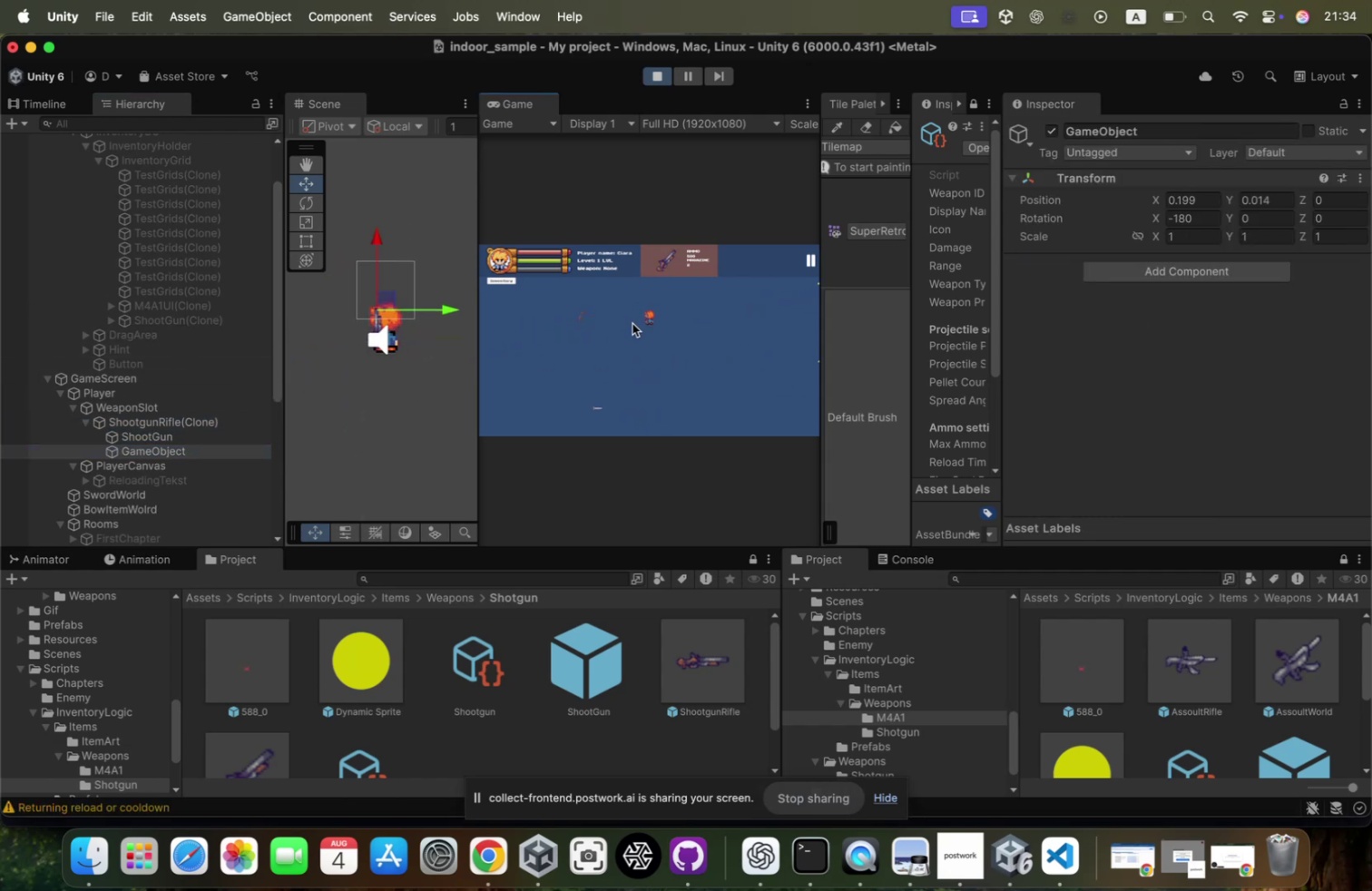 
left_click([632, 323])
 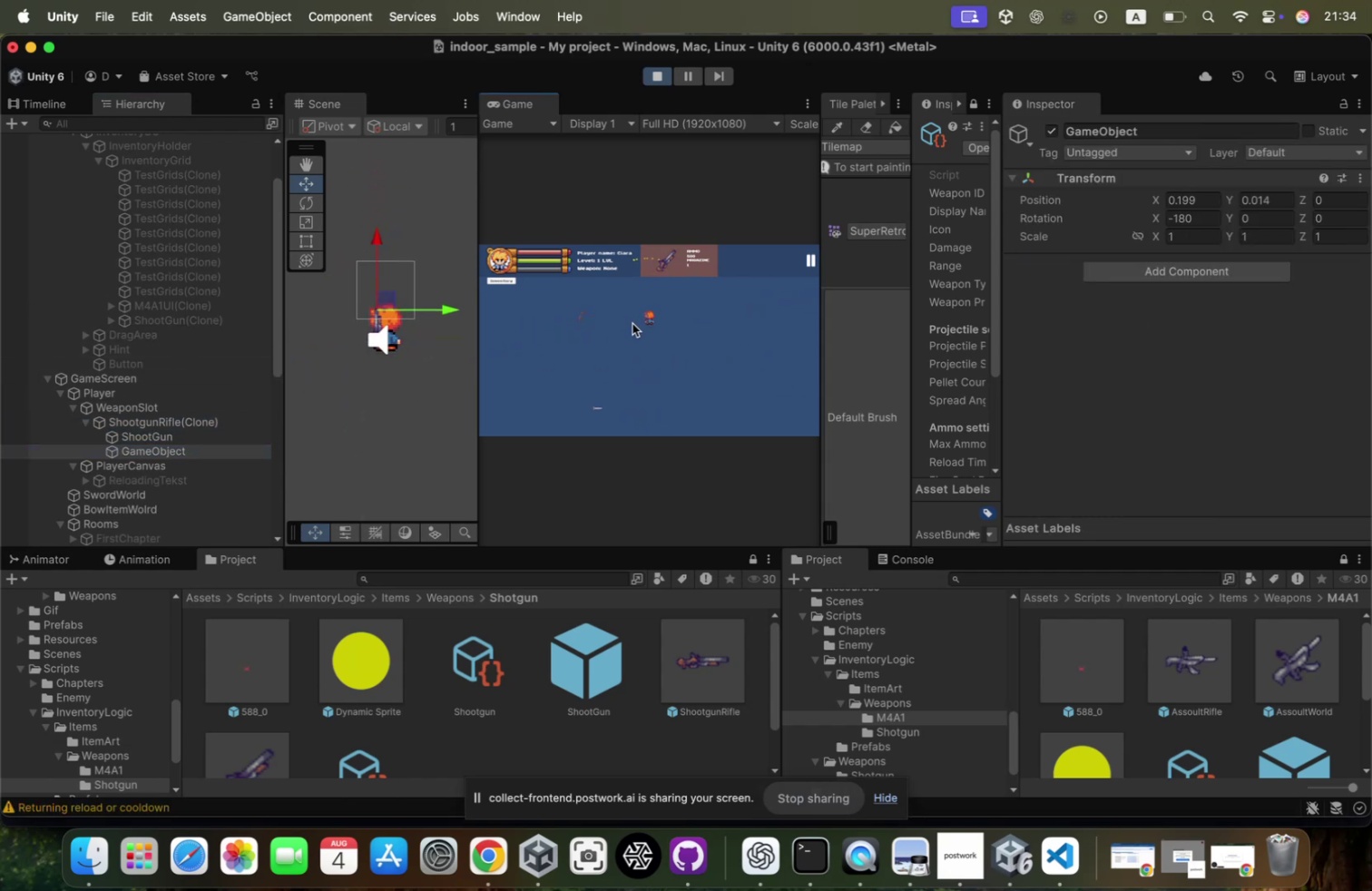 
key(S)
 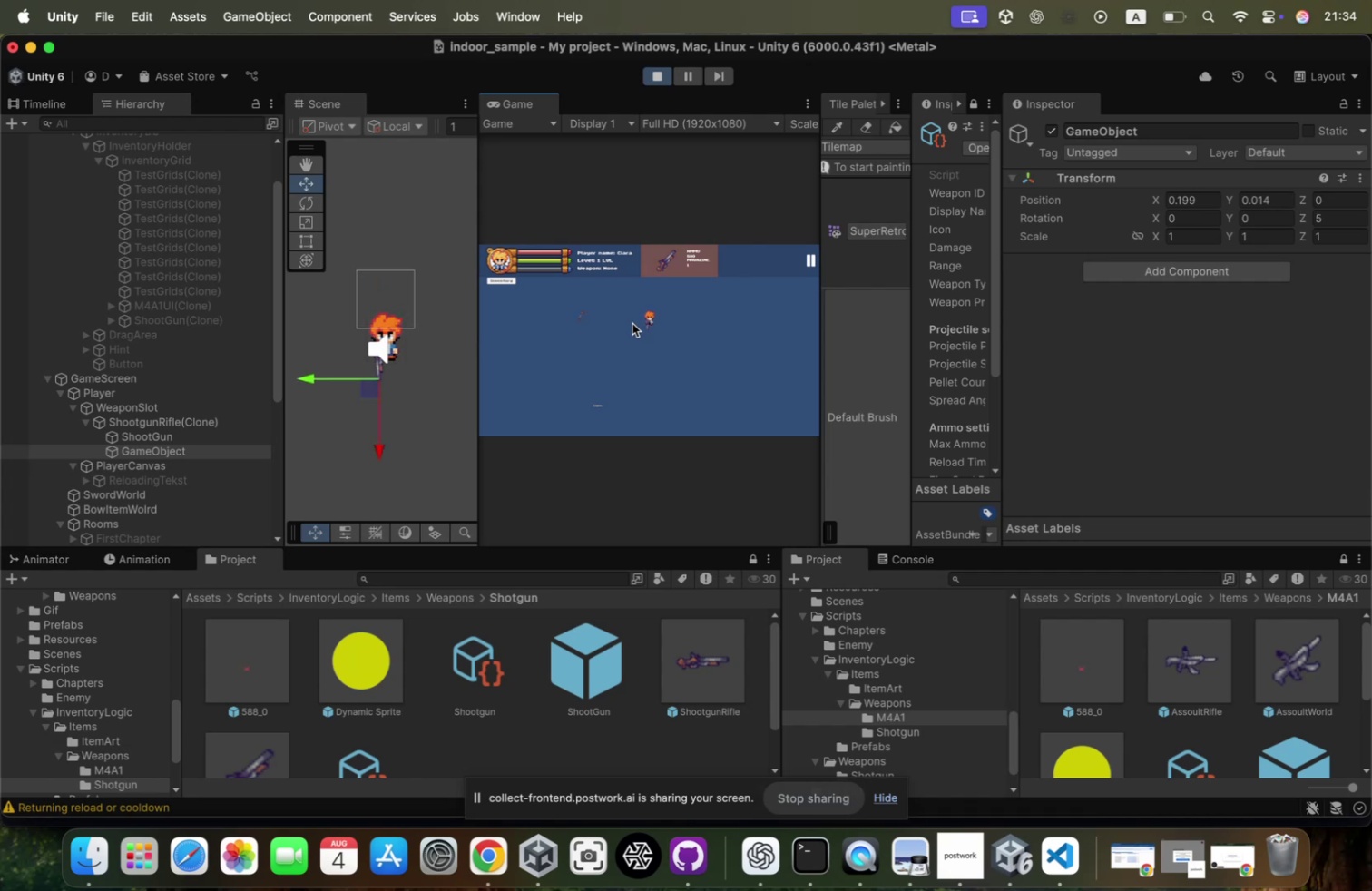 
left_click([632, 323])
 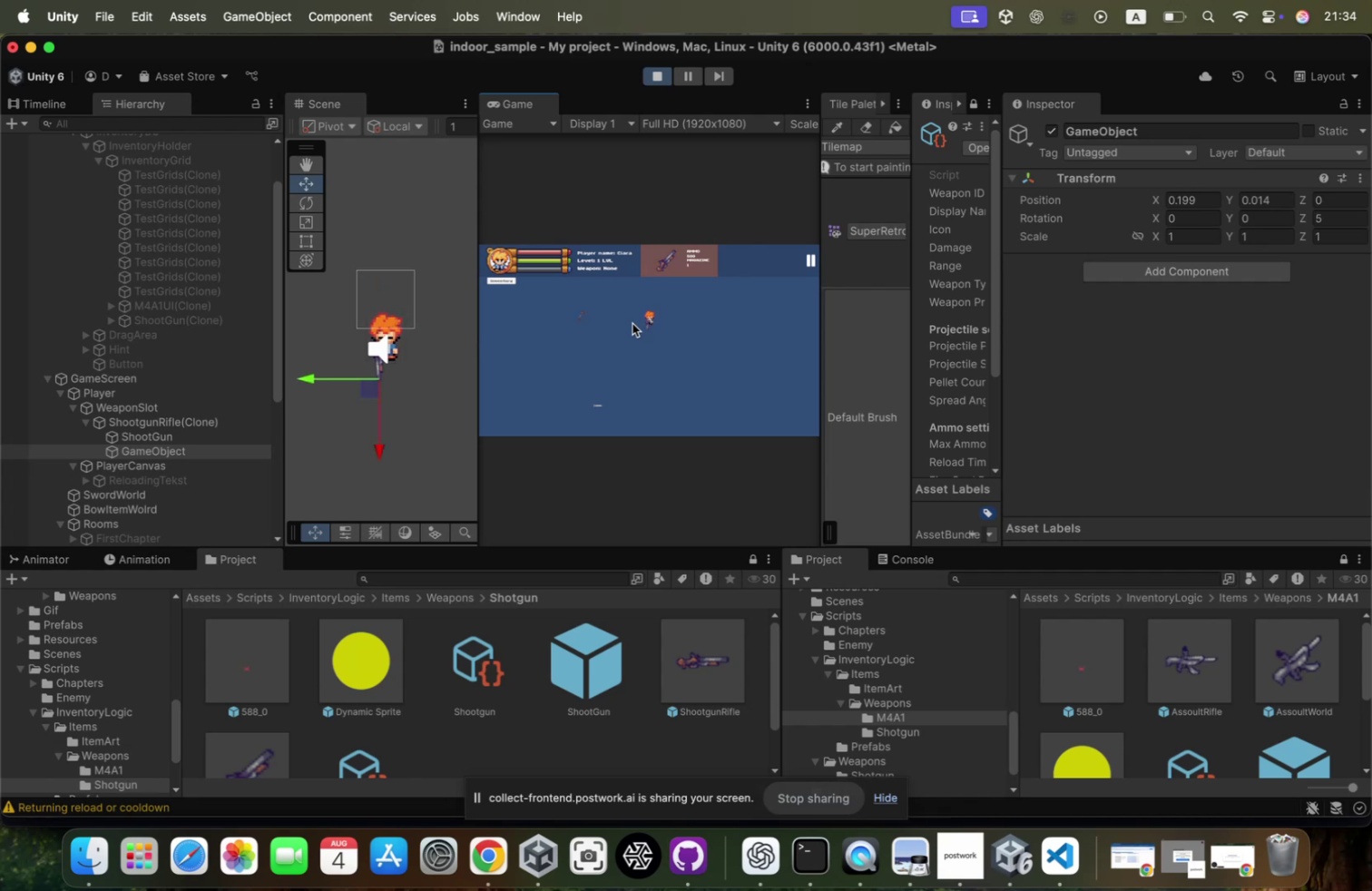 
left_click([632, 323])
 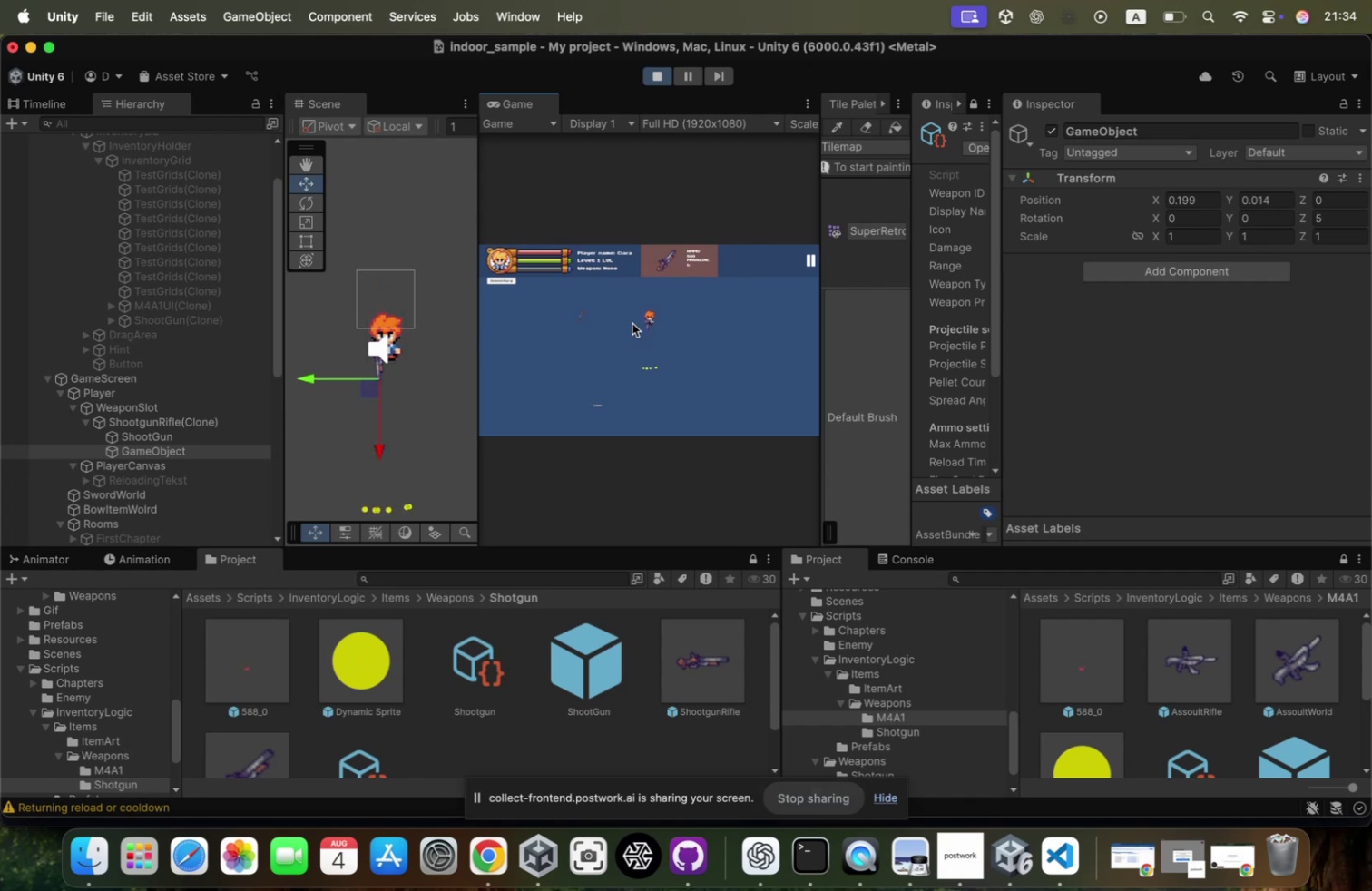 
key(A)
 